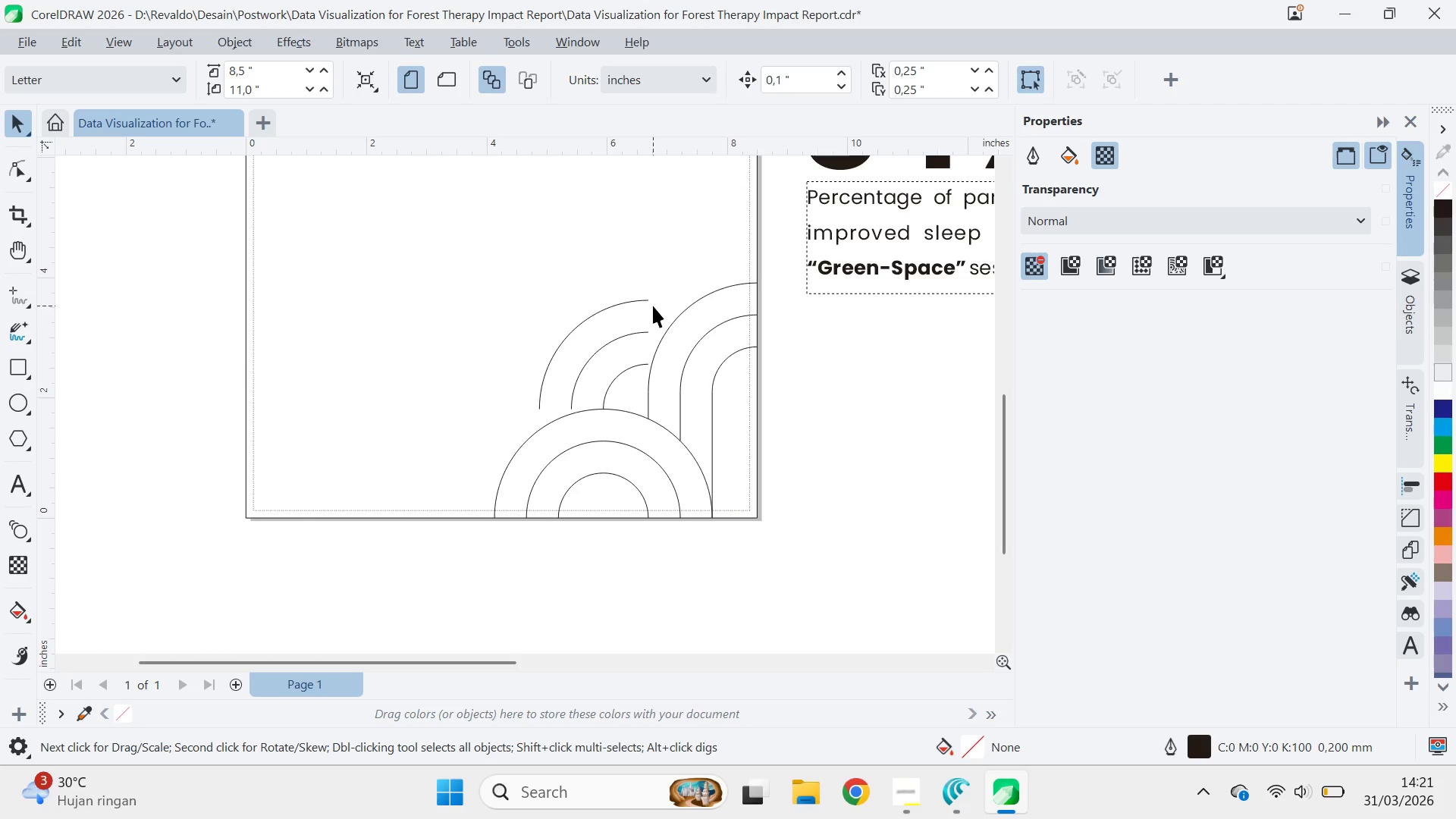 
left_click([648, 299])
 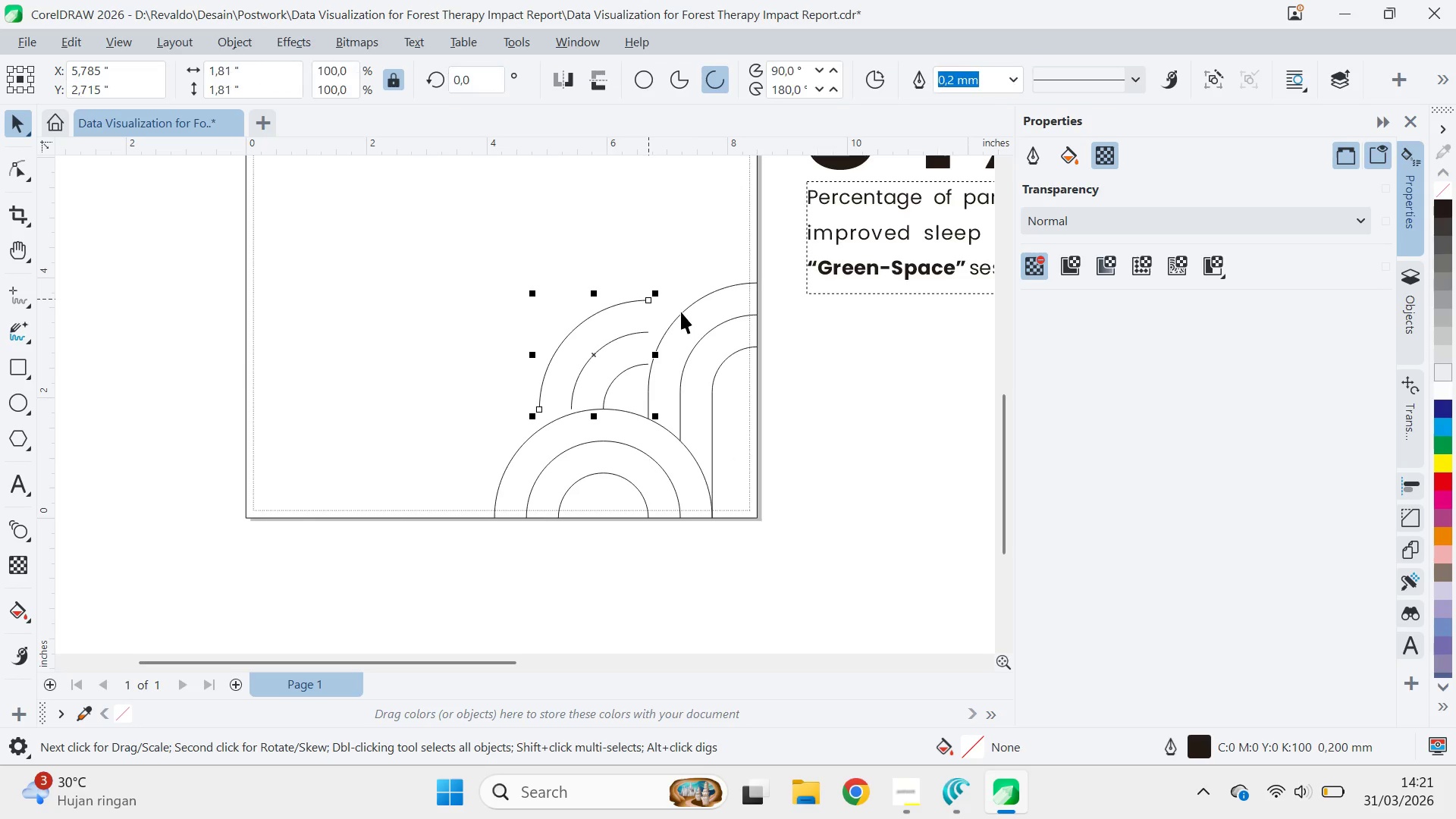 
key(A)
 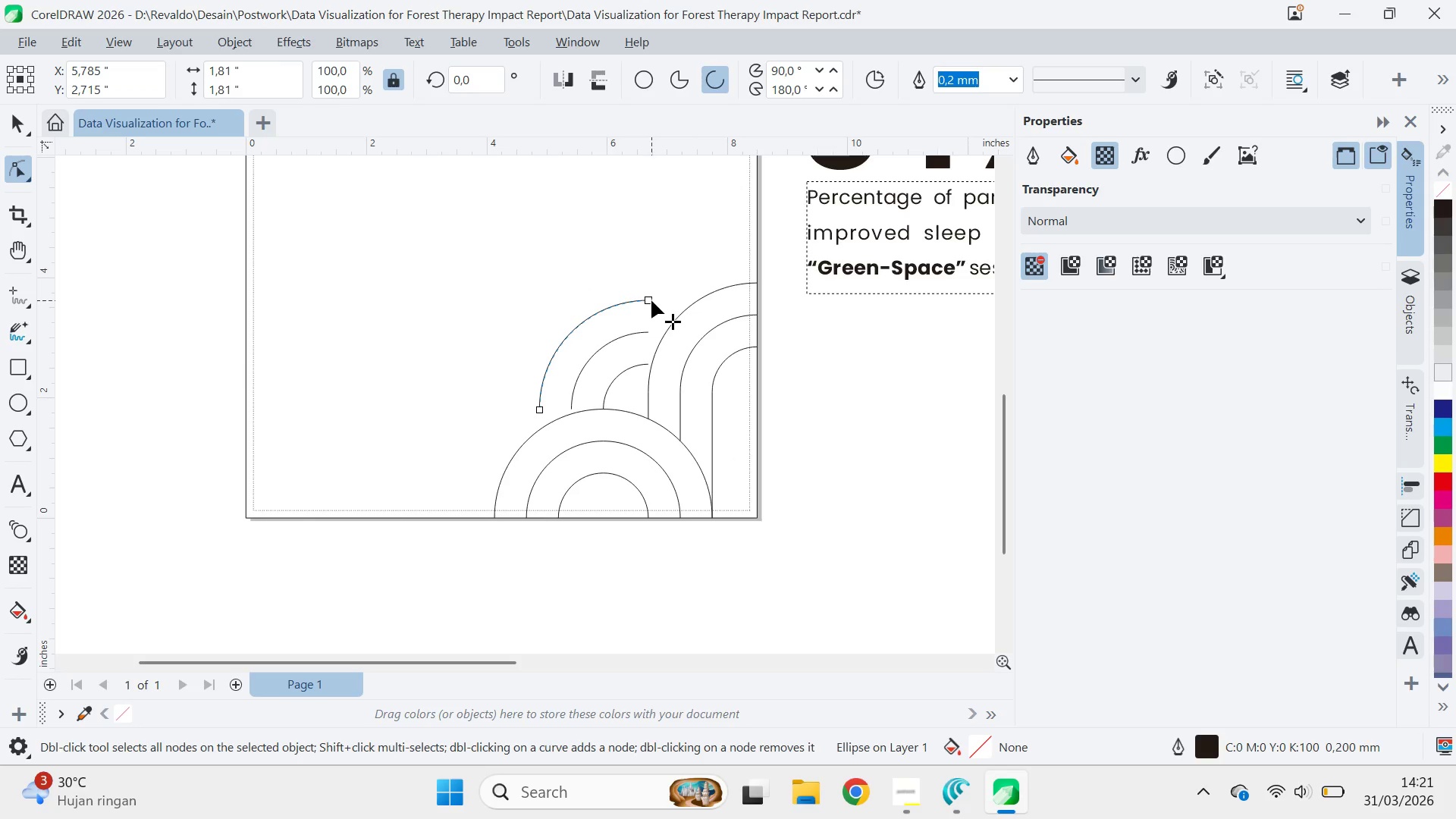 
left_click_drag(start_coordinate=[651, 300], to_coordinate=[689, 310])
 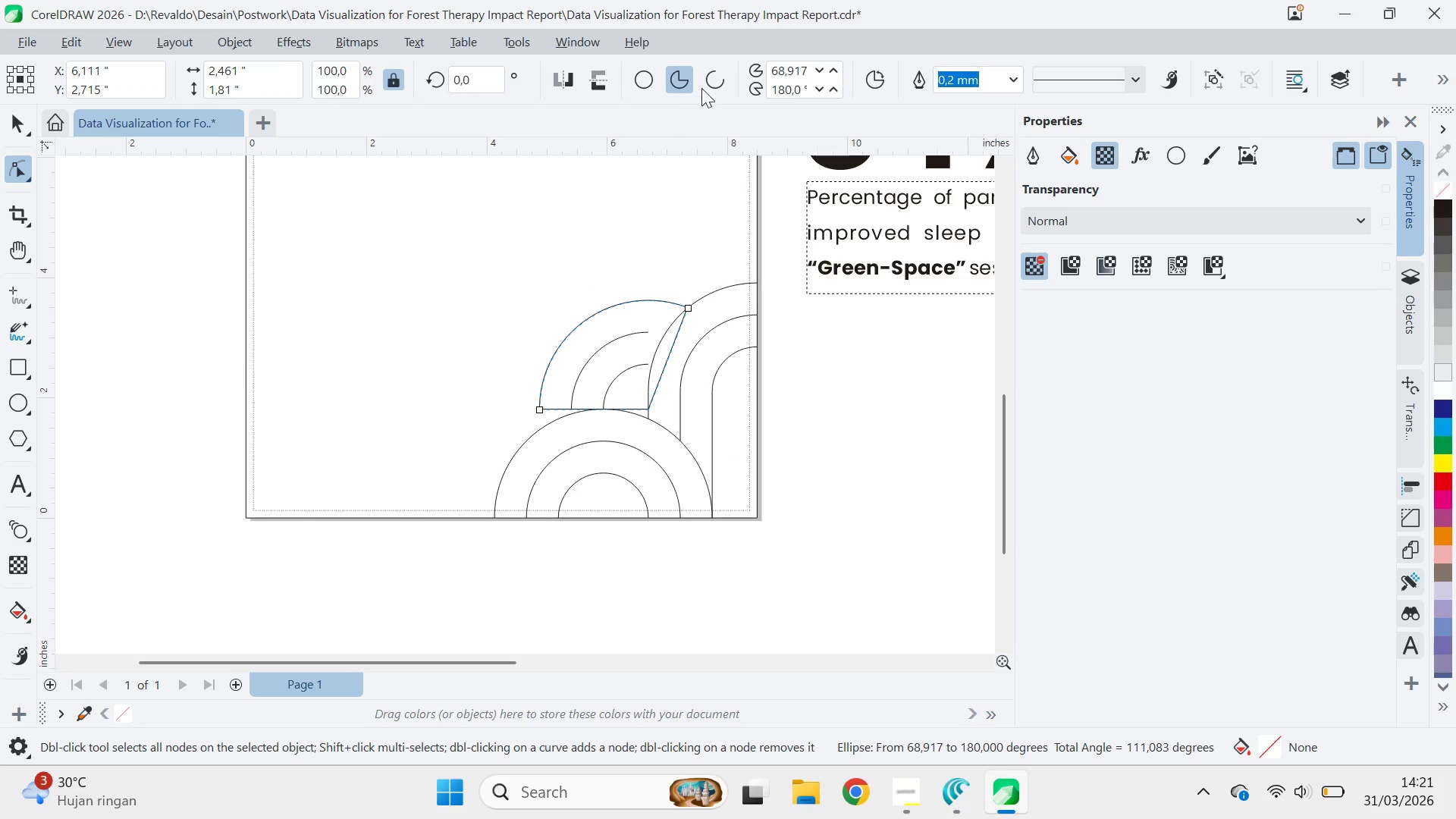 
left_click([712, 80])
 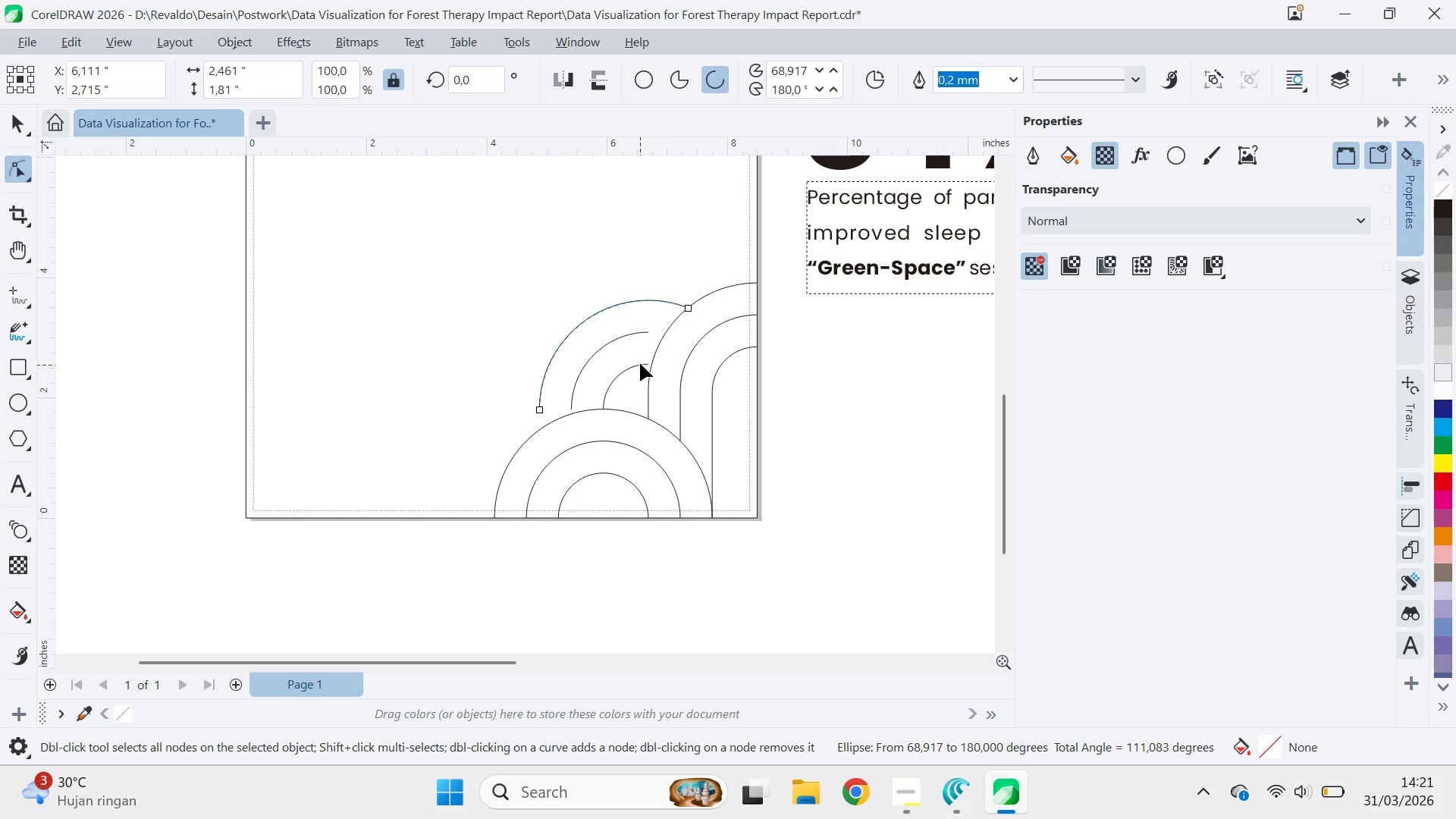 
double_click([645, 363])
 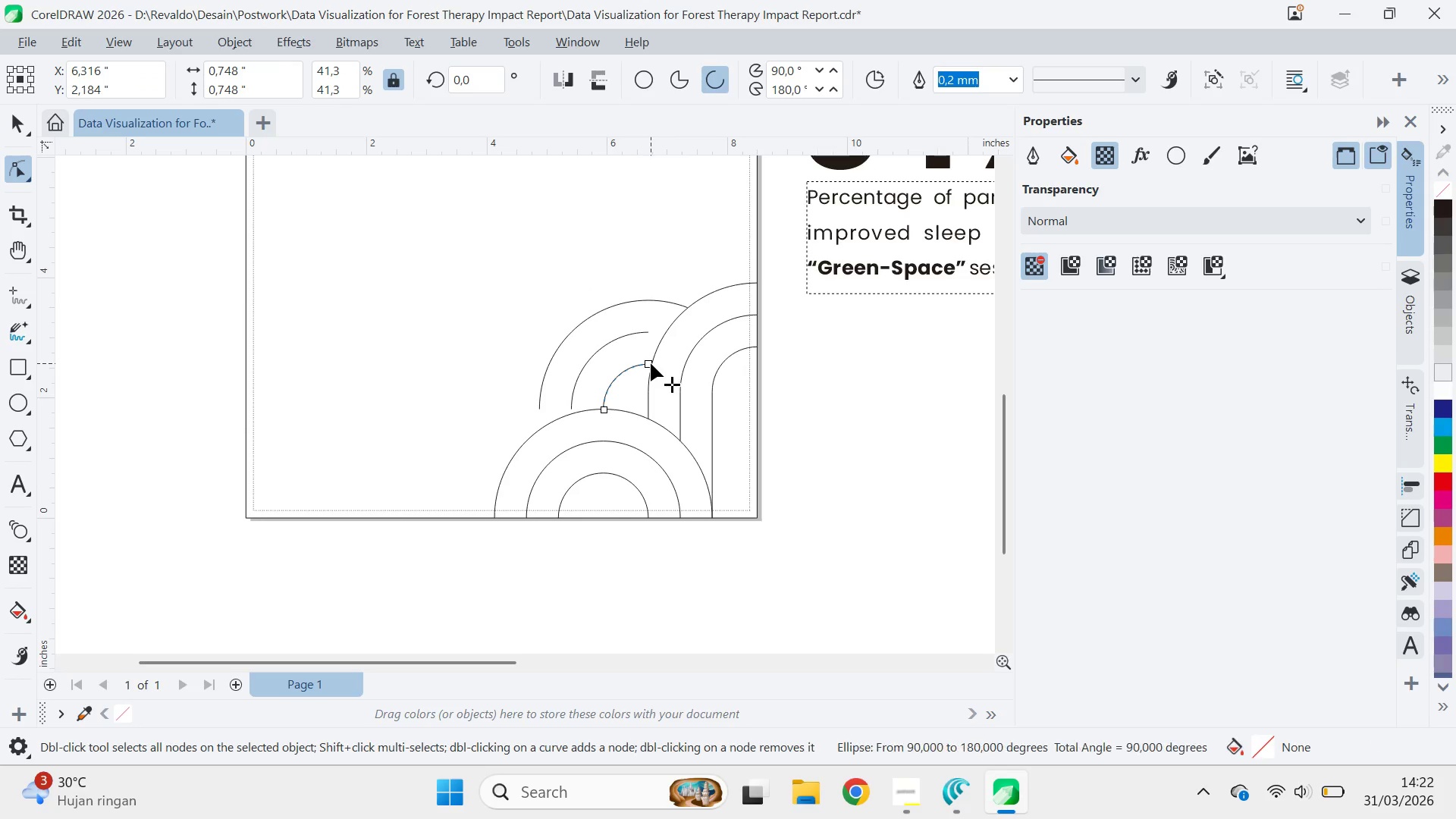 
left_click_drag(start_coordinate=[651, 363], to_coordinate=[657, 367])
 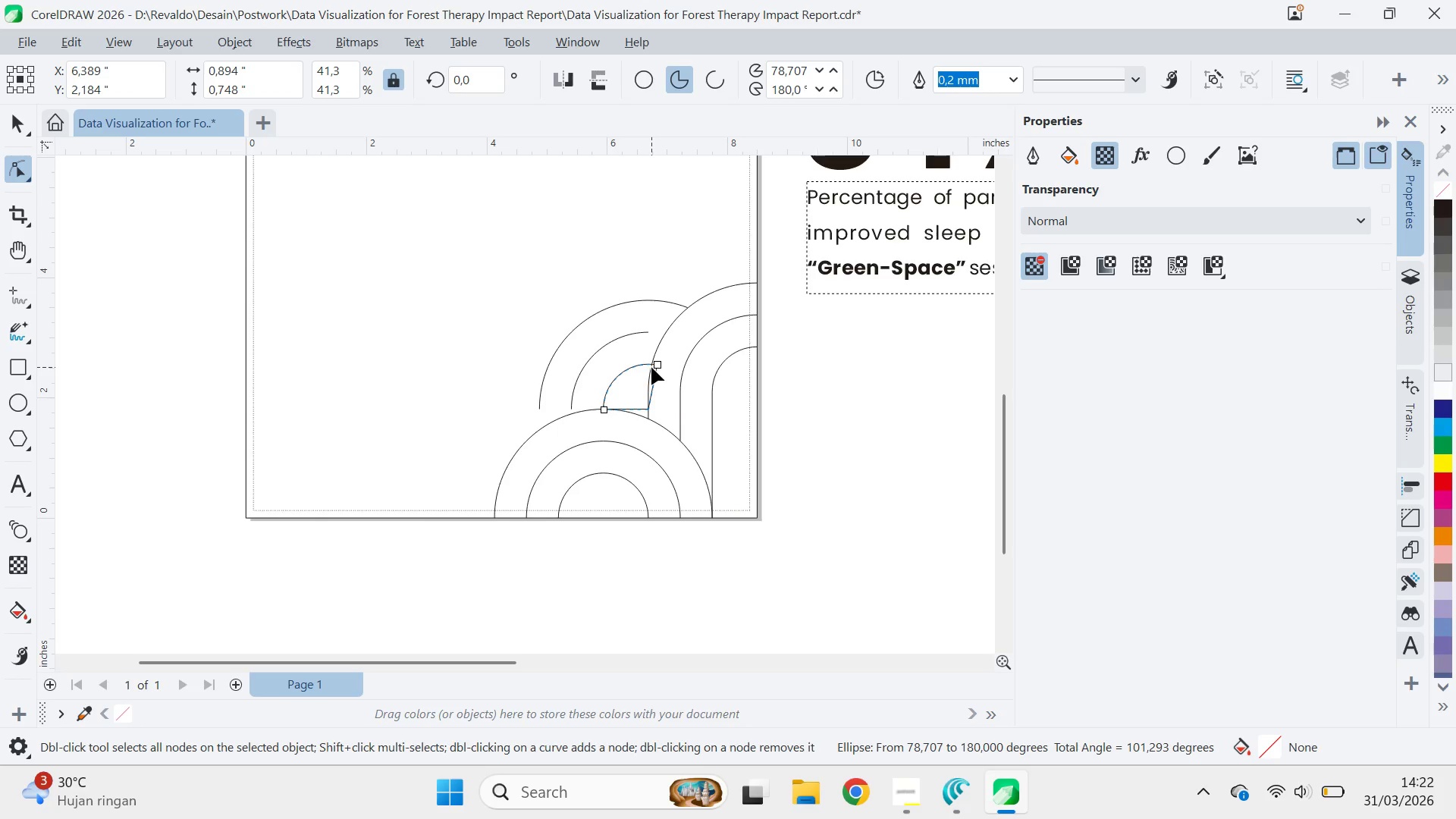 
left_click_drag(start_coordinate=[661, 362], to_coordinate=[651, 367])
 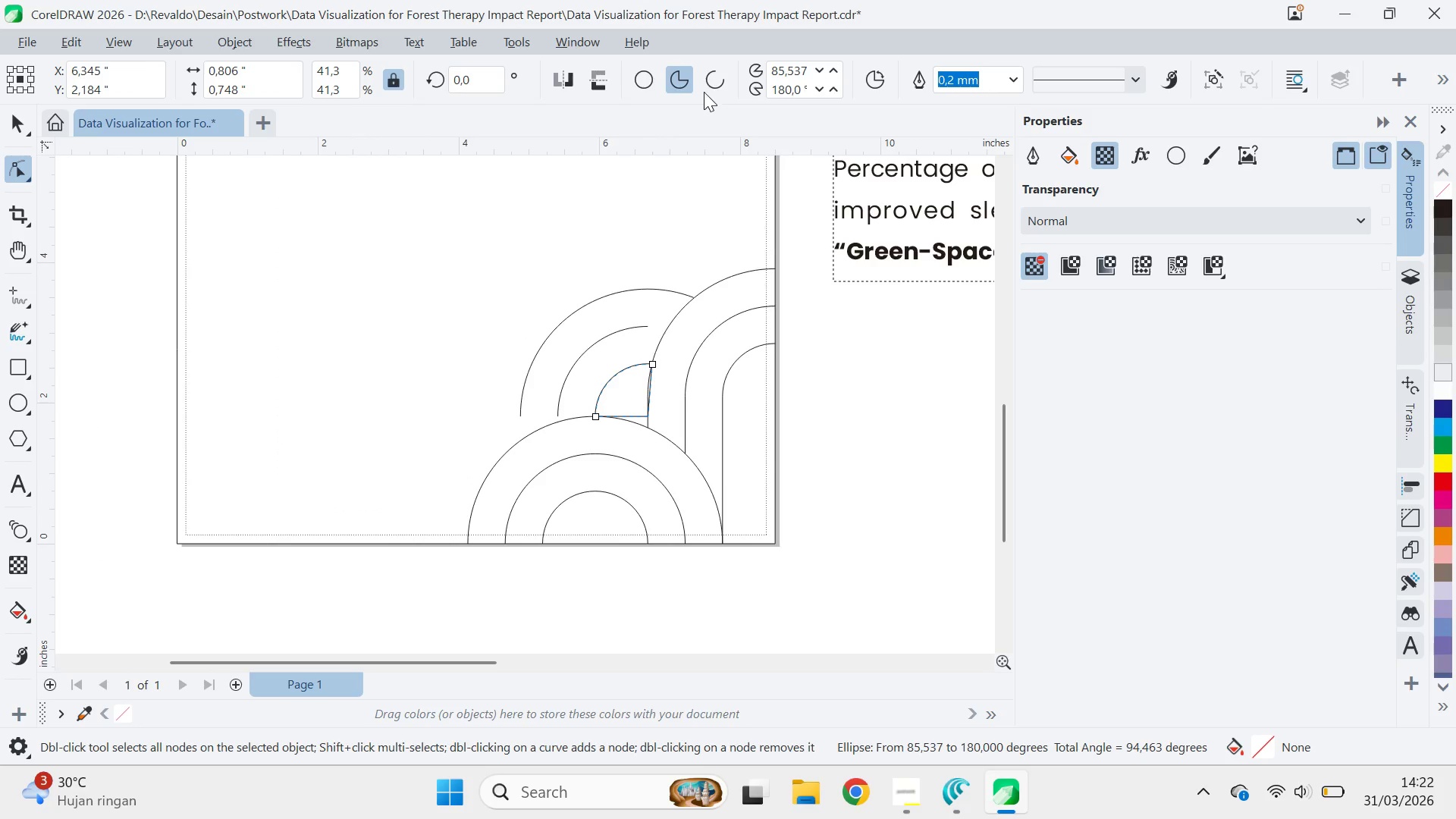 
scroll: coordinate [652, 368], scroll_direction: up, amount: 2.0
 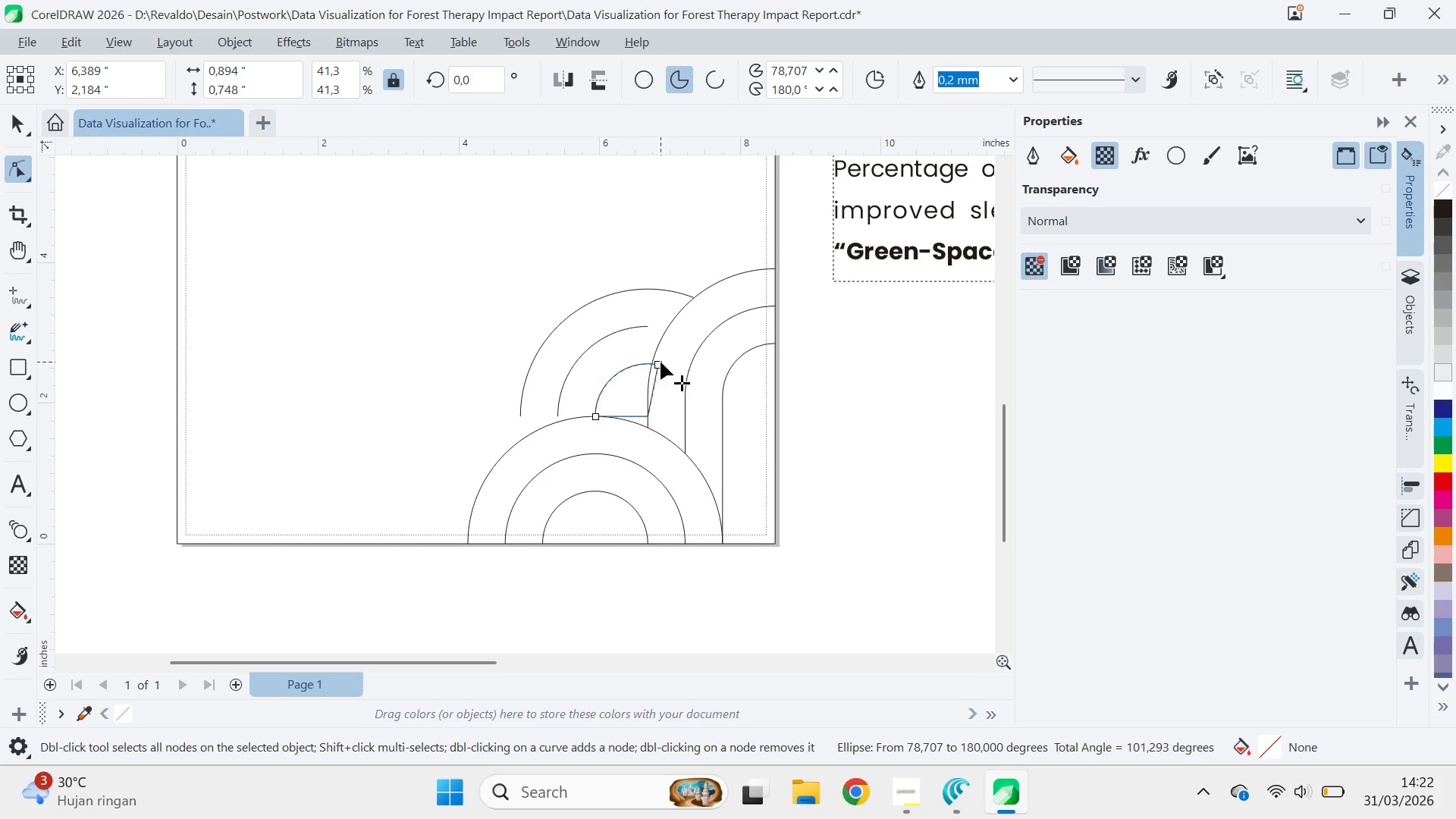 
left_click([717, 89])
 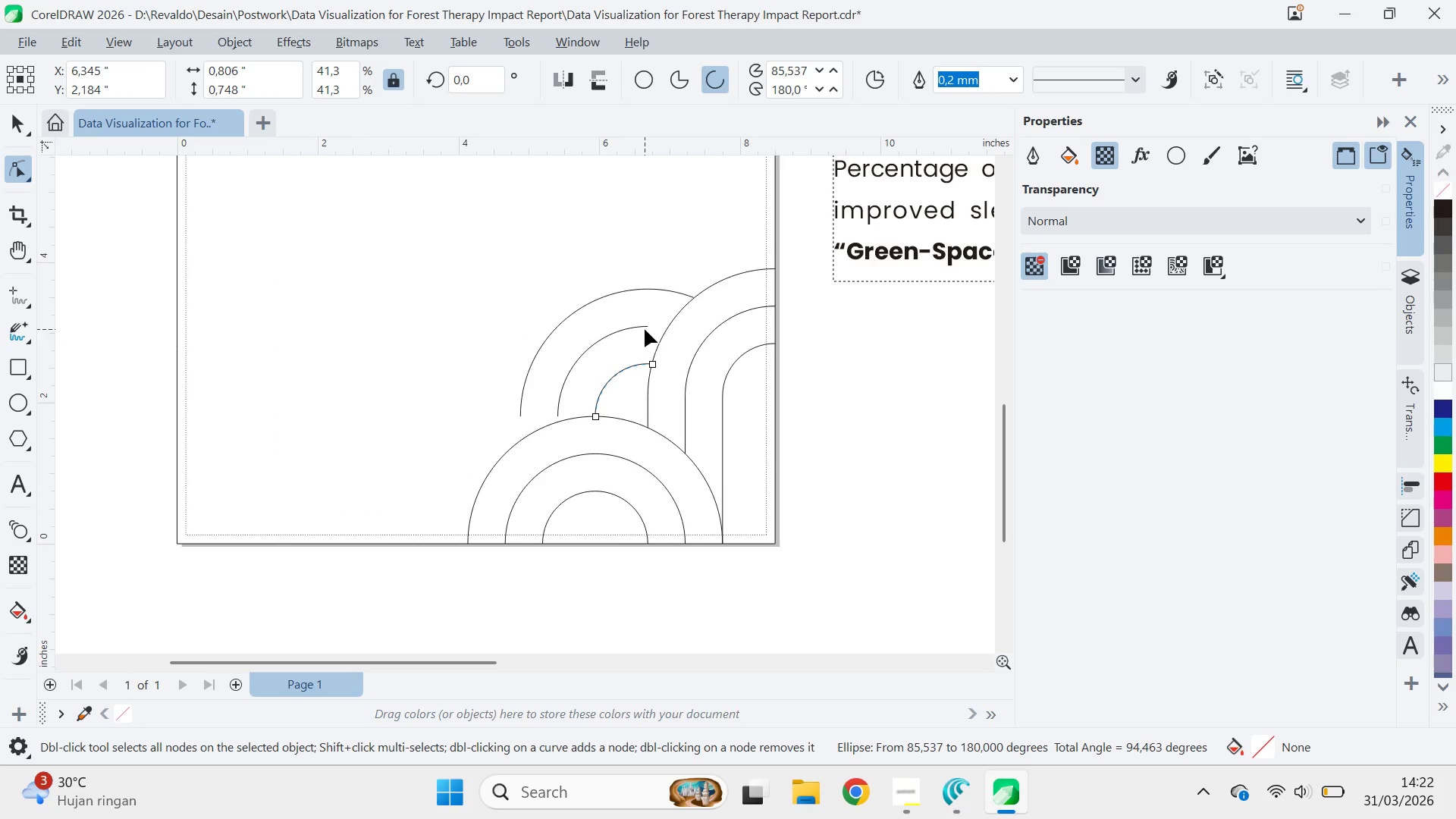 
left_click([645, 329])
 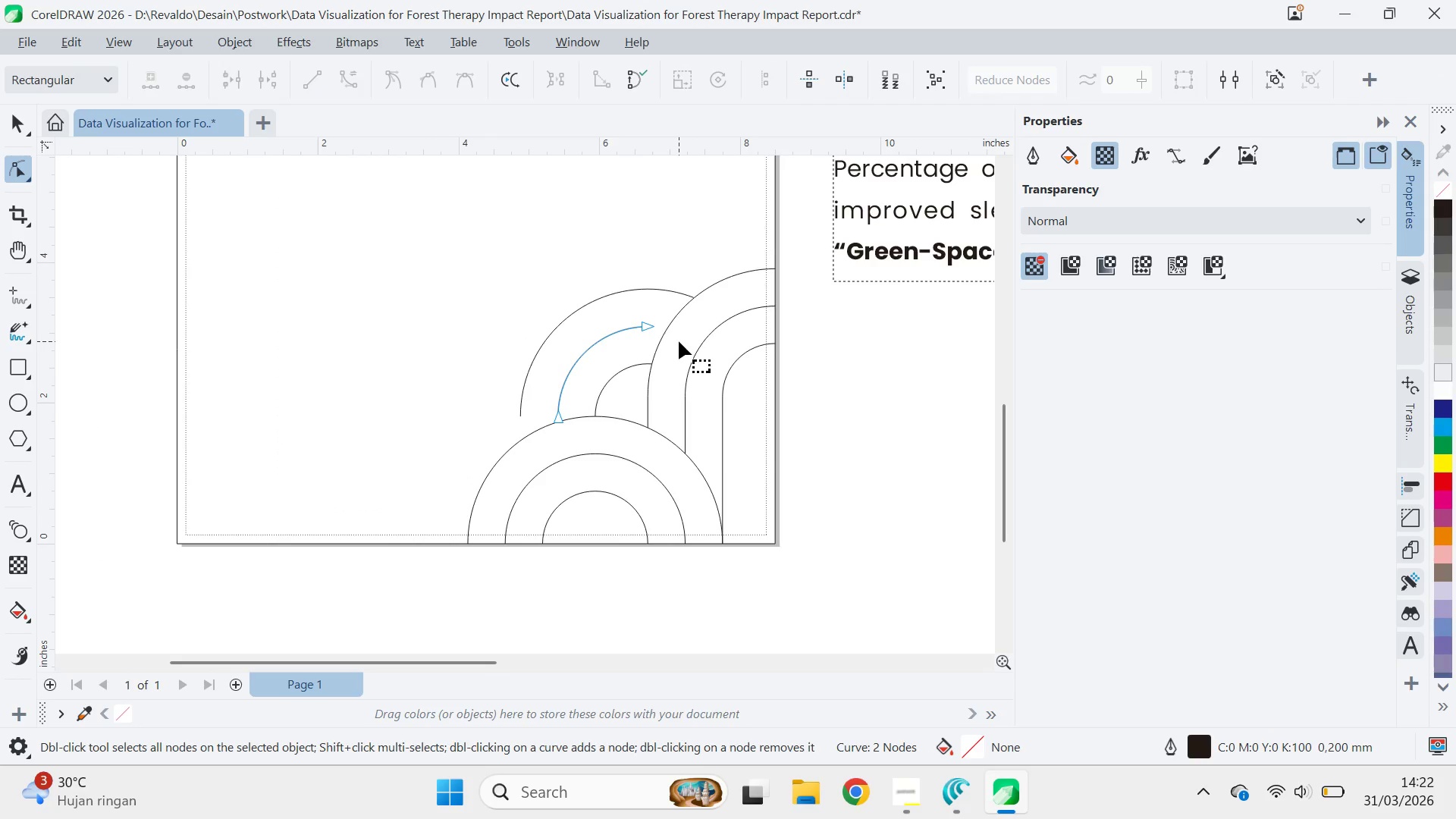 
key(V)
 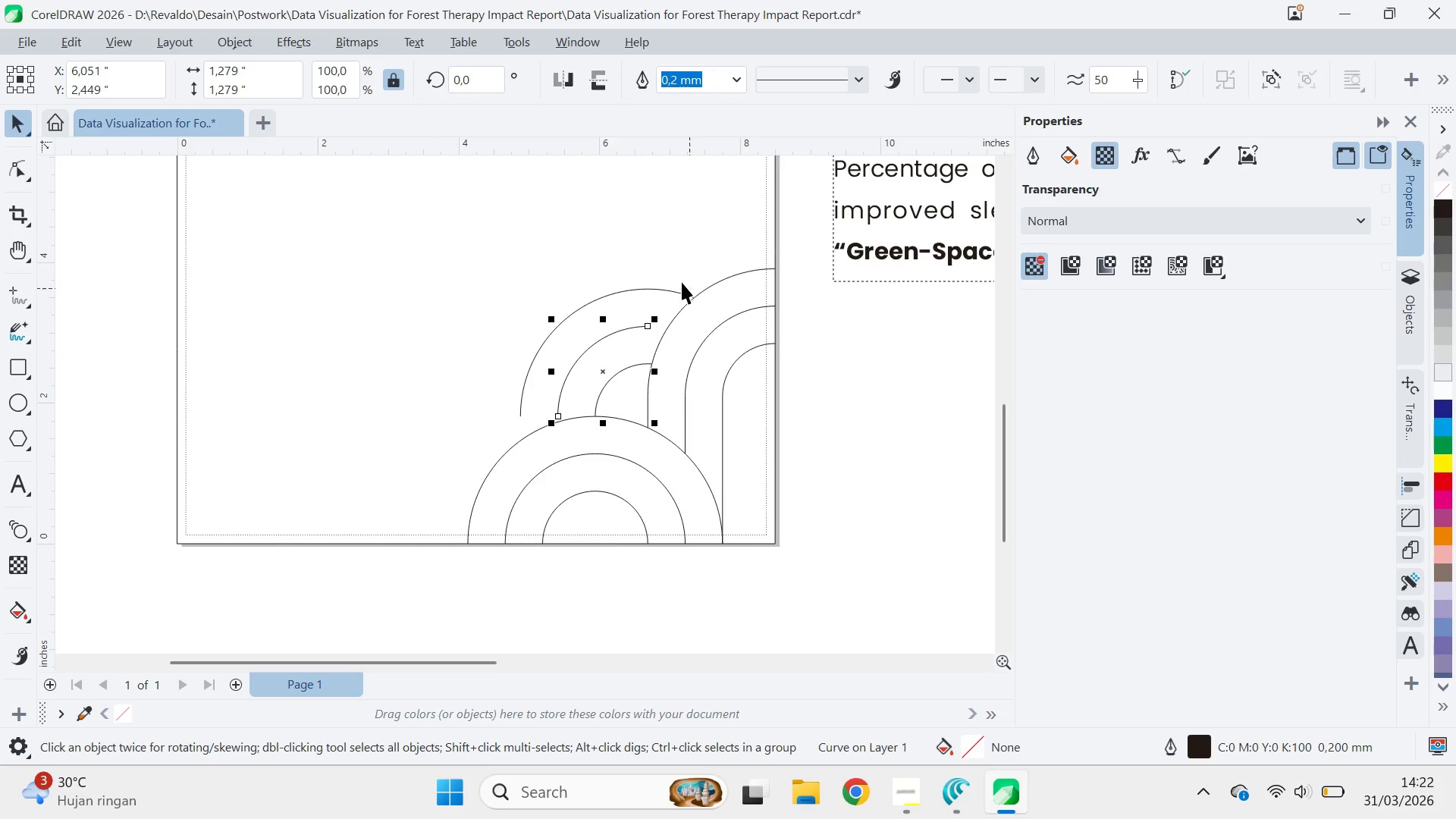 
double_click([671, 295])
 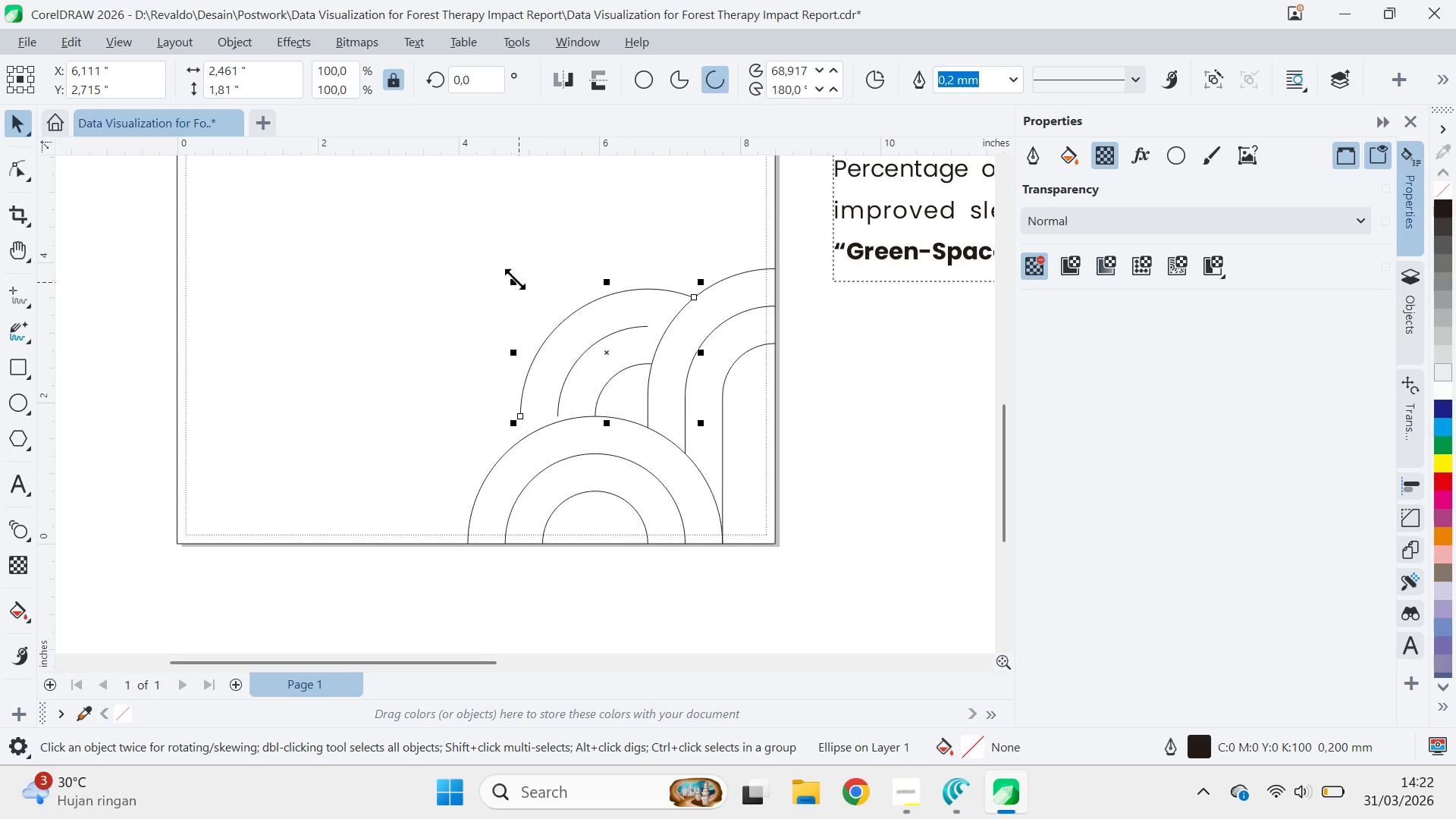 
left_click_drag(start_coordinate=[510, 275], to_coordinate=[539, 308])
 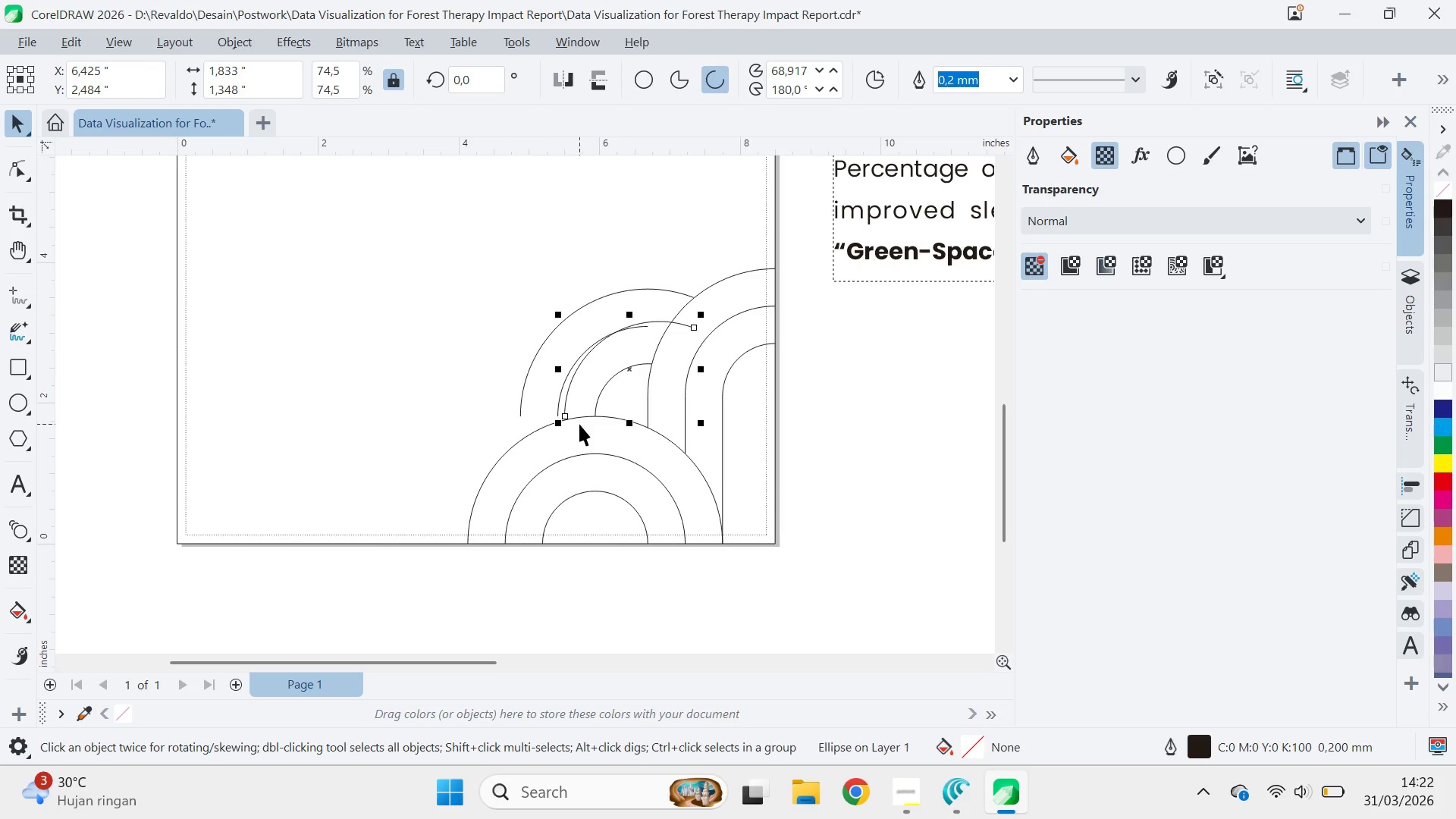 
right_click([539, 308])
 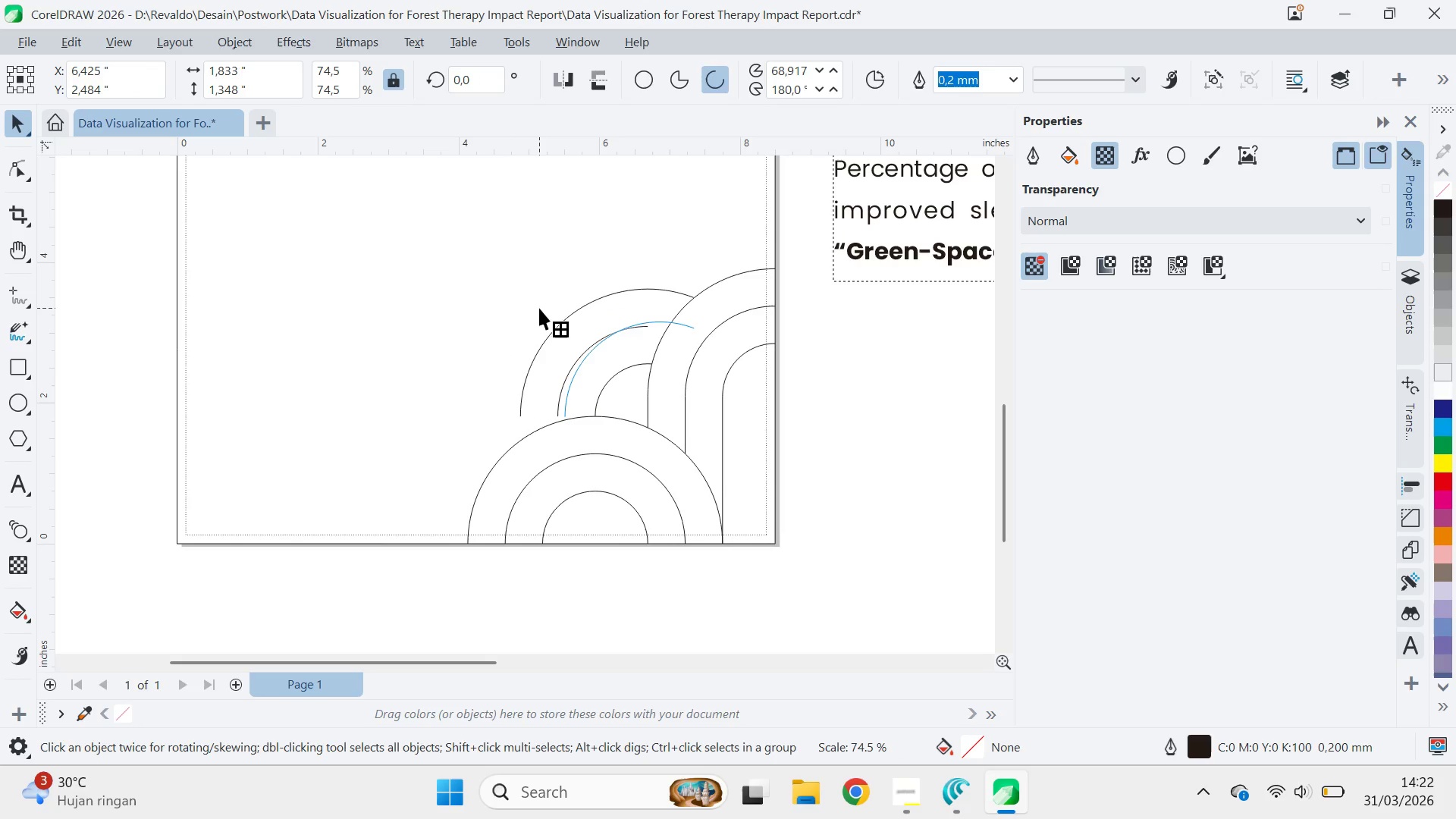 
left_click([539, 308])
 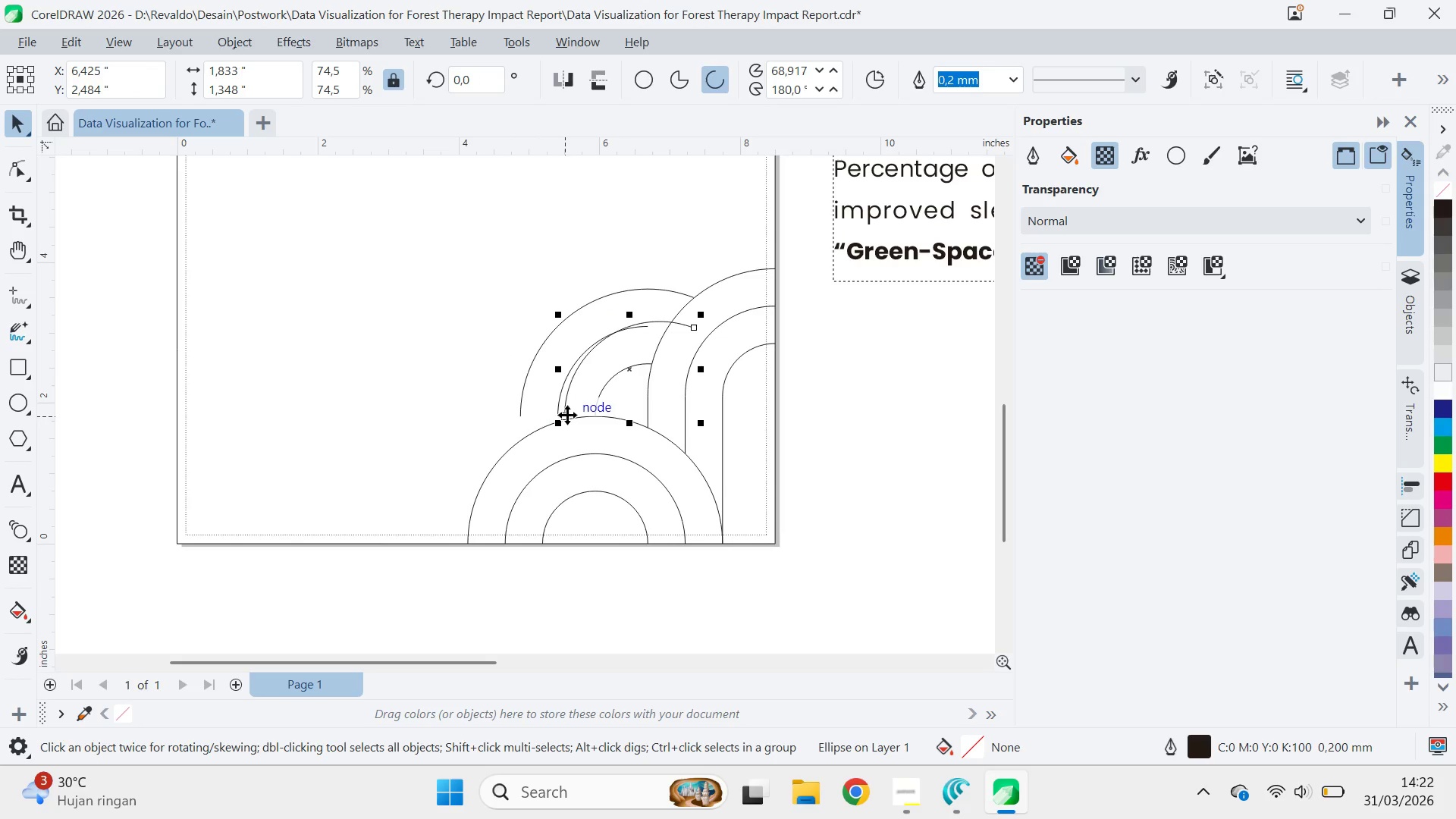 
left_click_drag(start_coordinate=[565, 414], to_coordinate=[554, 414])
 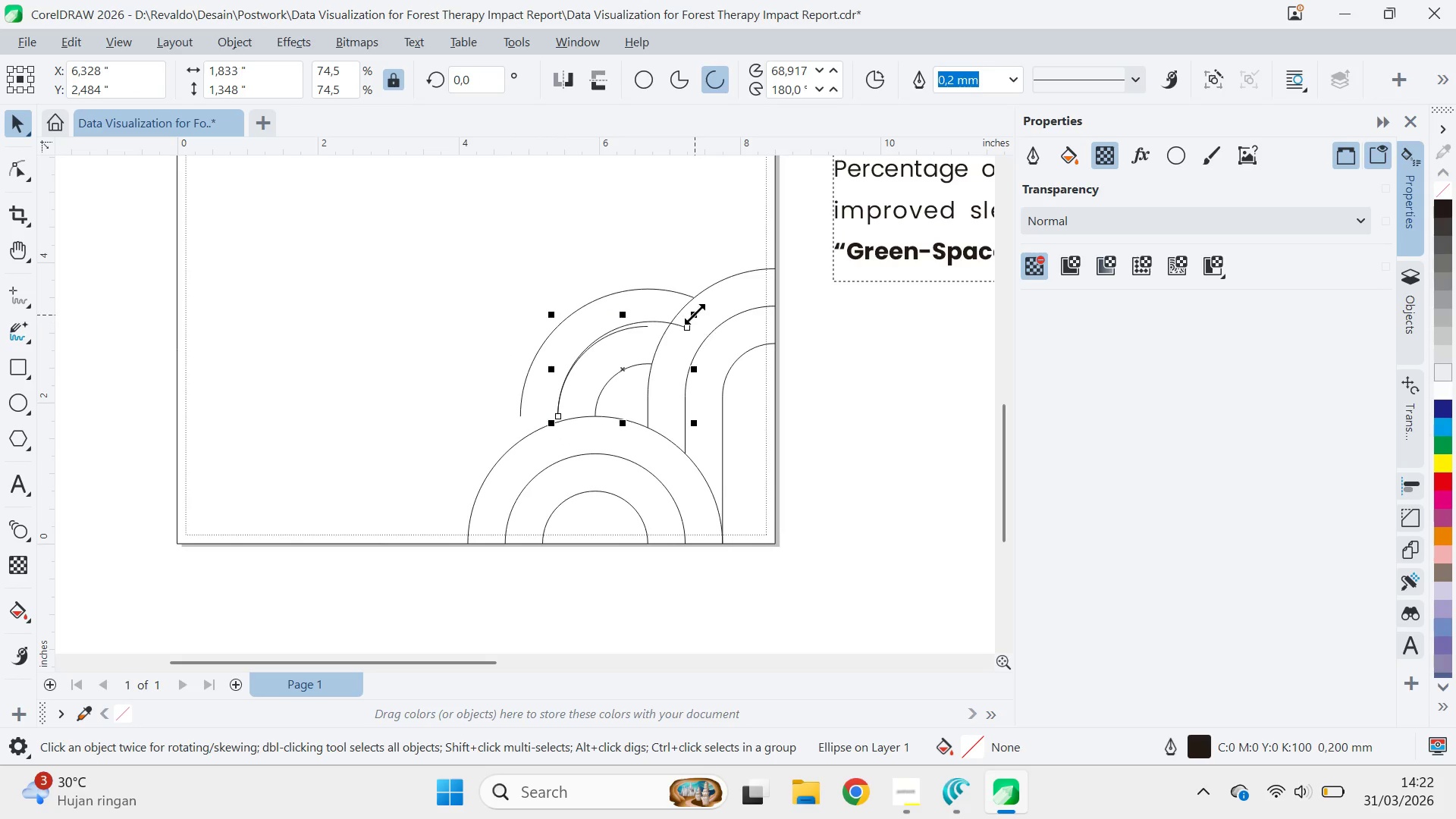 
left_click_drag(start_coordinate=[695, 312], to_coordinate=[708, 316])
 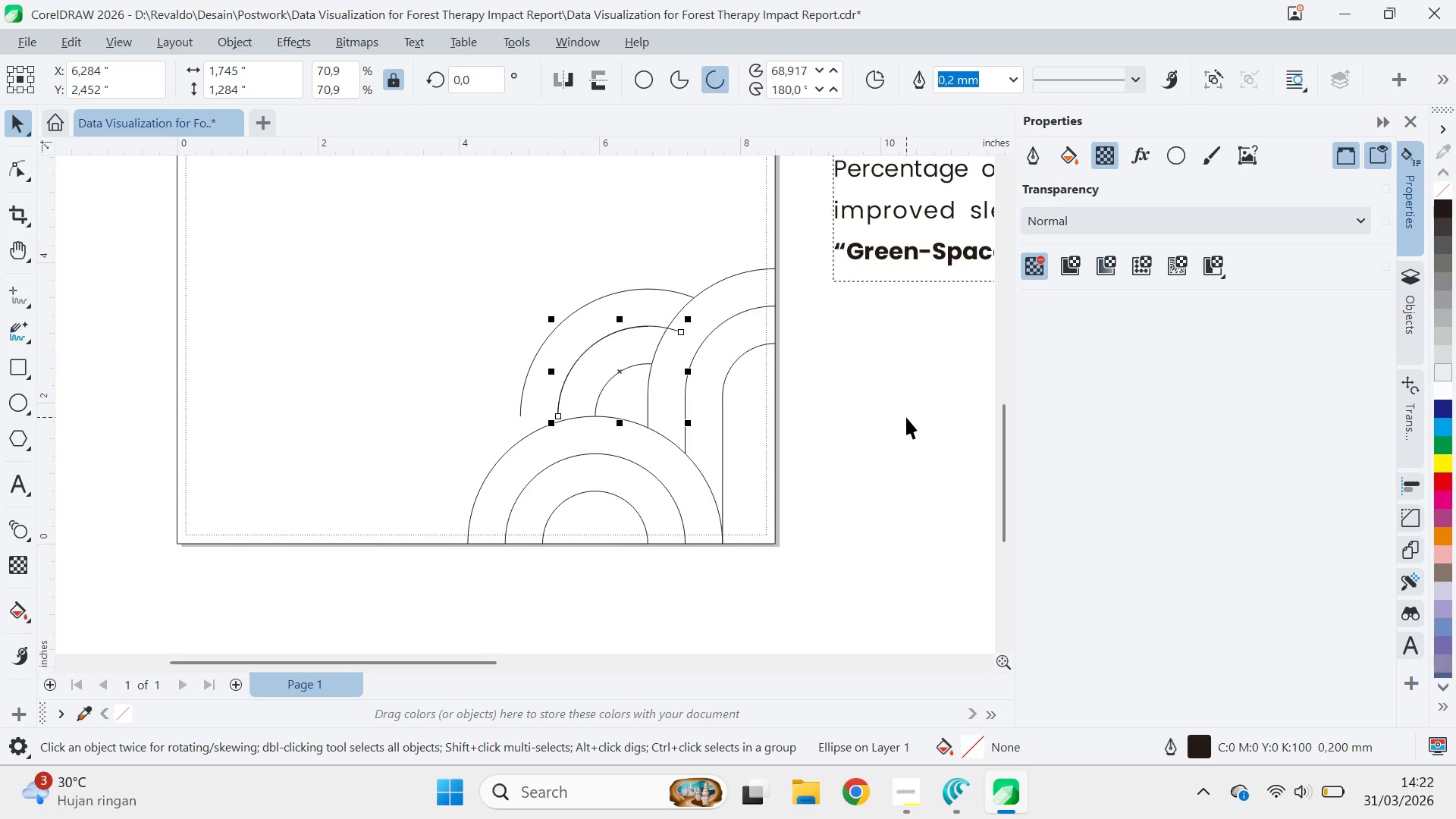 
left_click([906, 417])
 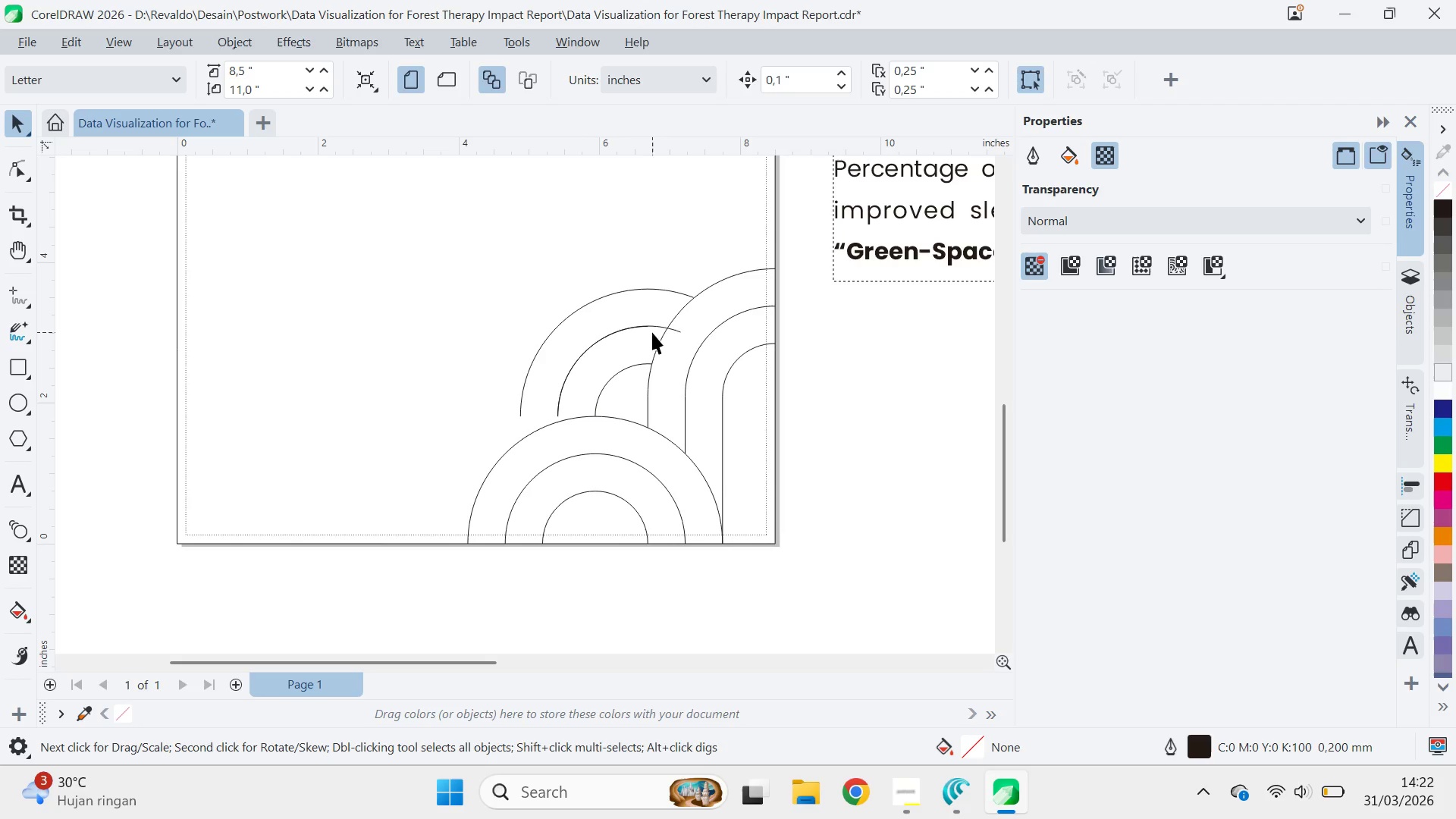 
left_click([638, 326])
 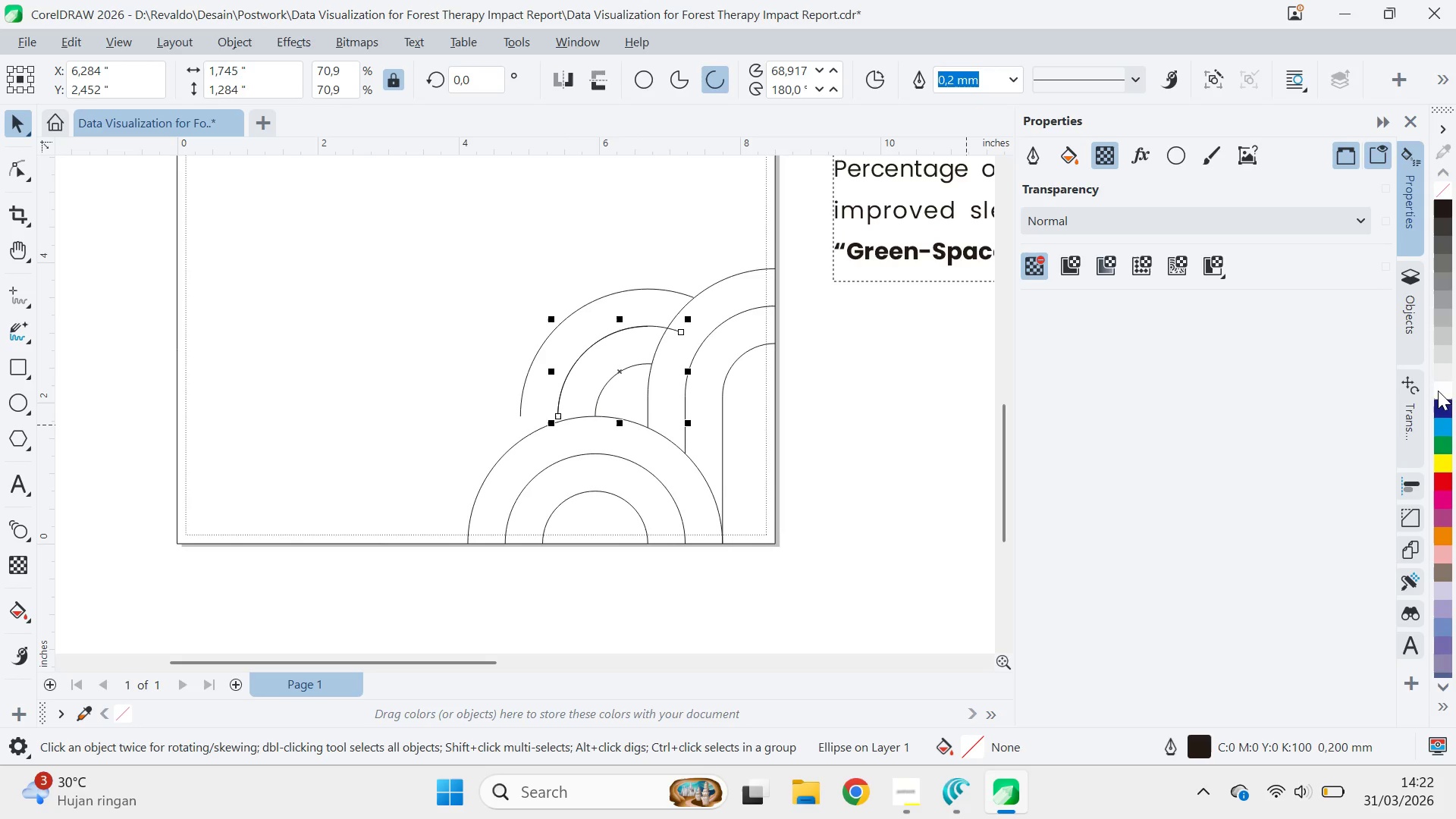 
left_click([1401, 328])
 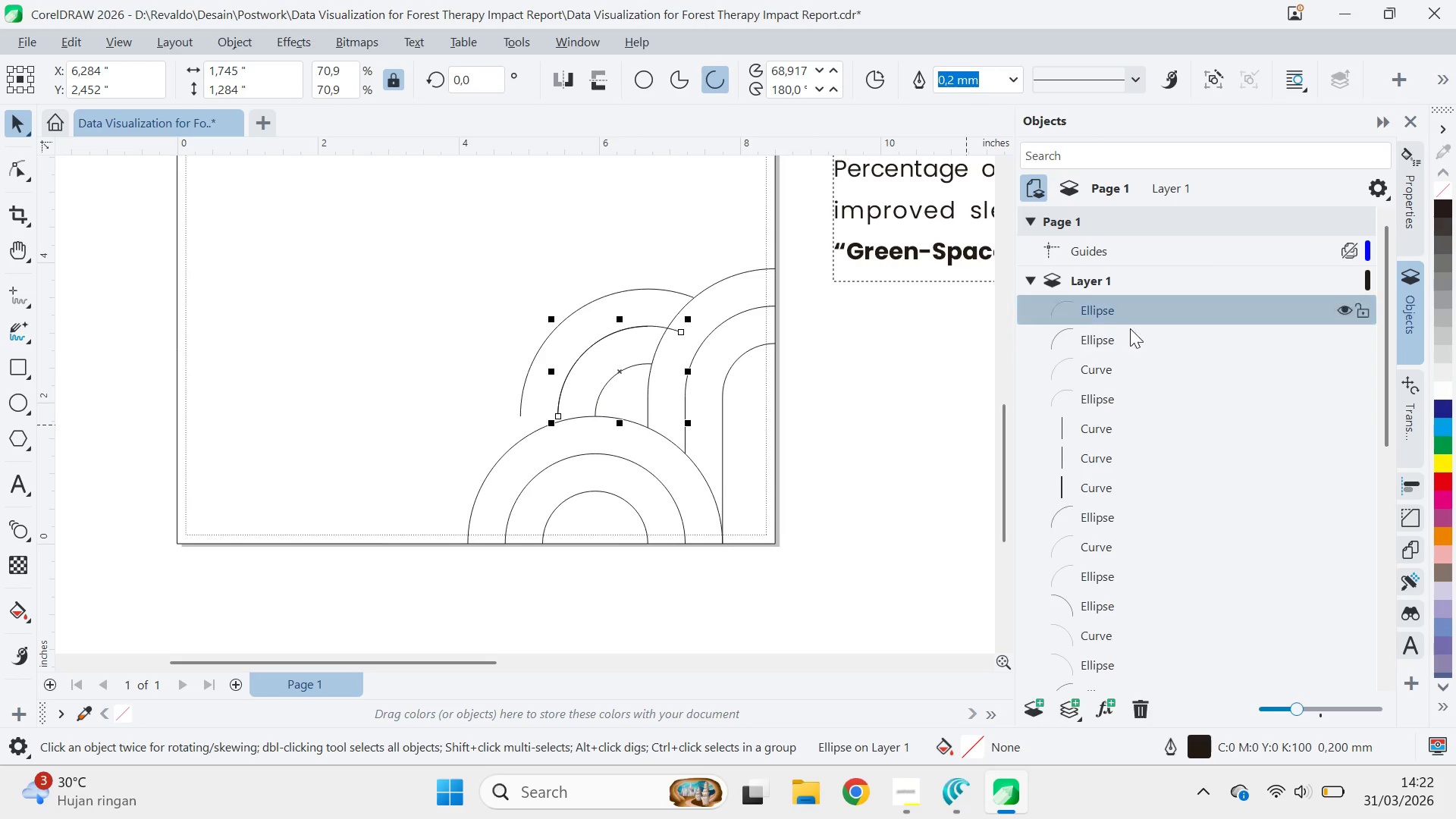 
left_click([1113, 337])
 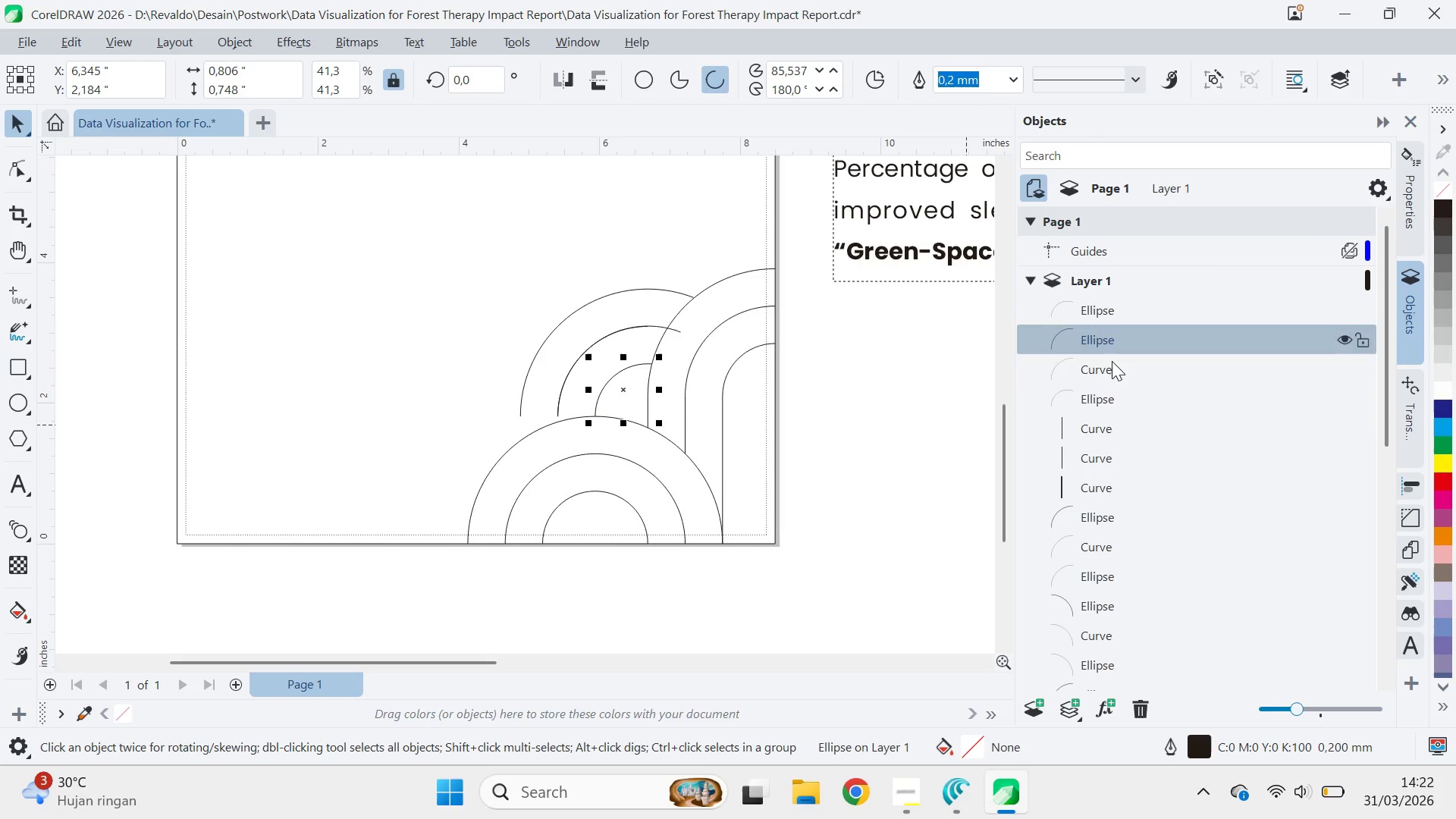 
left_click([1116, 368])
 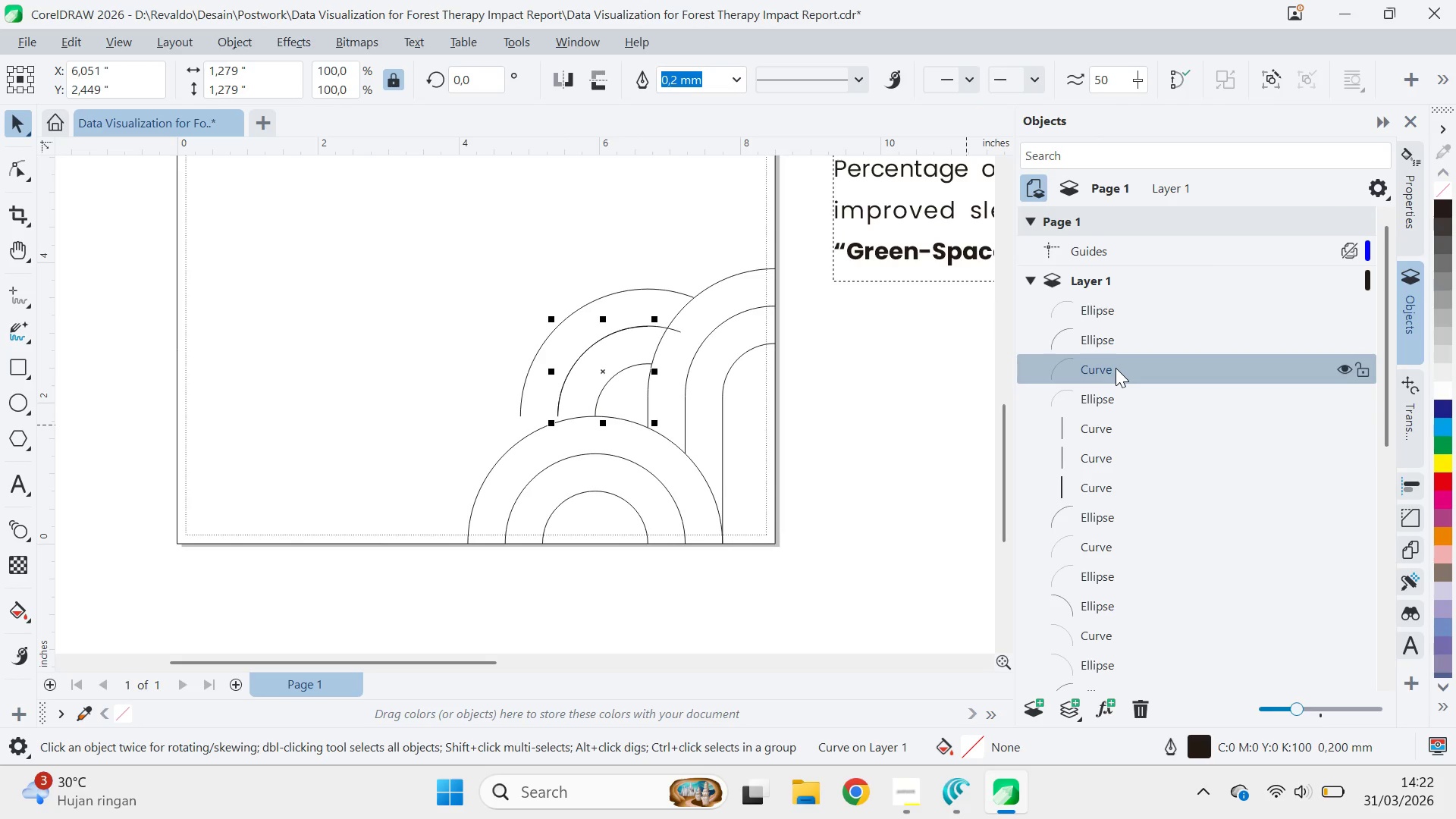 
key(Delete)
 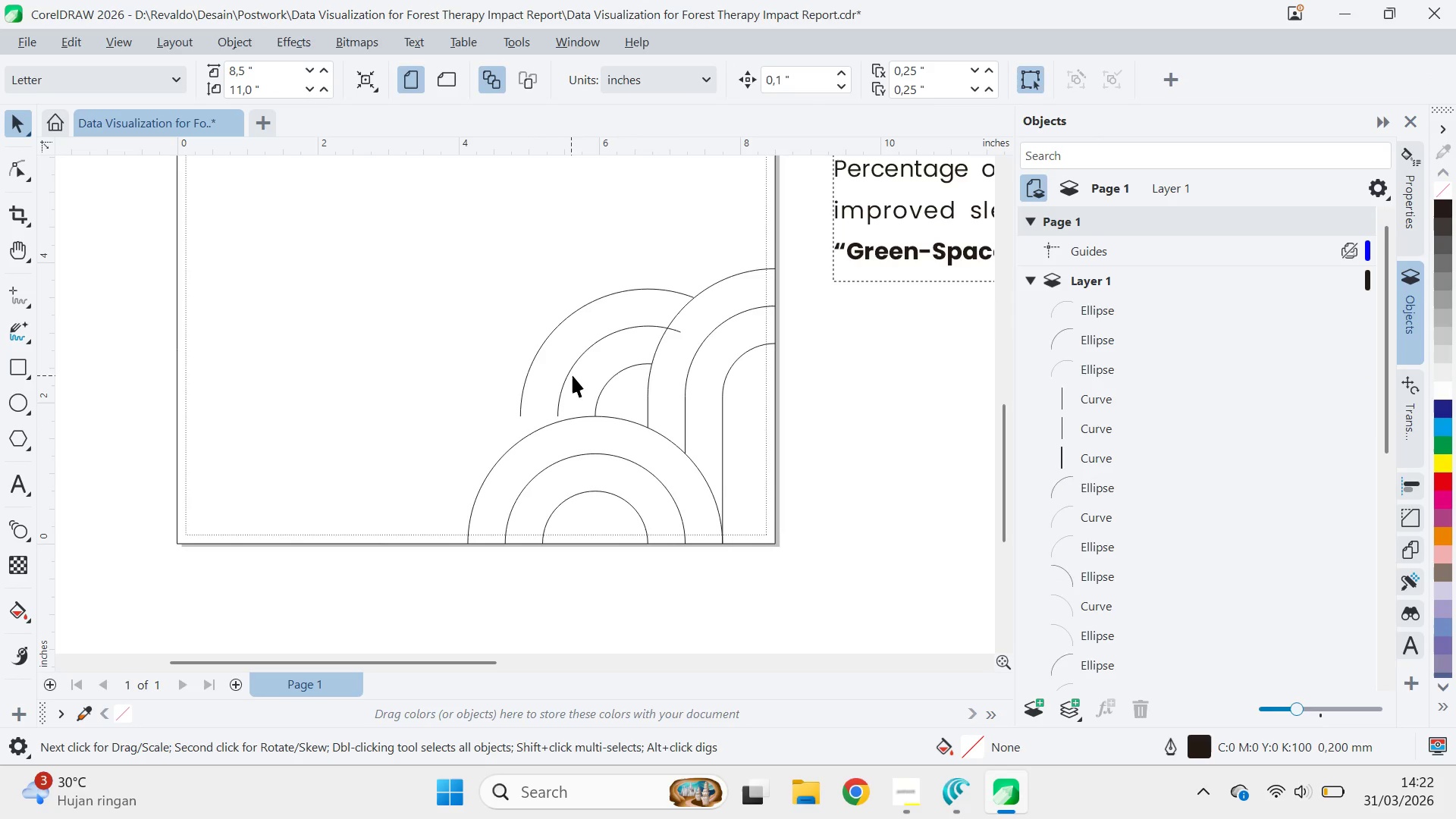 
left_click([571, 372])
 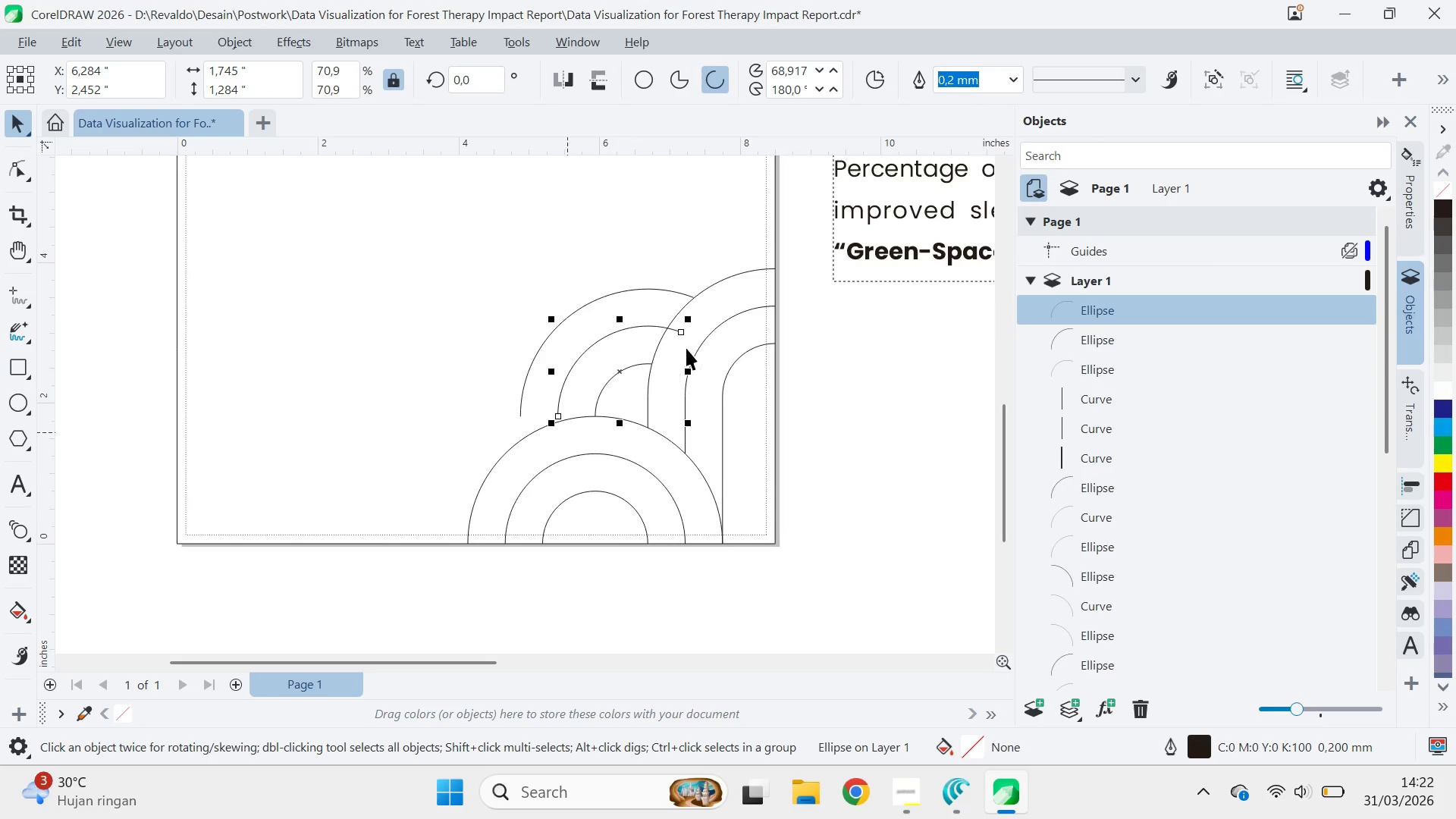 
type(AV)
 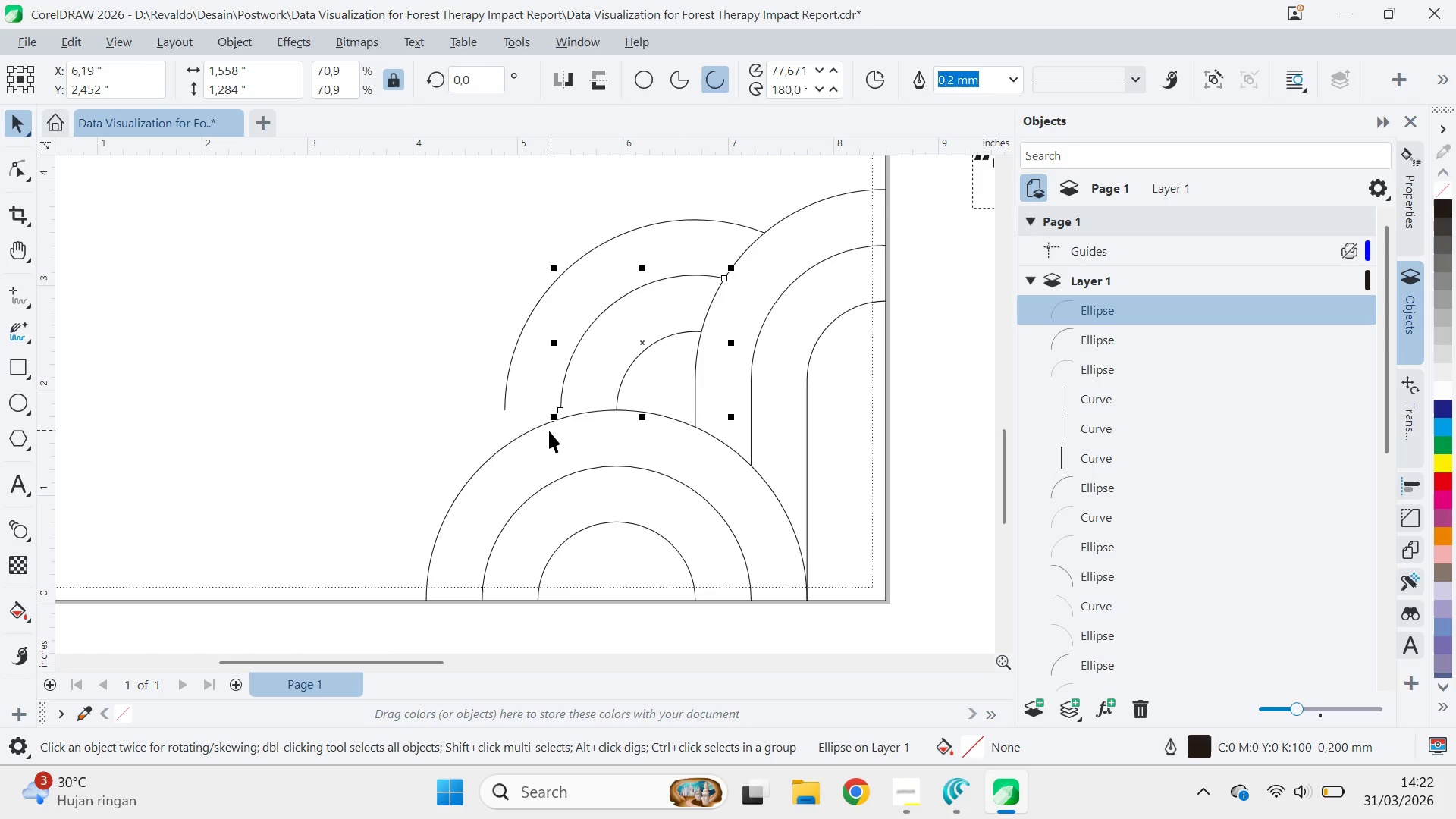 
left_click_drag(start_coordinate=[683, 333], to_coordinate=[670, 328])
 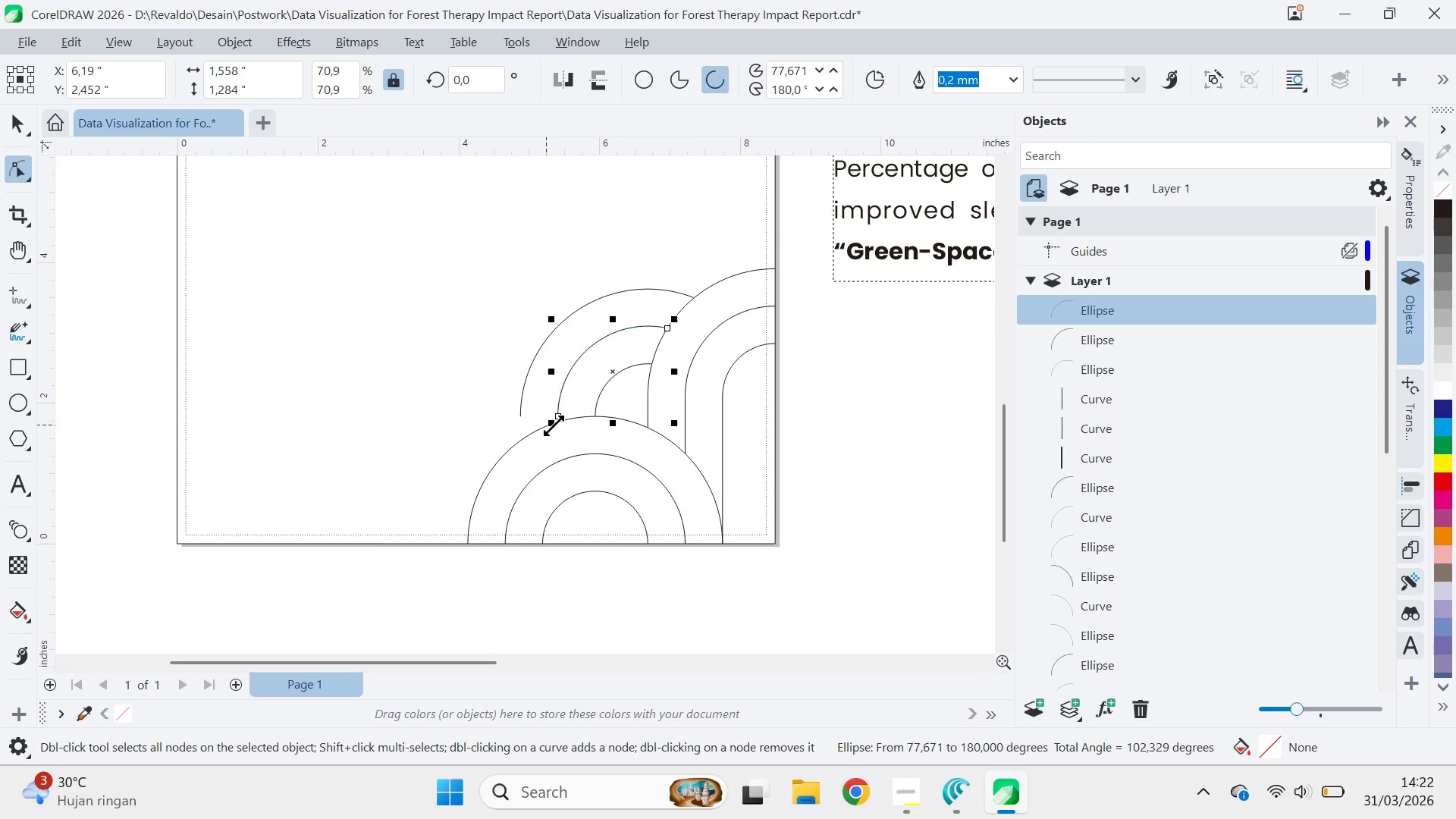 
key(A)
 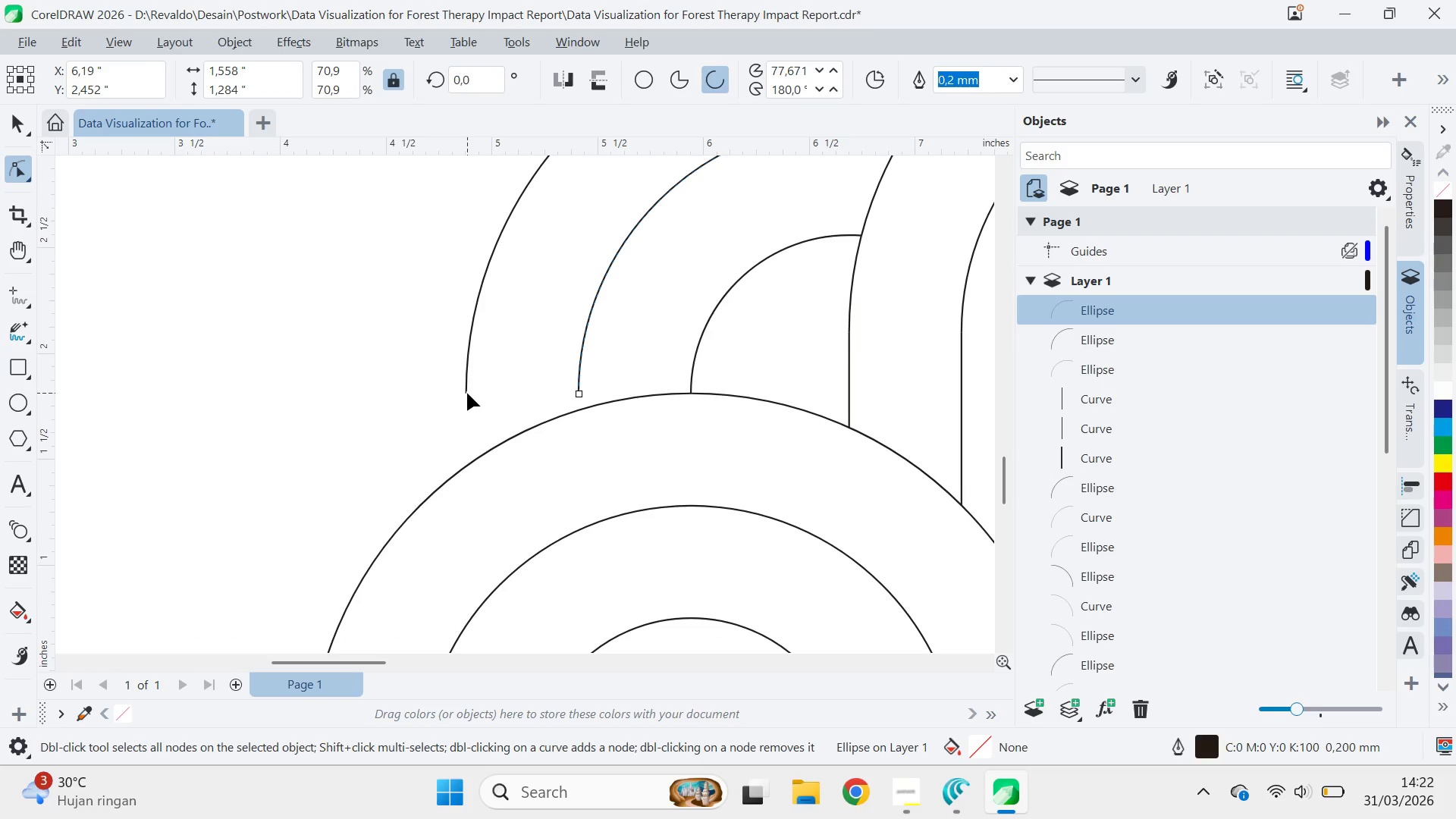 
scroll: coordinate [538, 423], scroll_direction: up, amount: 7.0
 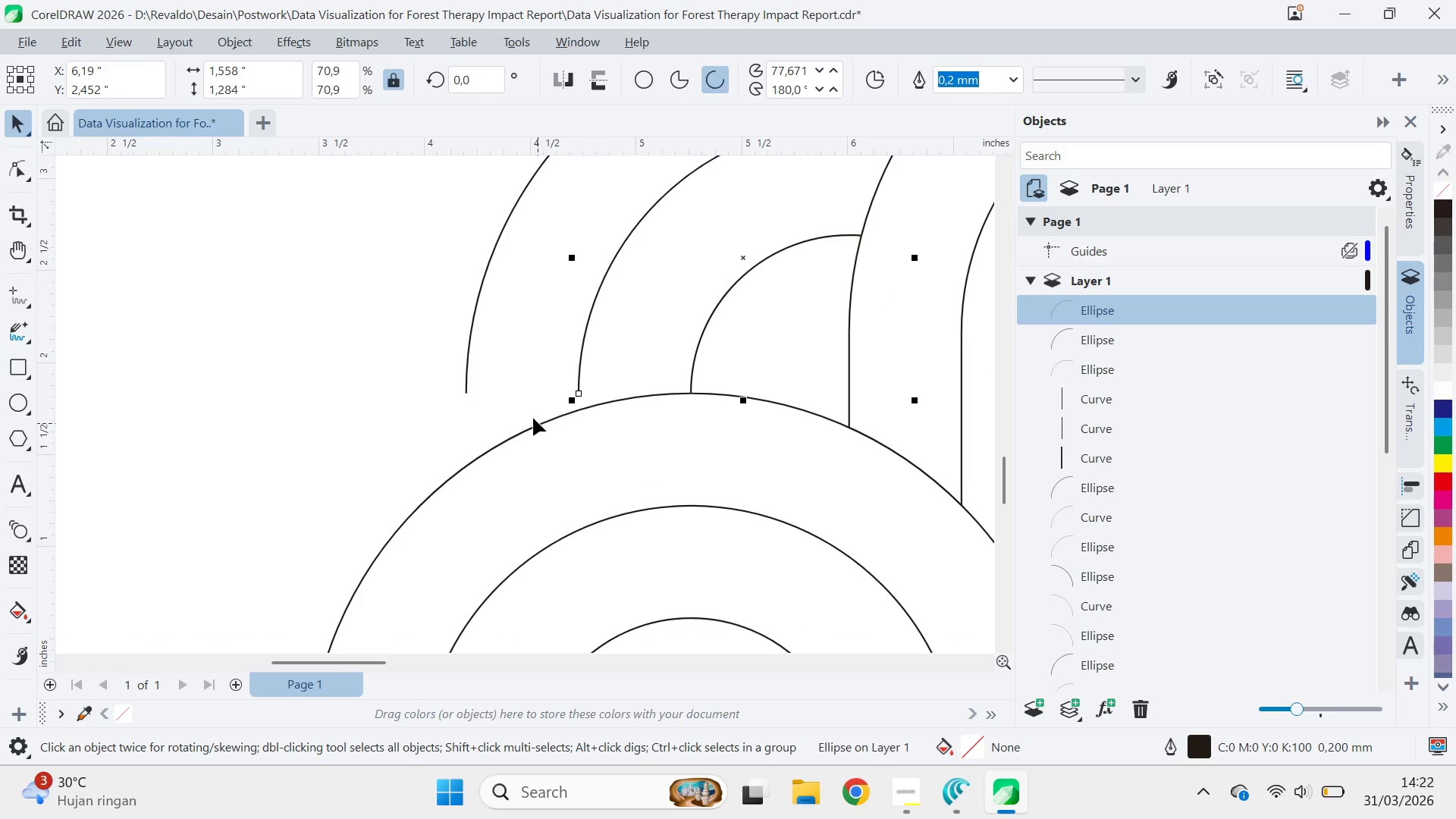 
key(V)
 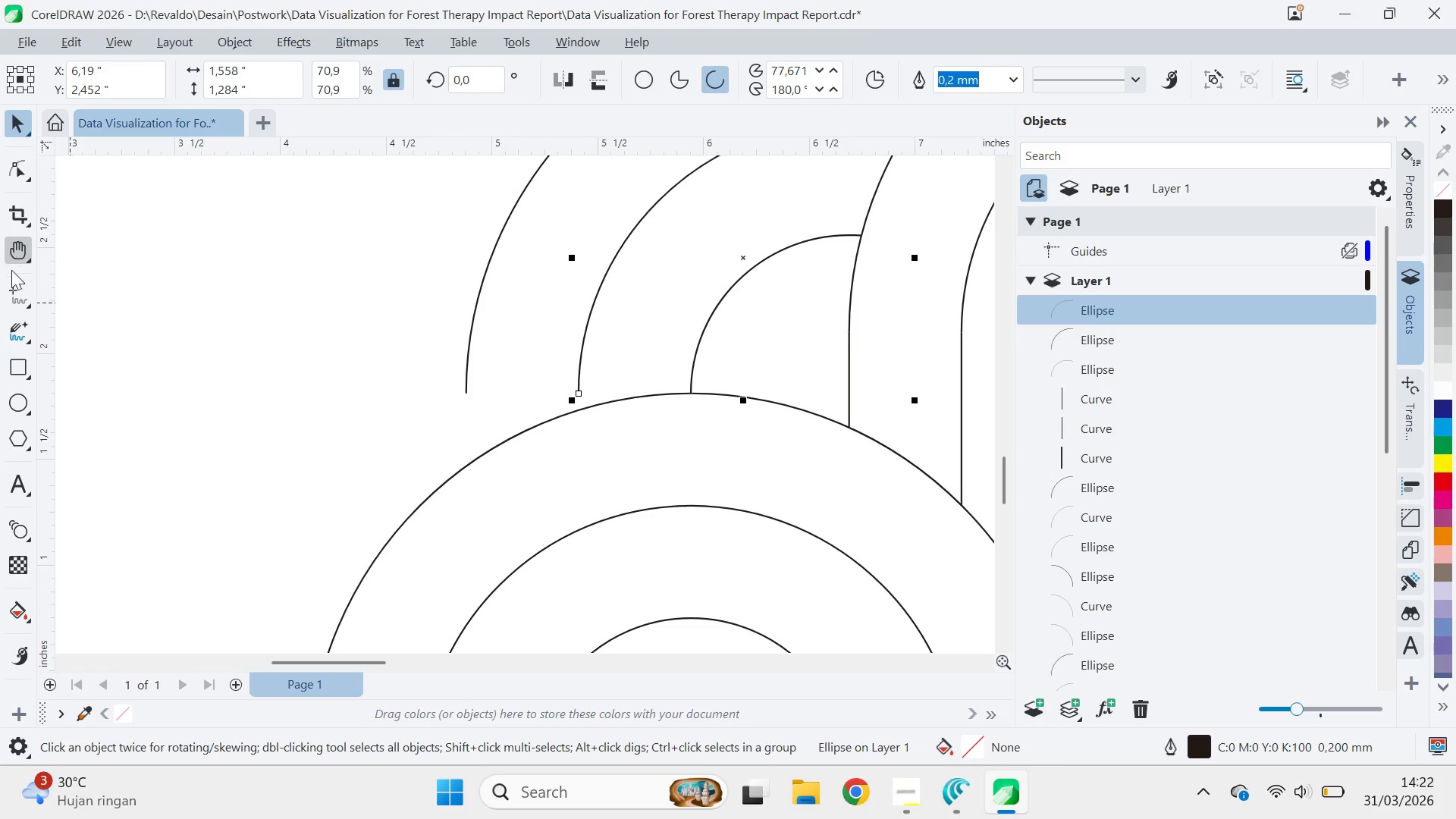 
double_click([17, 300])
 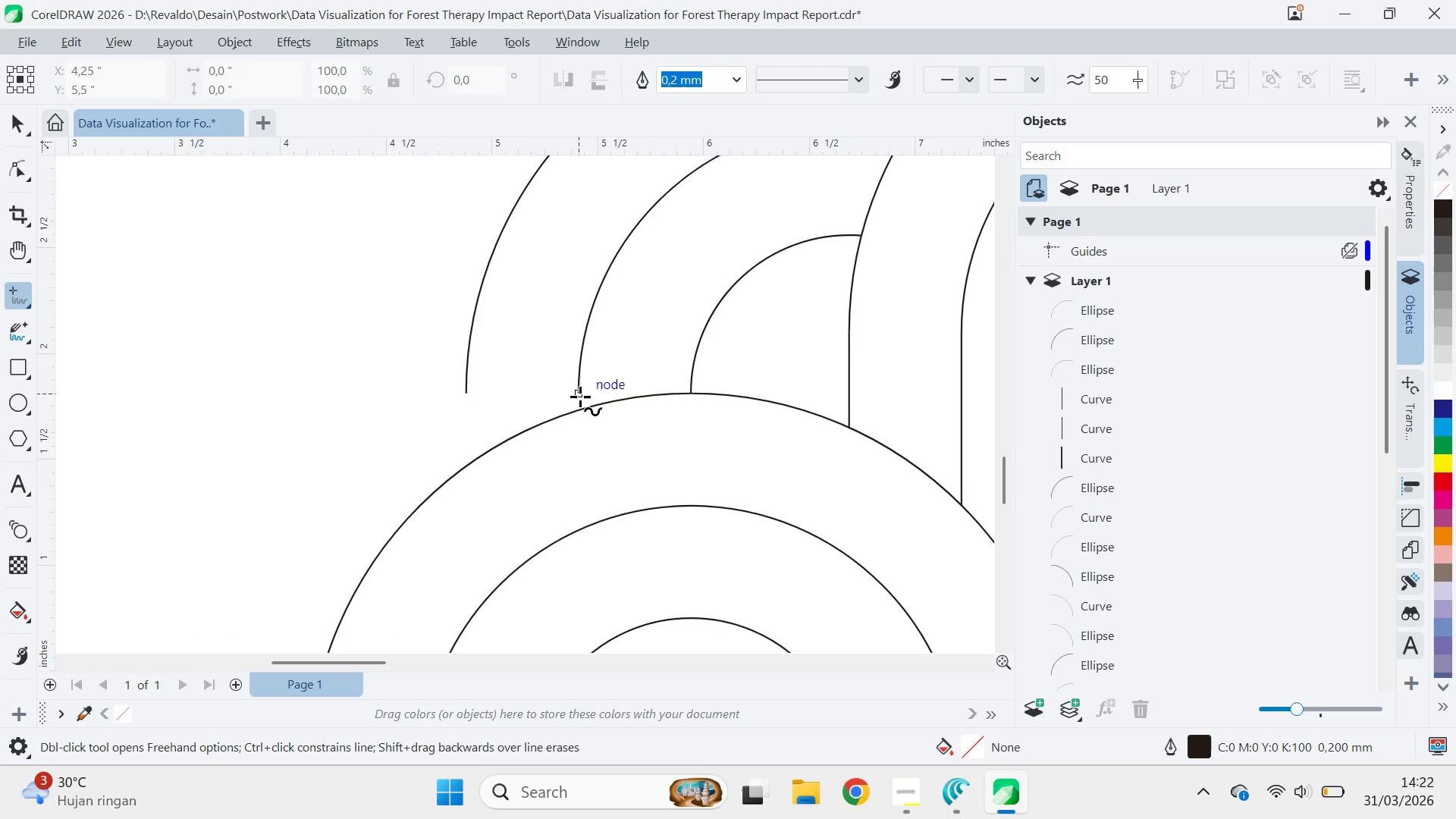 
hold_key(key=ShiftLeft, duration=0.84)
left_click([579, 411])
 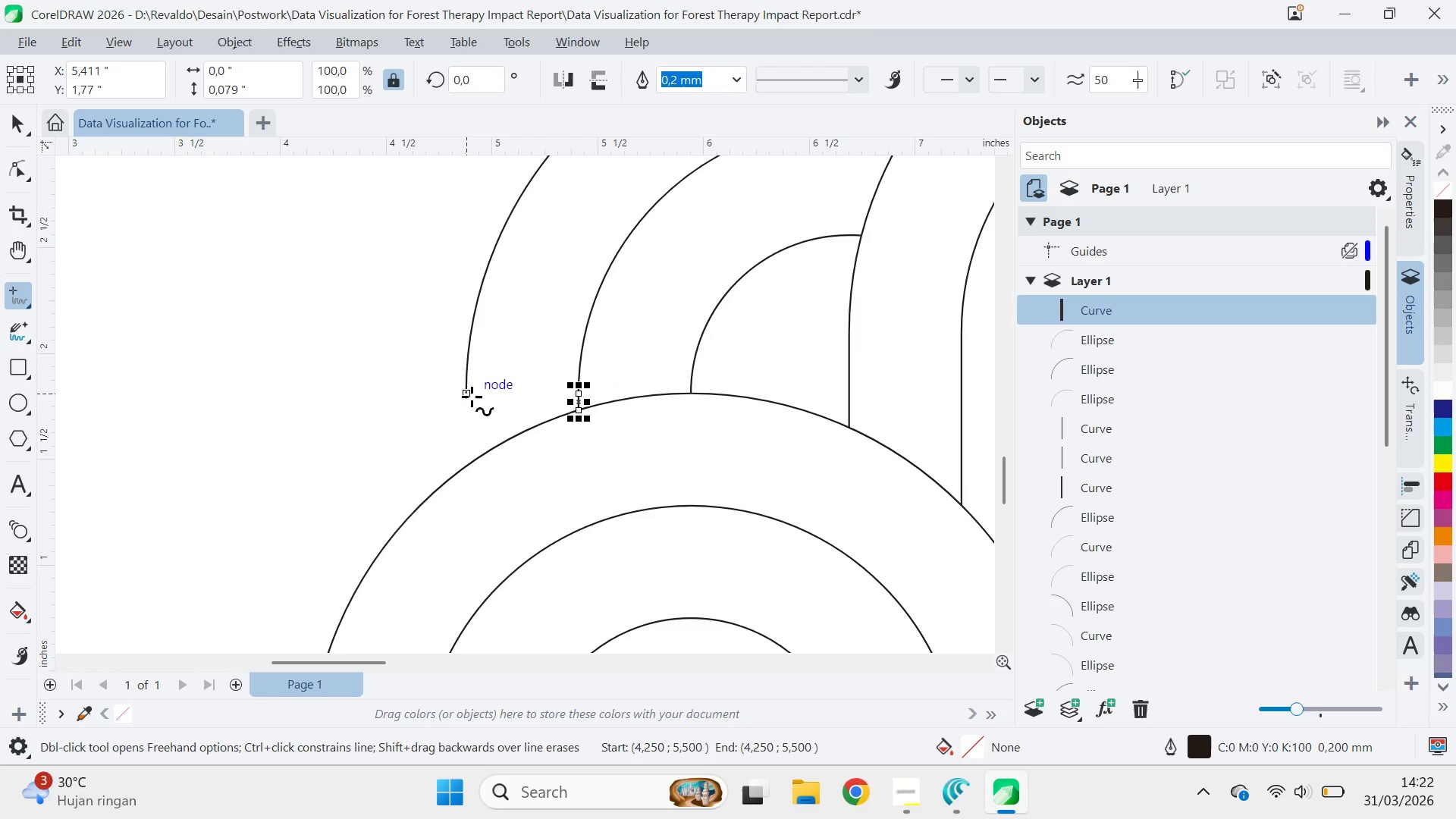 
left_click([472, 397])
 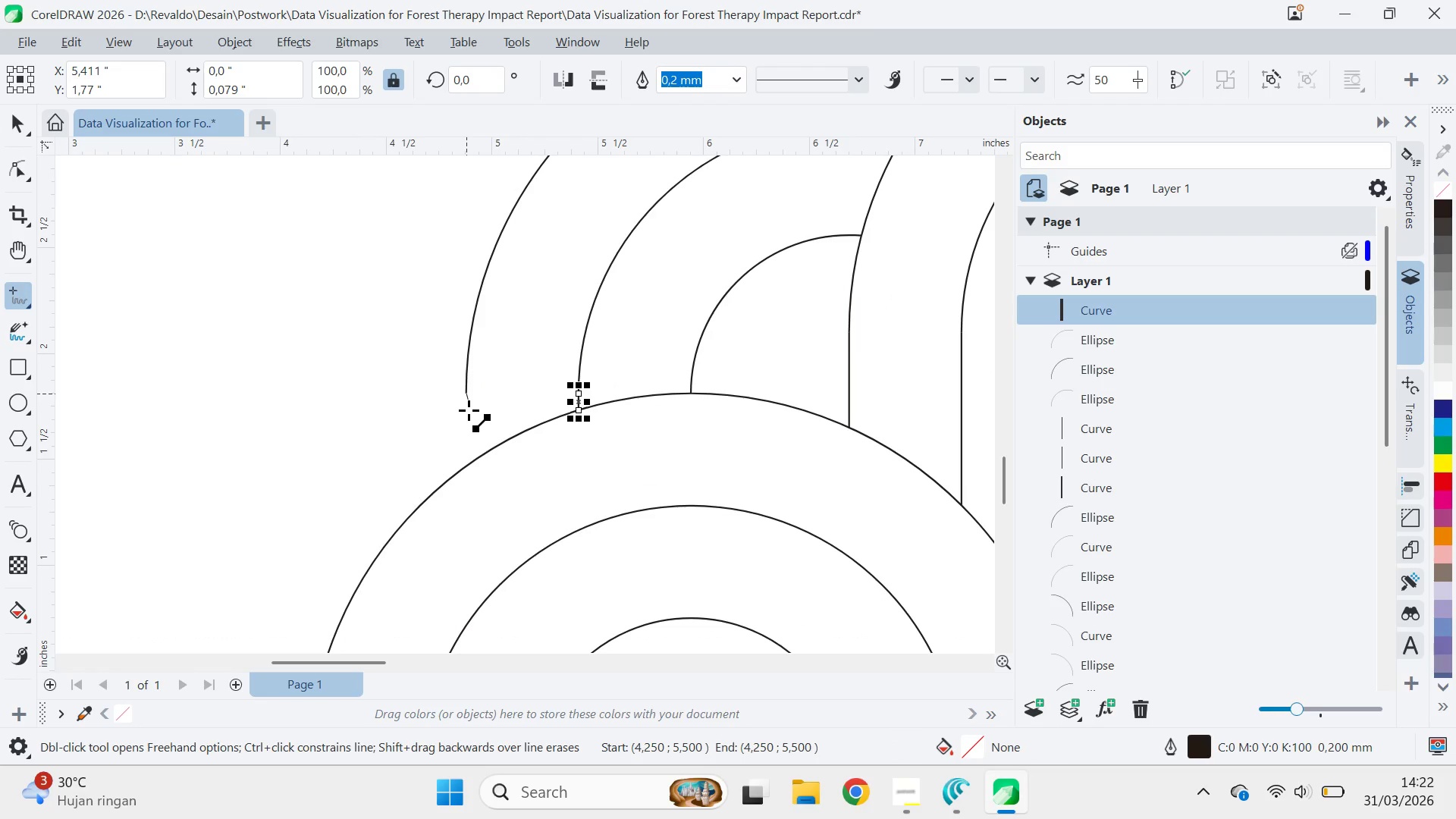 
hold_key(key=ShiftLeft, duration=1.52)
 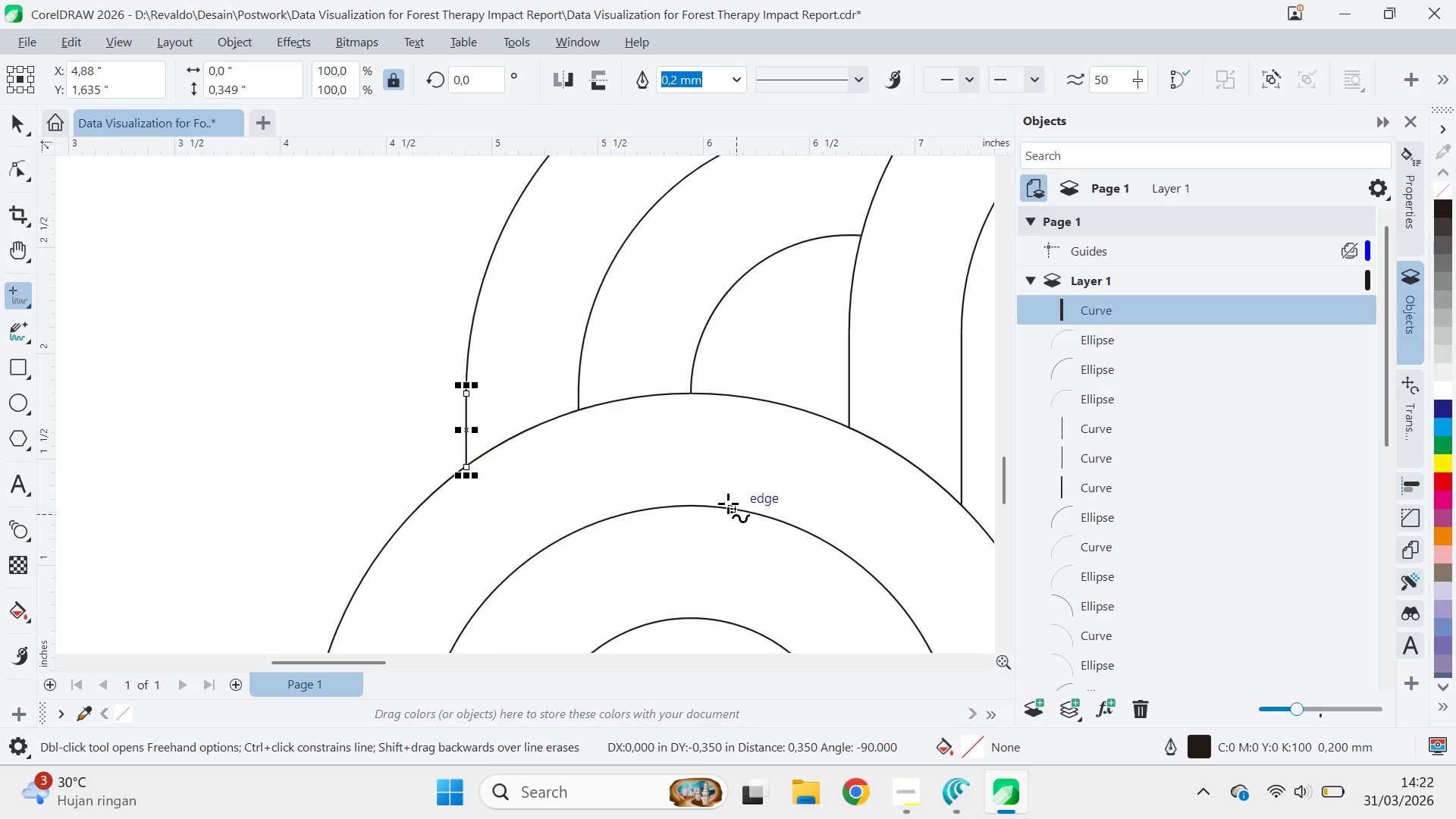 
hold_key(key=ShiftLeft, duration=0.53)
left_click([466, 469])
 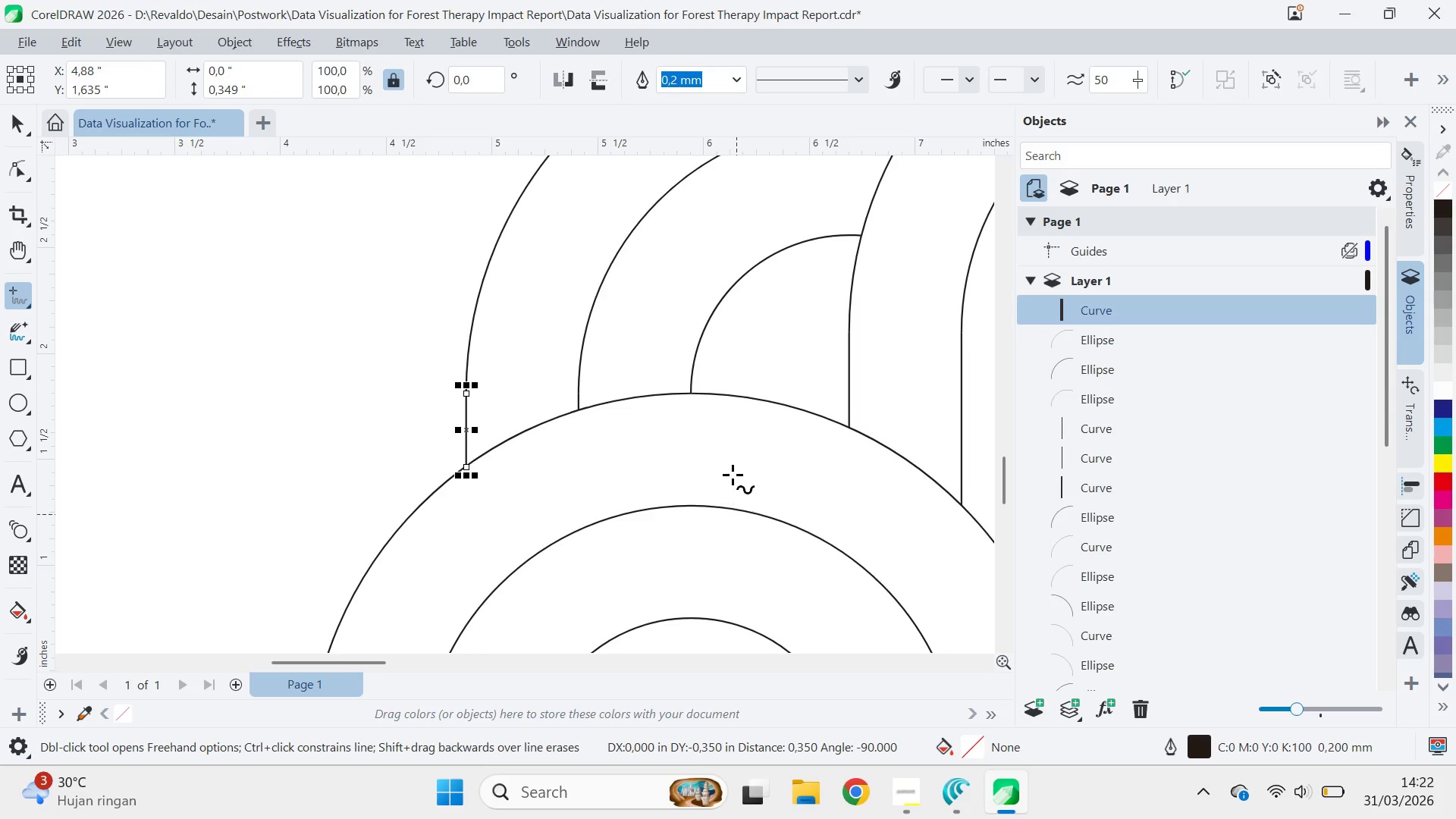 
key(Q)
 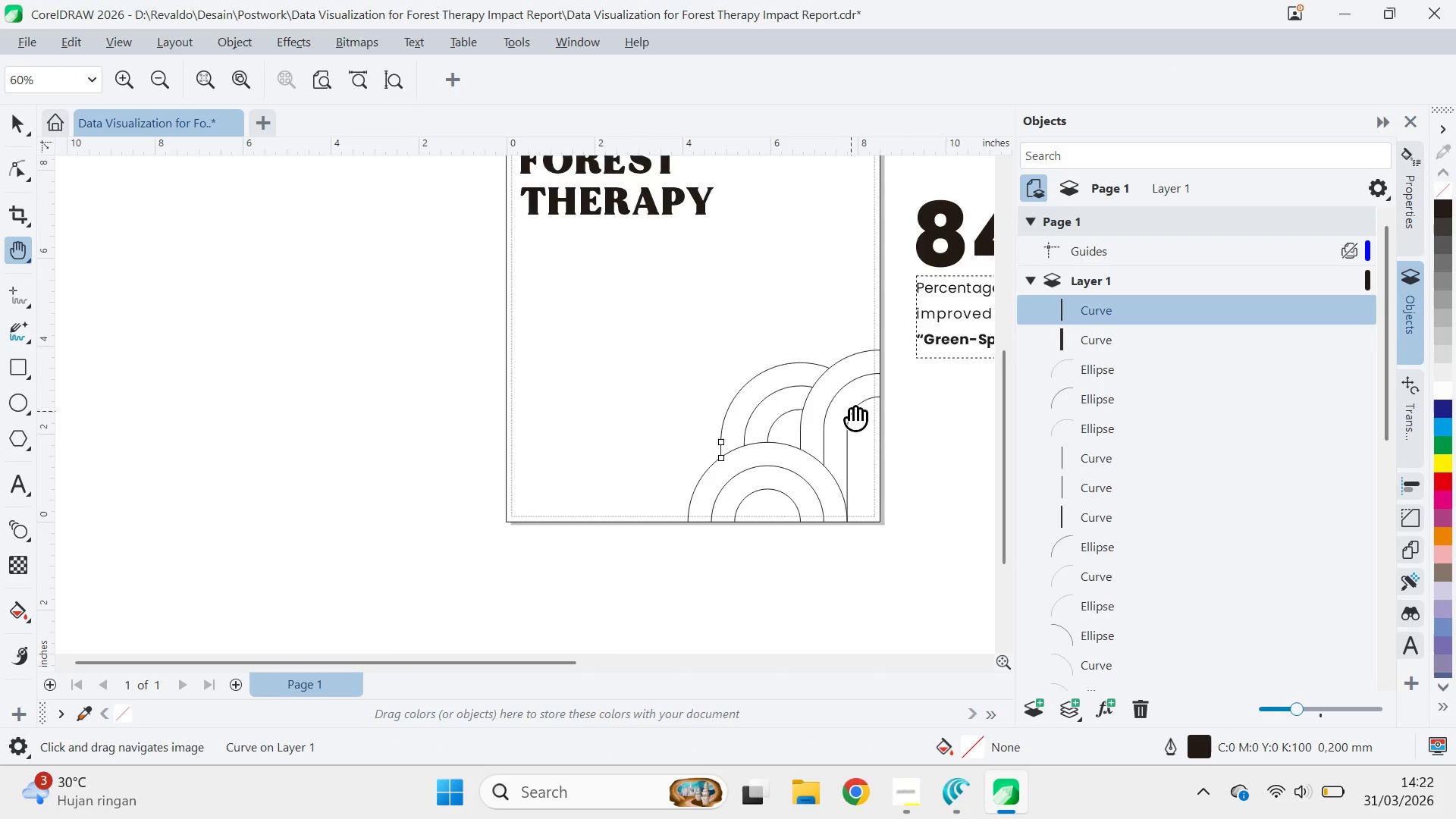 
left_click_drag(start_coordinate=[849, 410], to_coordinate=[723, 559])
 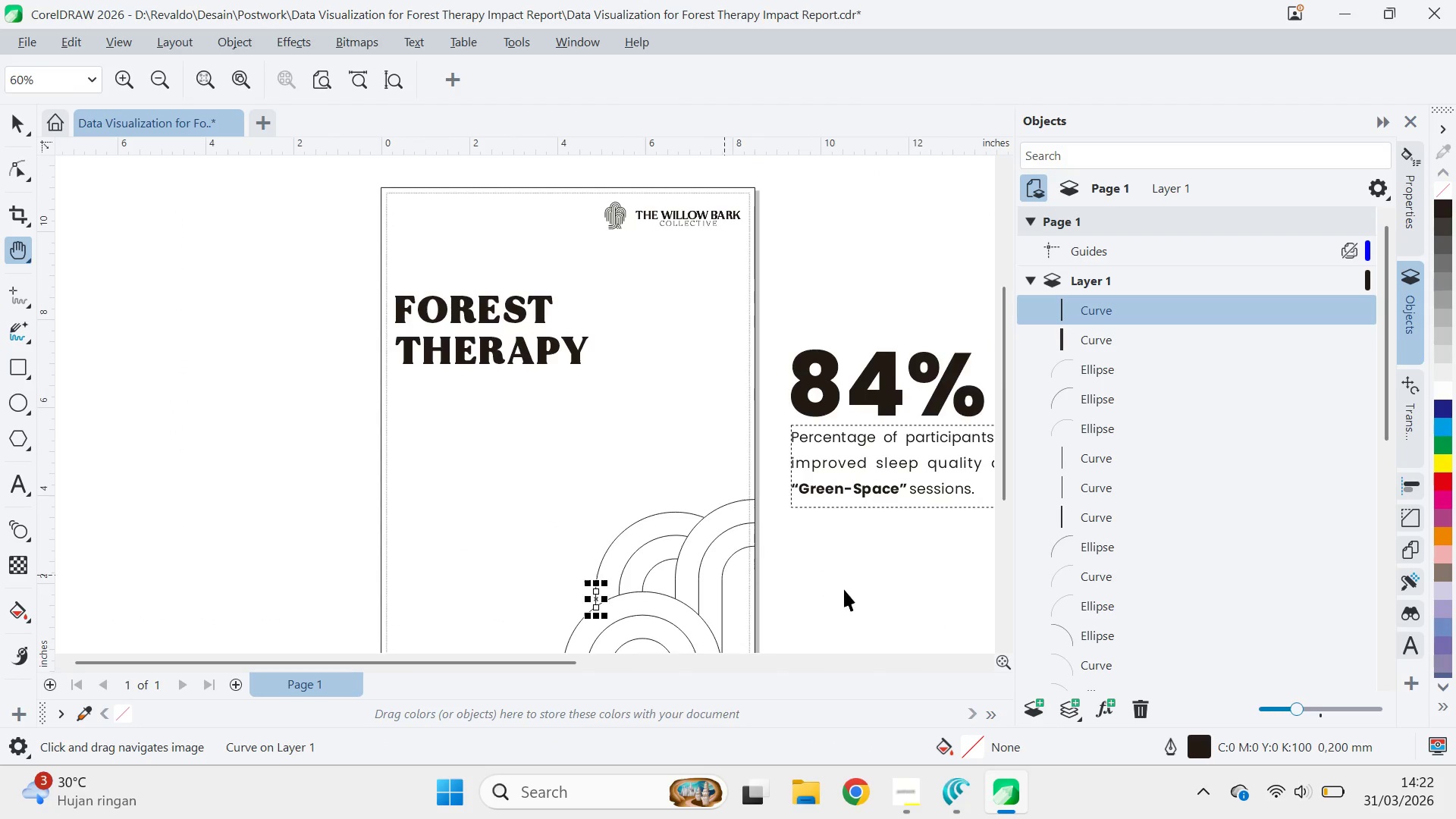 
scroll: coordinate [807, 445], scroll_direction: down, amount: 11.0
 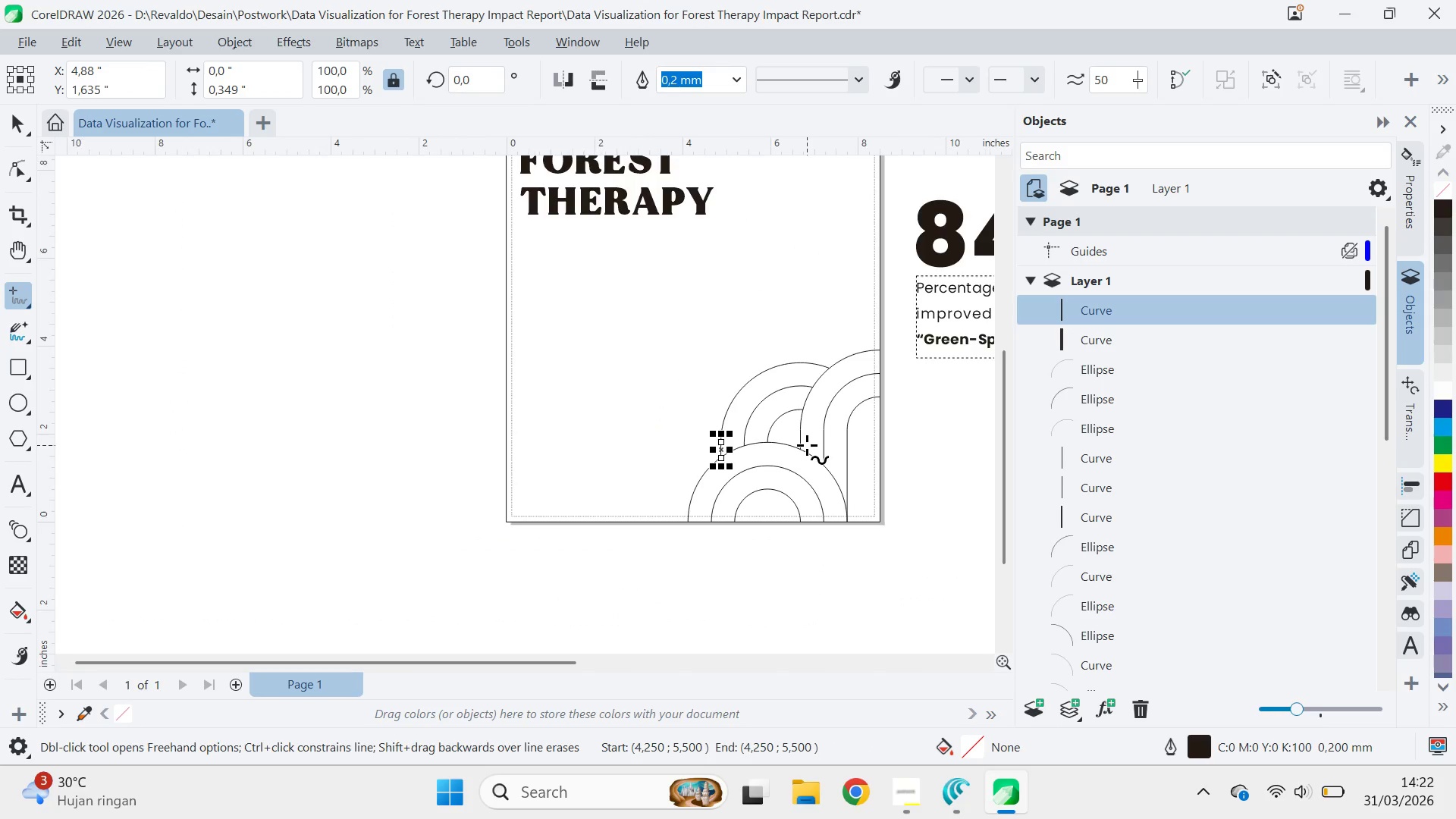 
key(V)
 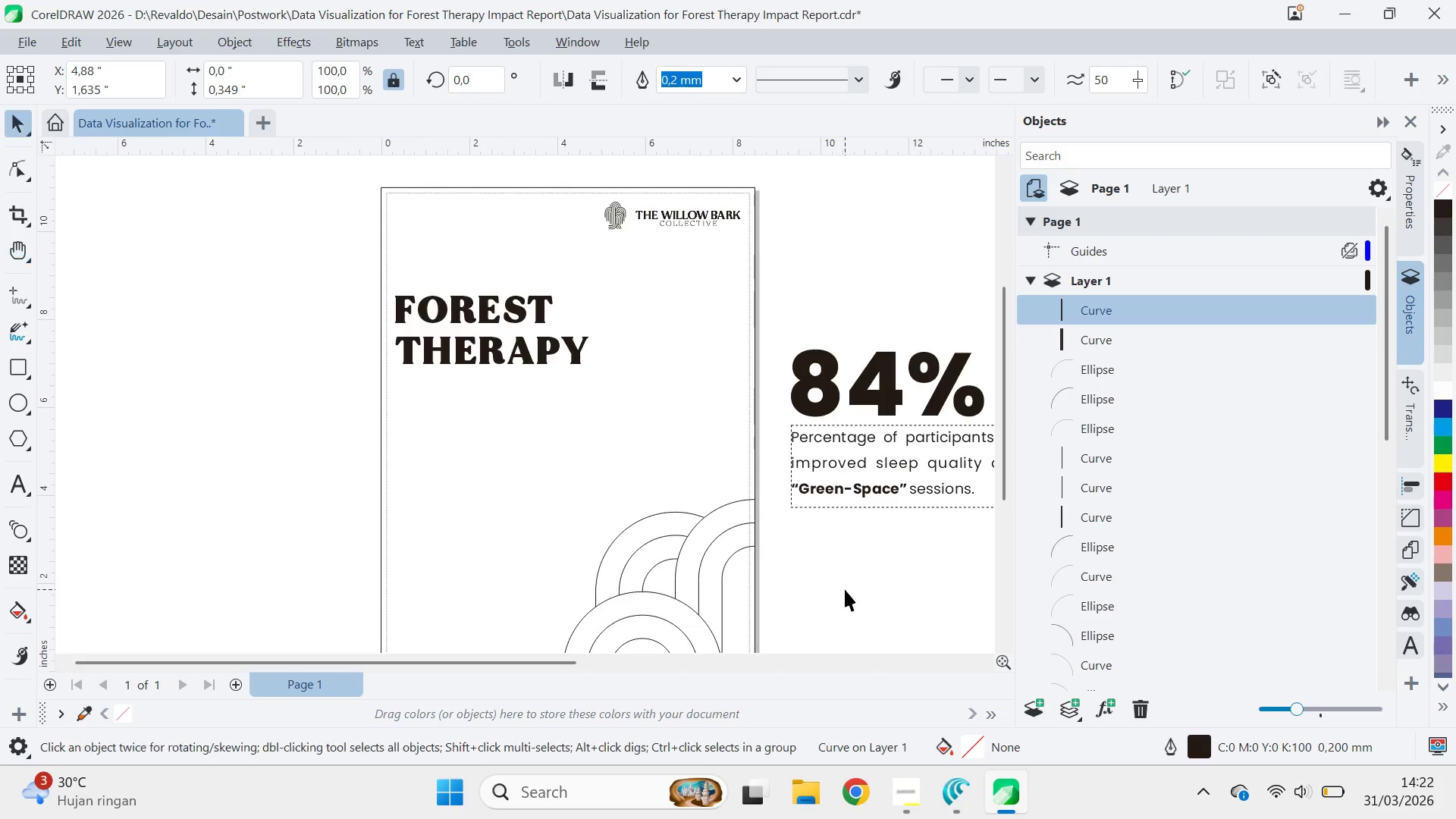 
left_click([845, 589])
 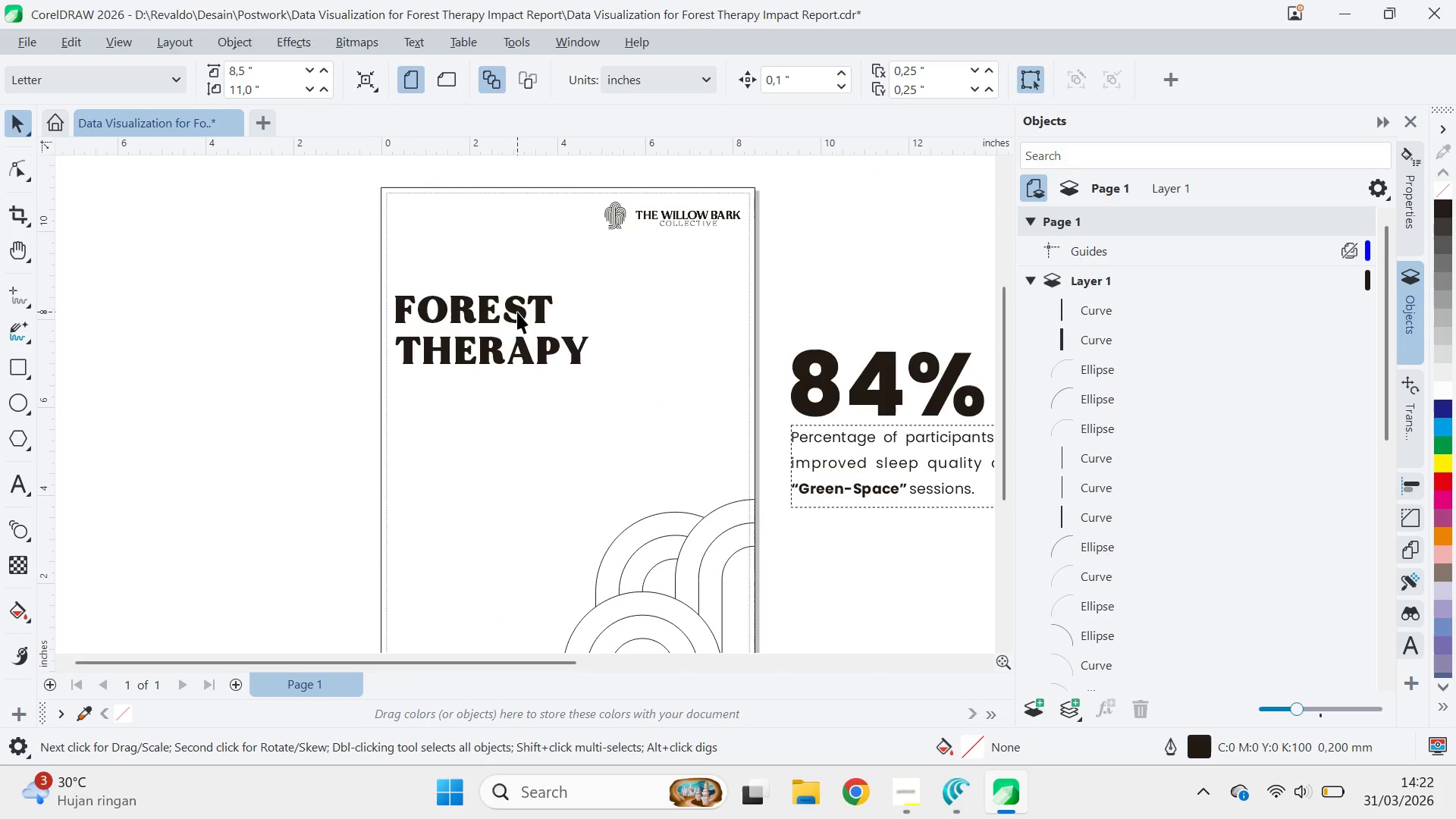 
hold_key(key=ShiftLeft, duration=0.78)
left_click_drag(start_coordinate=[513, 290], to_coordinate=[518, 281])
 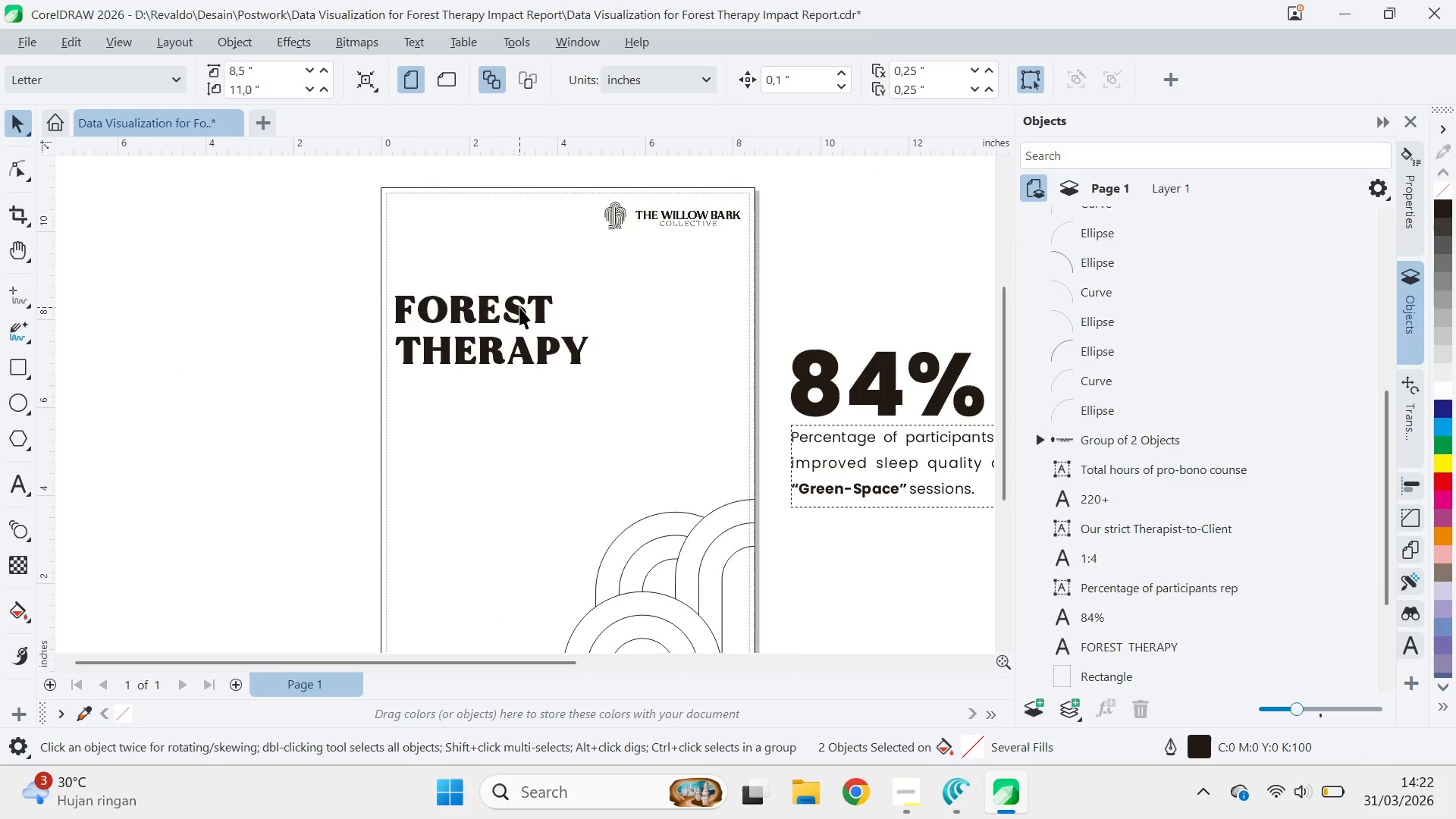 
left_click_drag(start_coordinate=[521, 307], to_coordinate=[518, 295])
 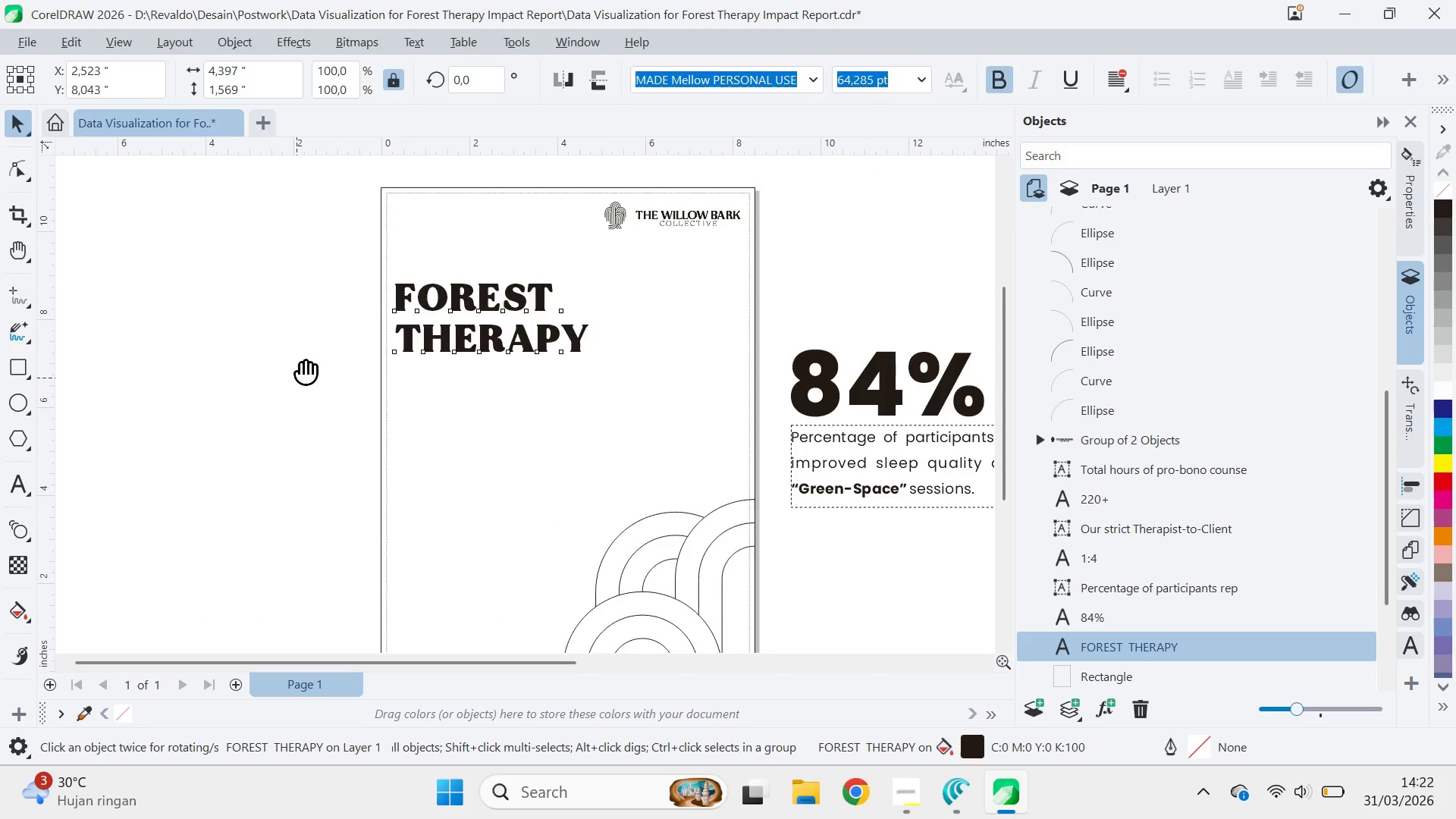 
hold_key(key=ShiftLeft, duration=1.36)
 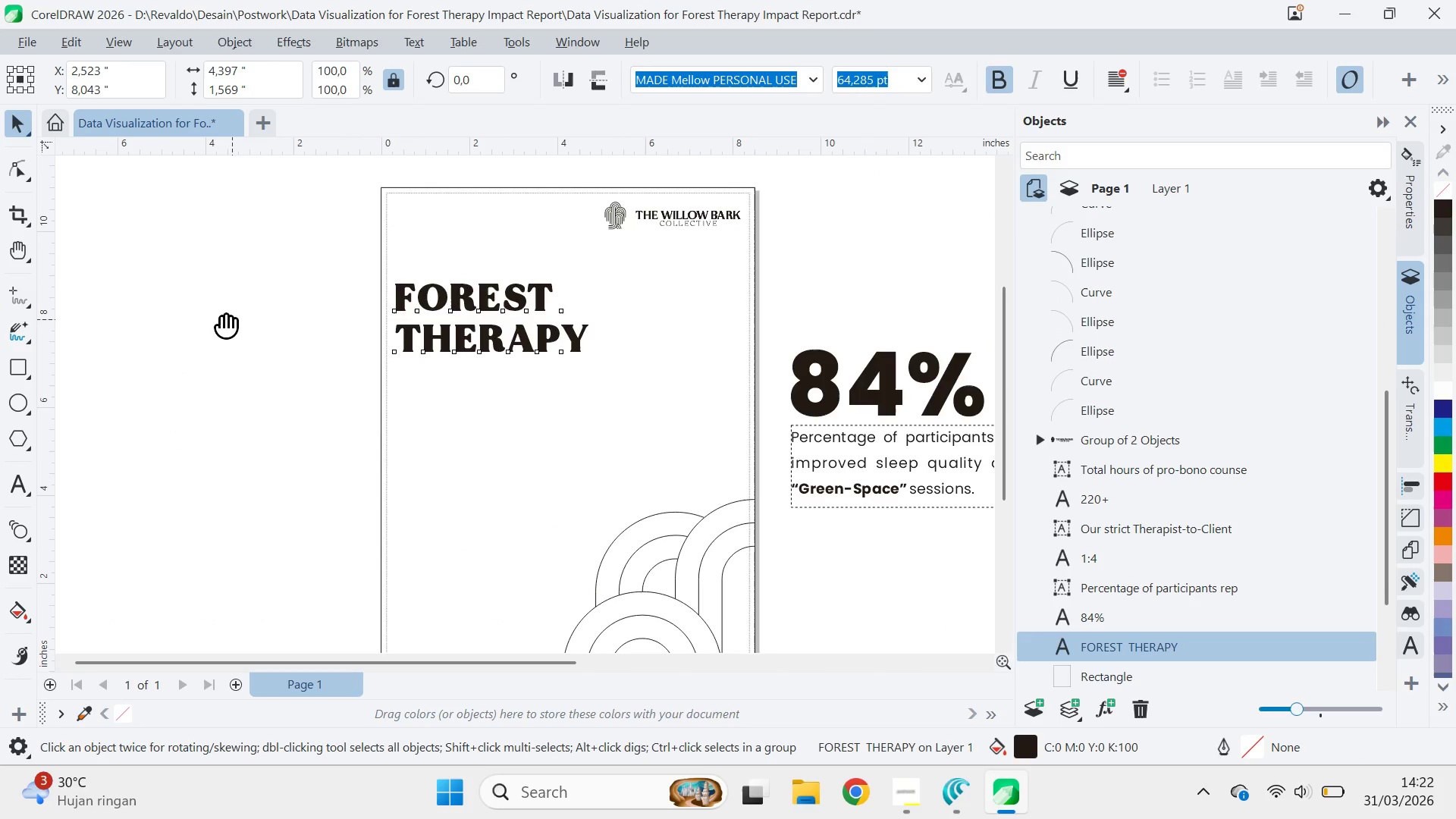 
type(QV)
 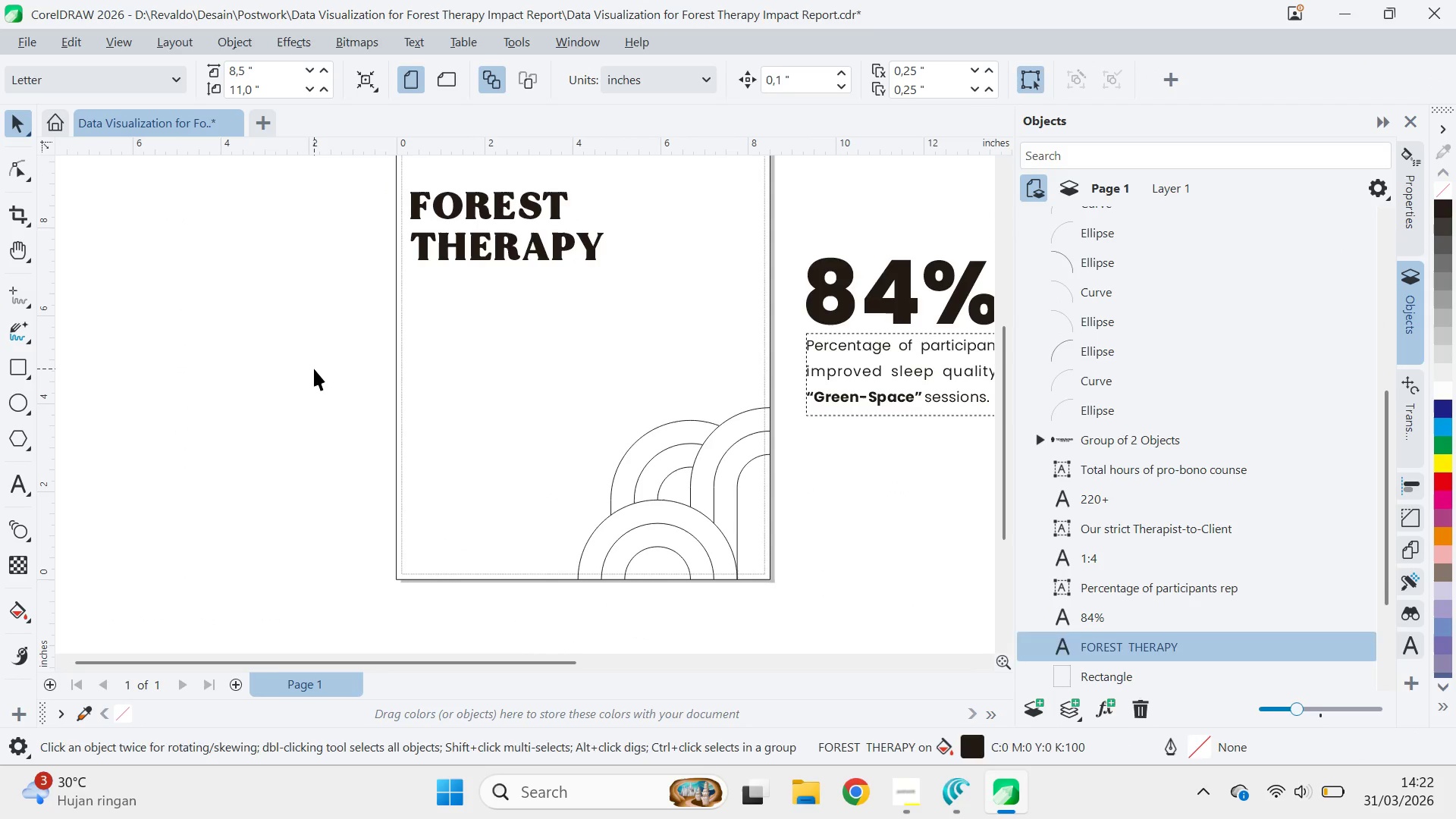 
left_click_drag(start_coordinate=[297, 378], to_coordinate=[312, 286])
 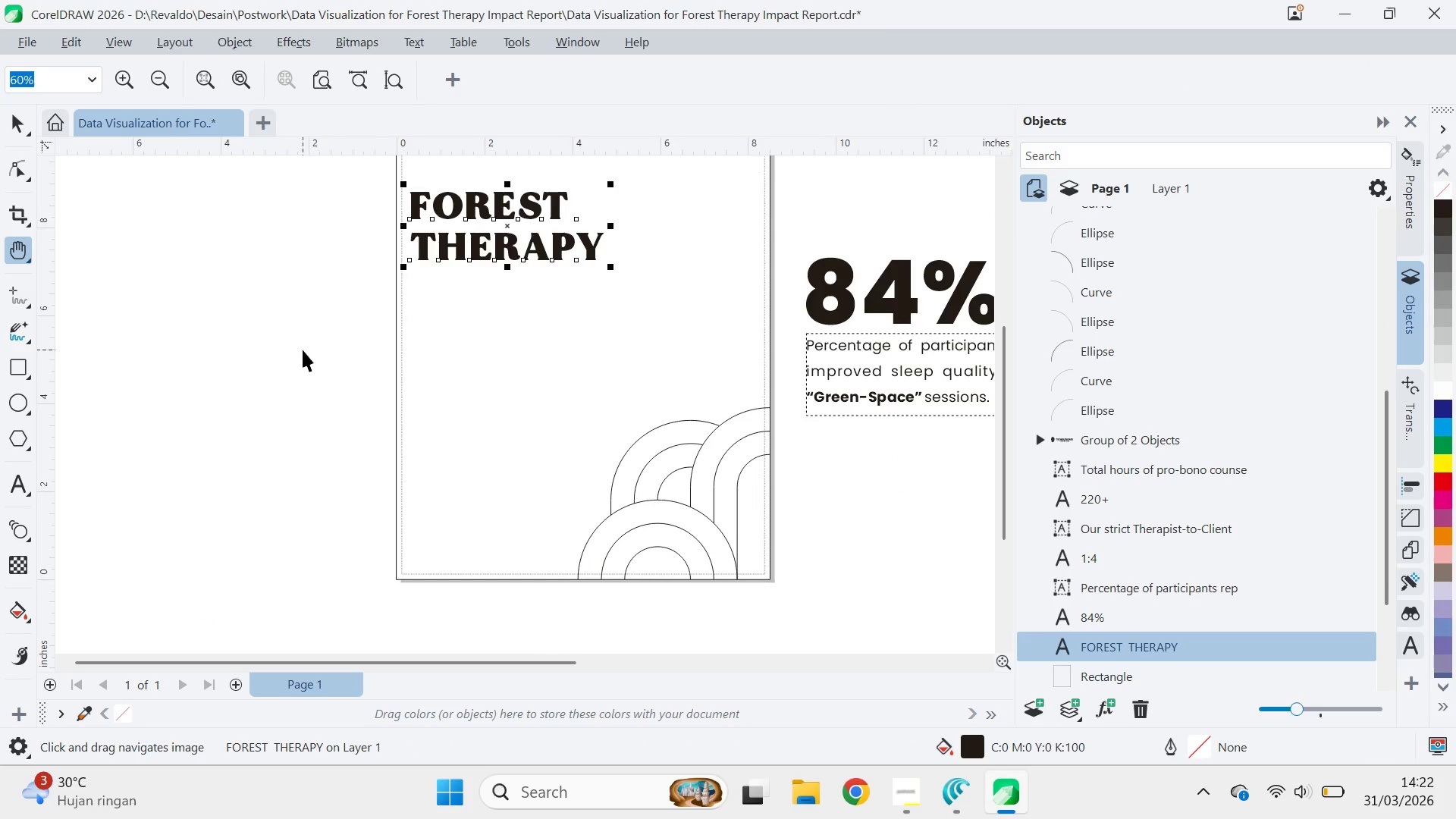 
left_click([303, 350])
 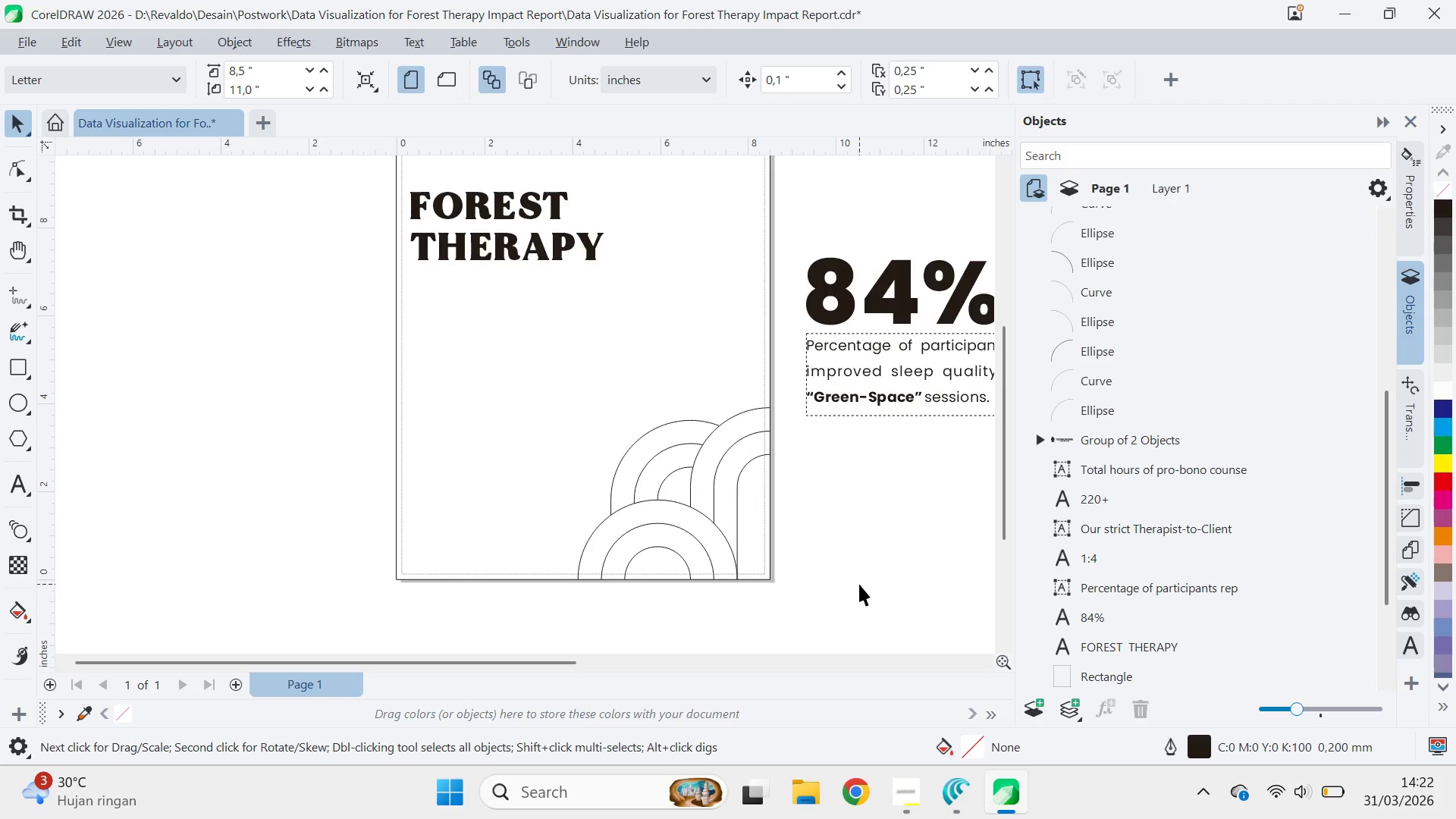 
wait(7.52)
 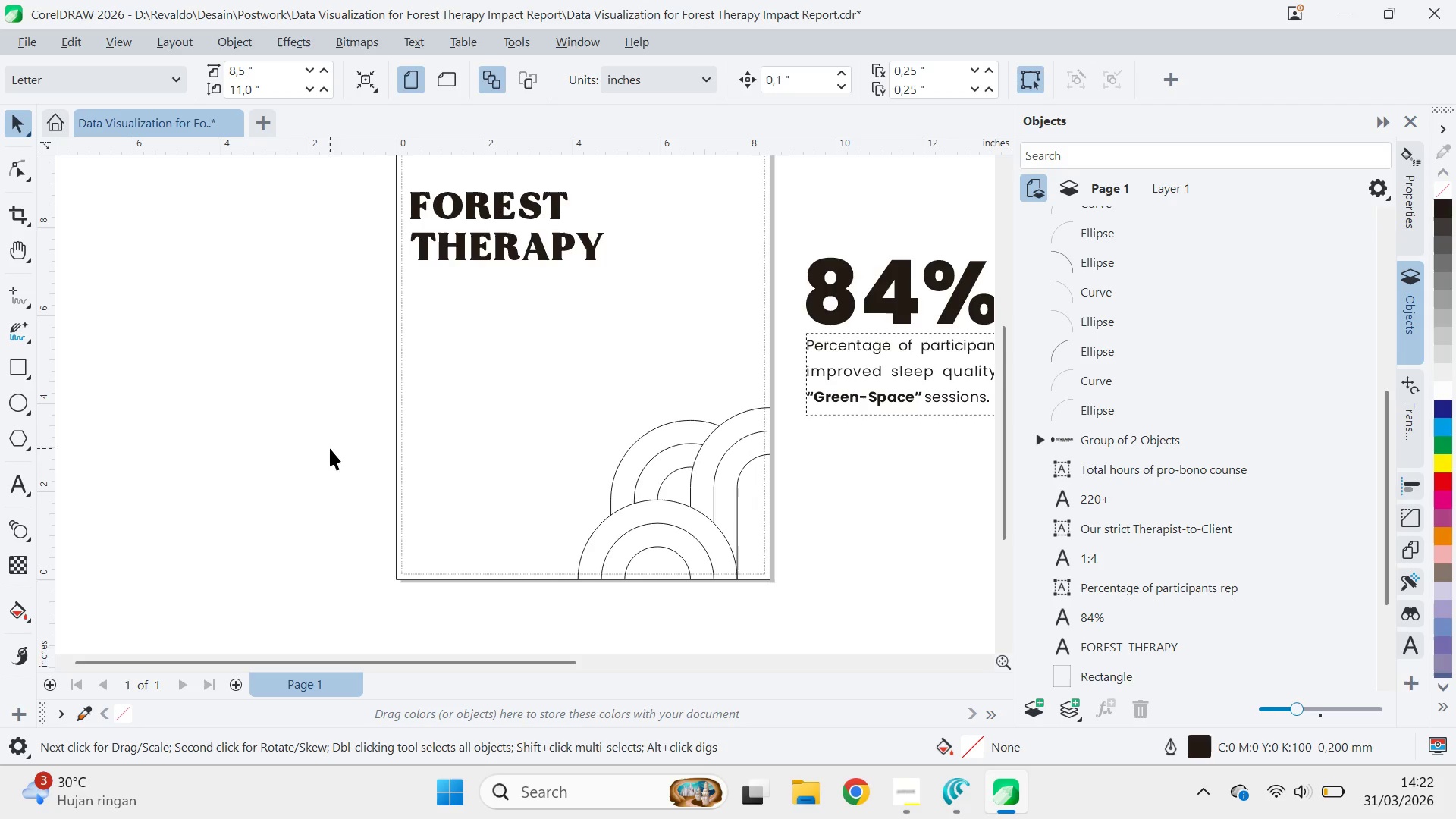 
left_click_drag(start_coordinate=[790, 390], to_coordinate=[669, 494])
 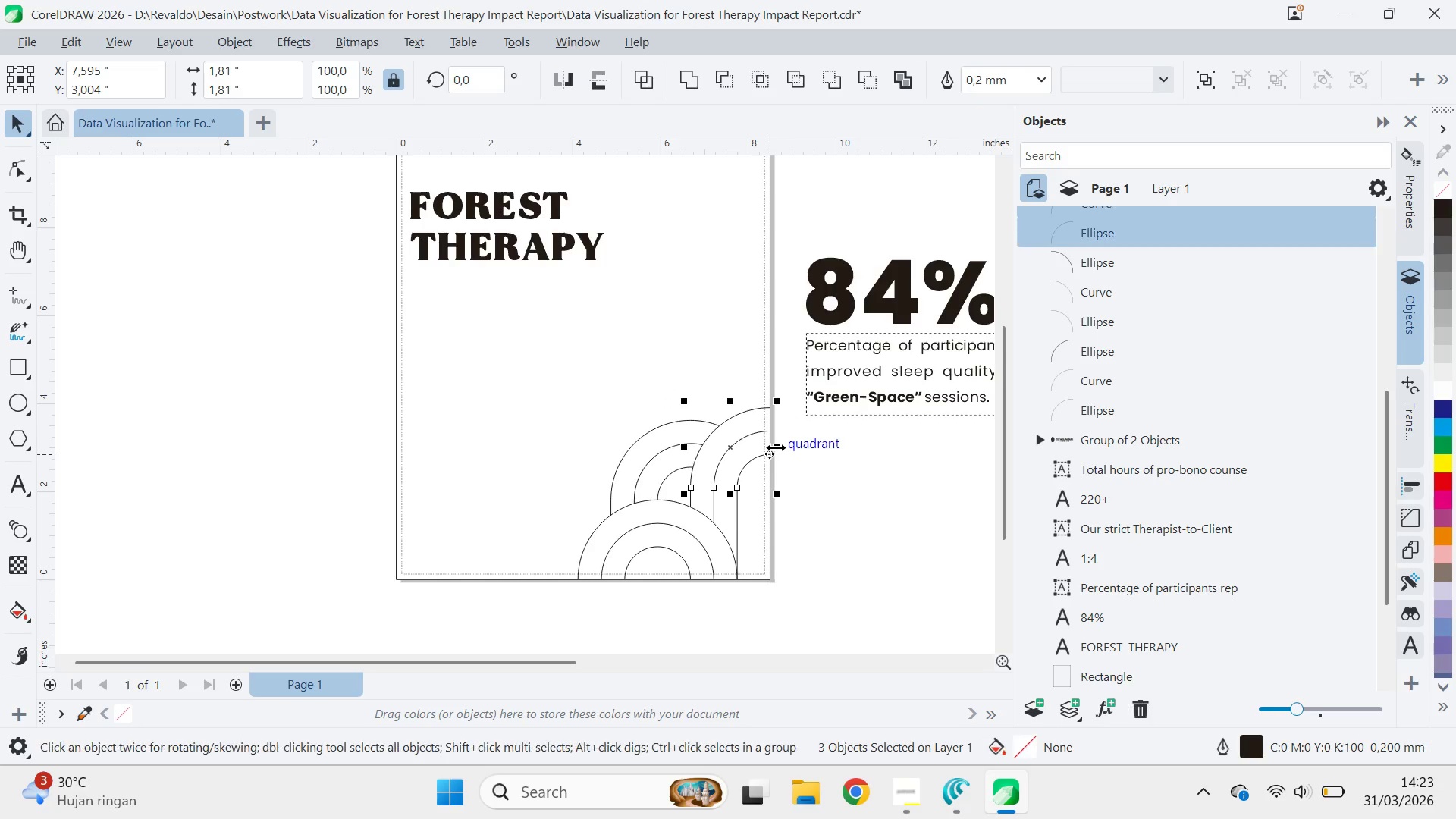 
left_click_drag(start_coordinate=[776, 447], to_coordinate=[675, 441])
 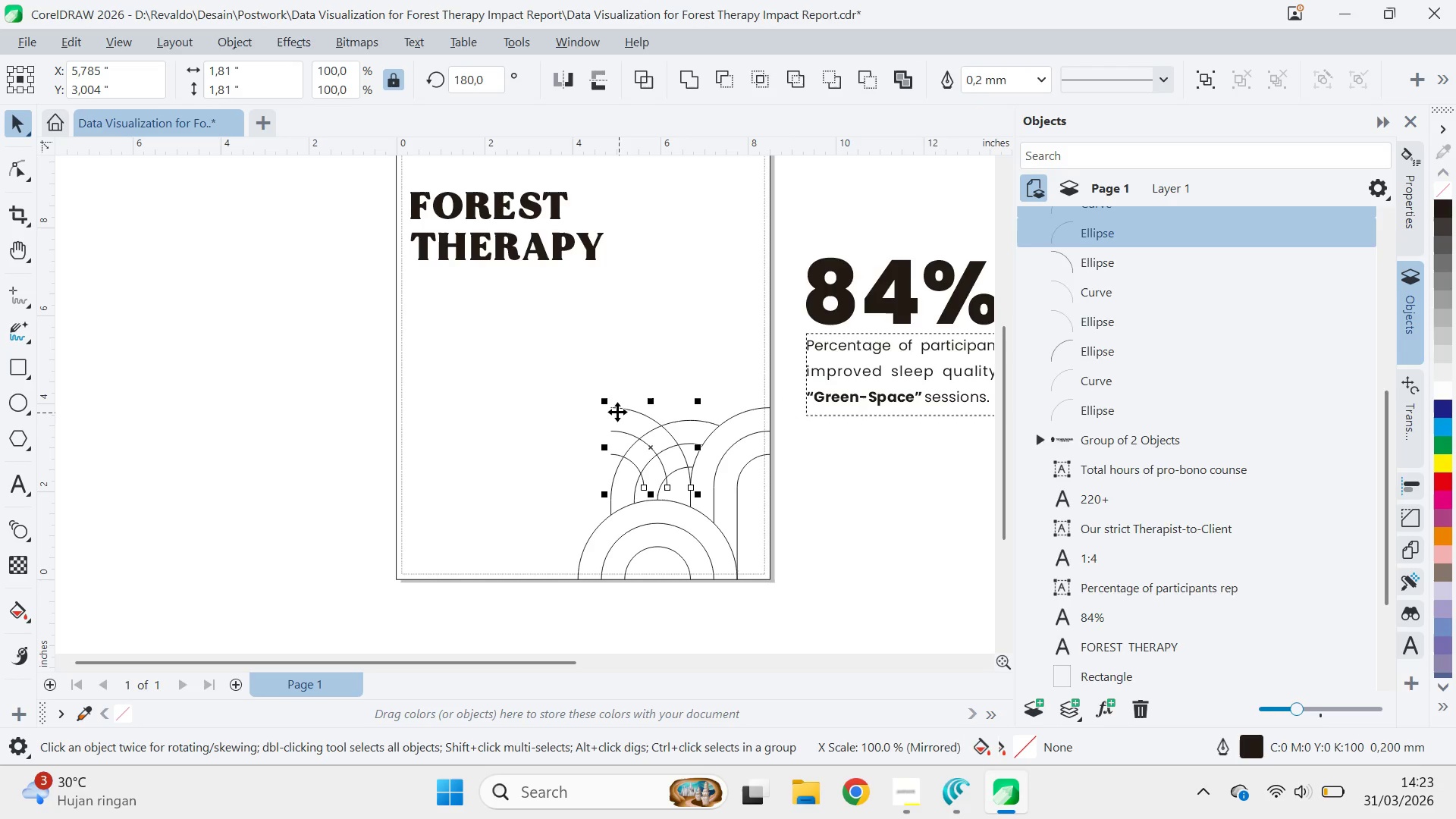 
hold_key(key=ControlLeft, duration=0.97)
left_click([675, 441])
 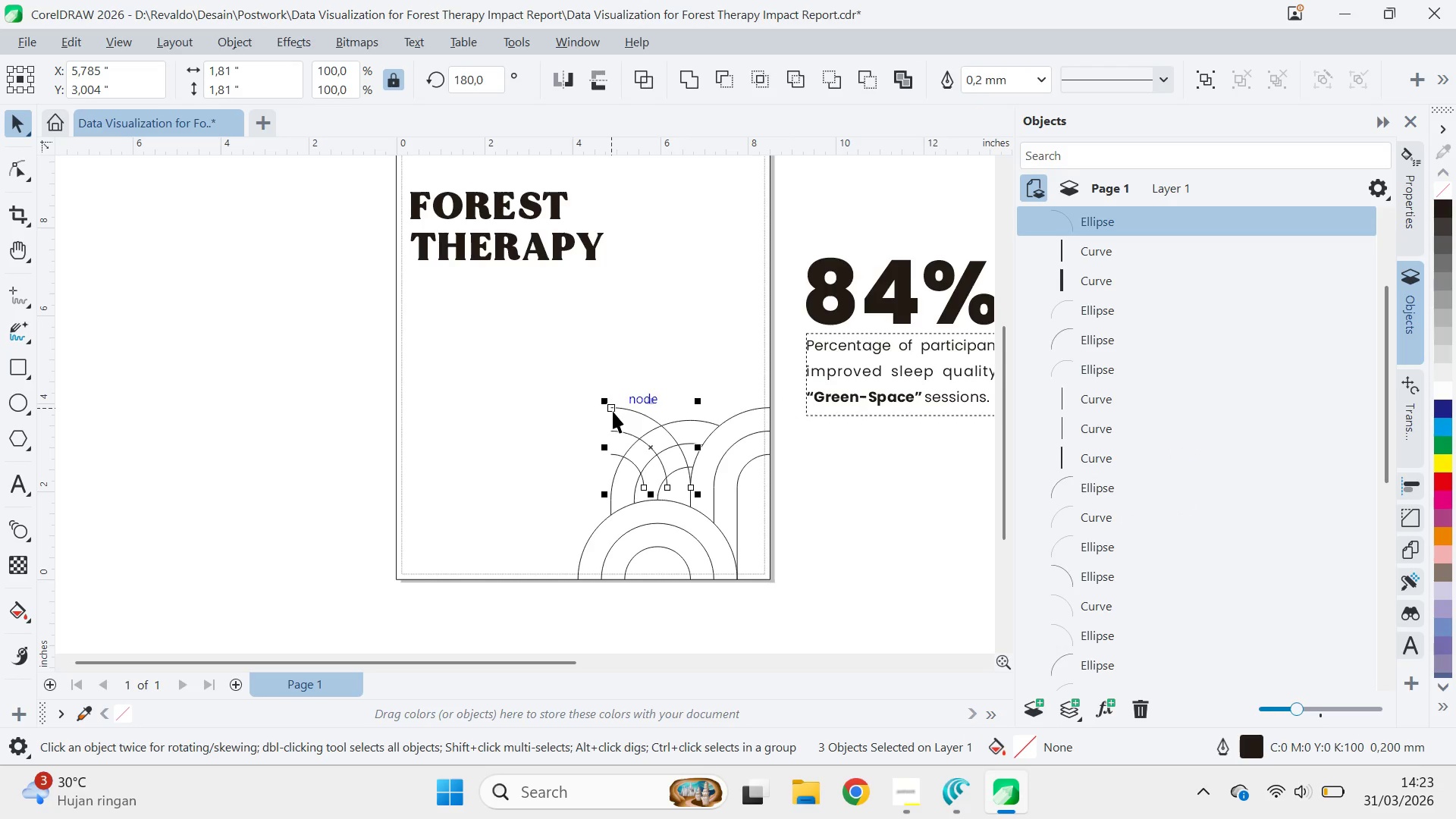 
right_click([675, 441])
 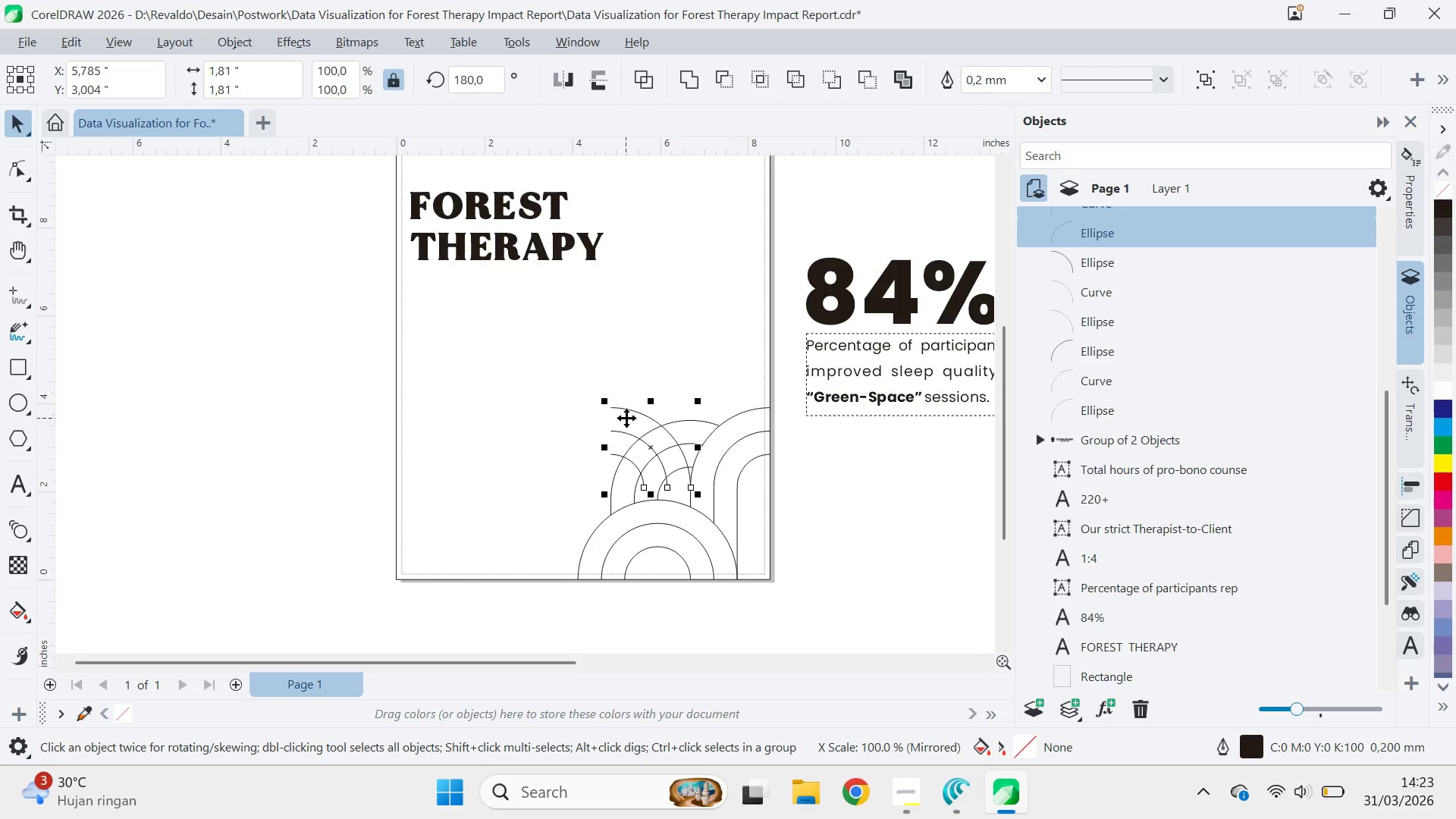 
left_click_drag(start_coordinate=[613, 411], to_coordinate=[414, 320])
 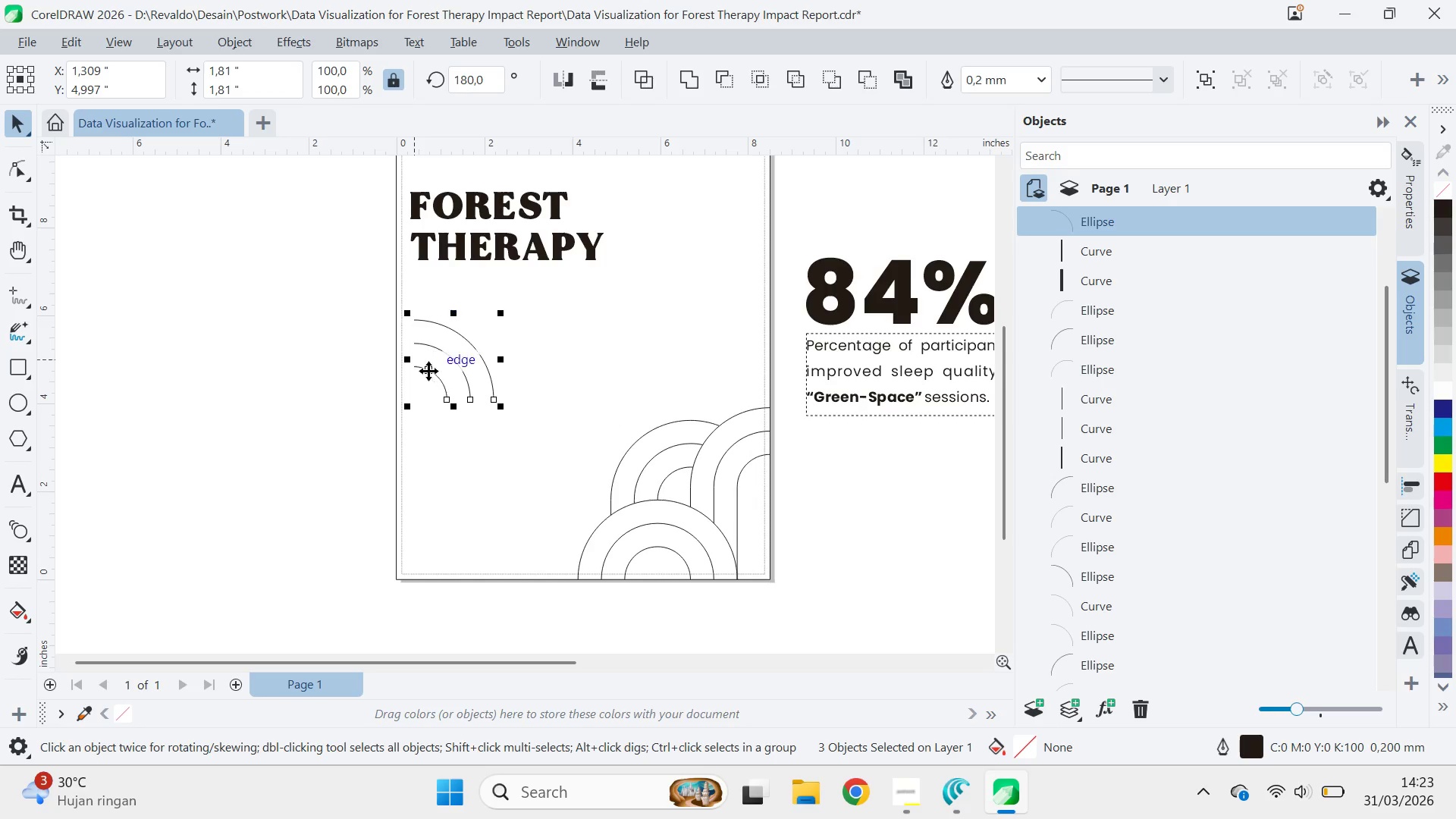 
scroll: coordinate [441, 391], scroll_direction: up, amount: 1.0
 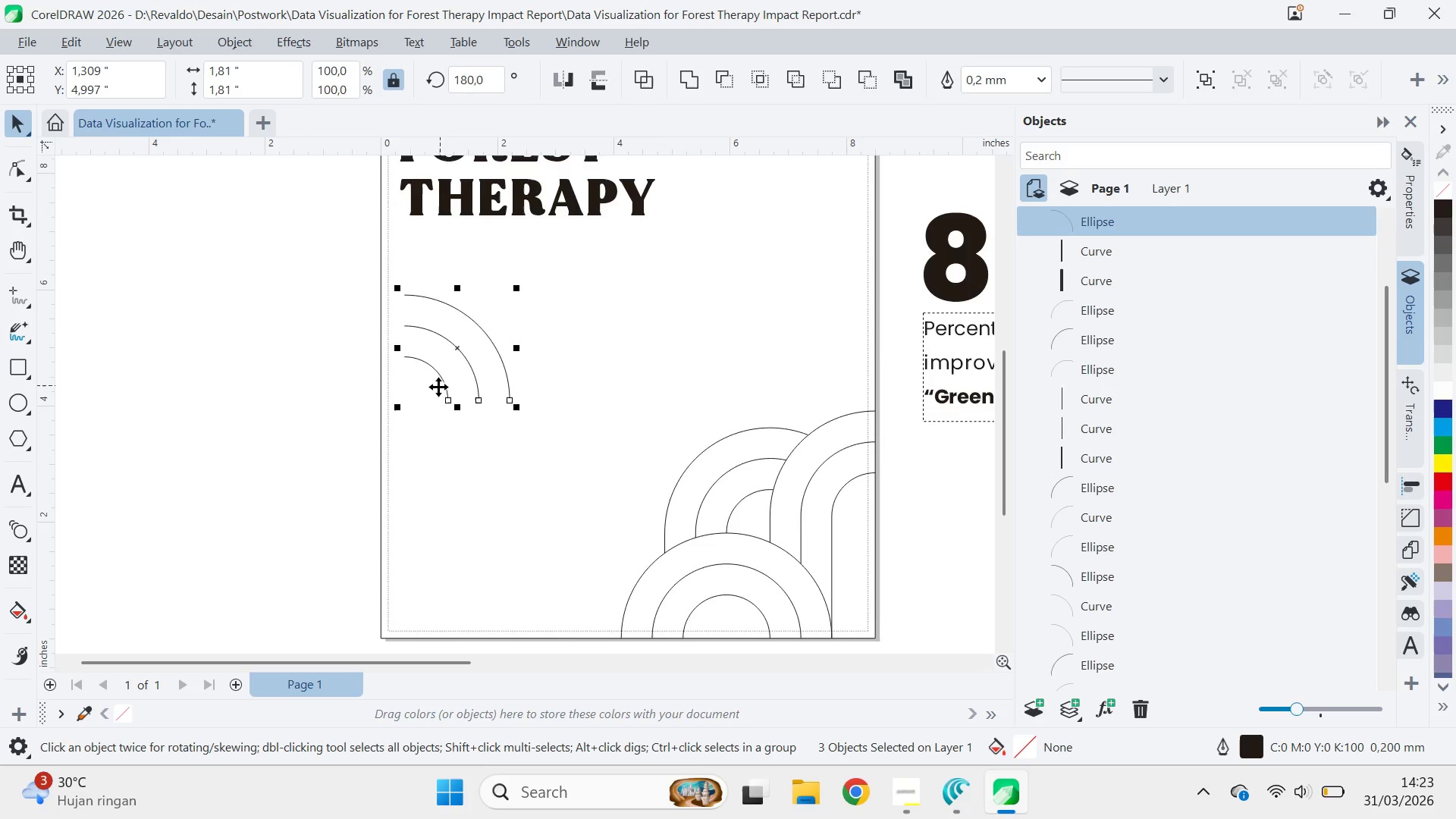 
scroll: coordinate [438, 393], scroll_direction: down, amount: 1.0
 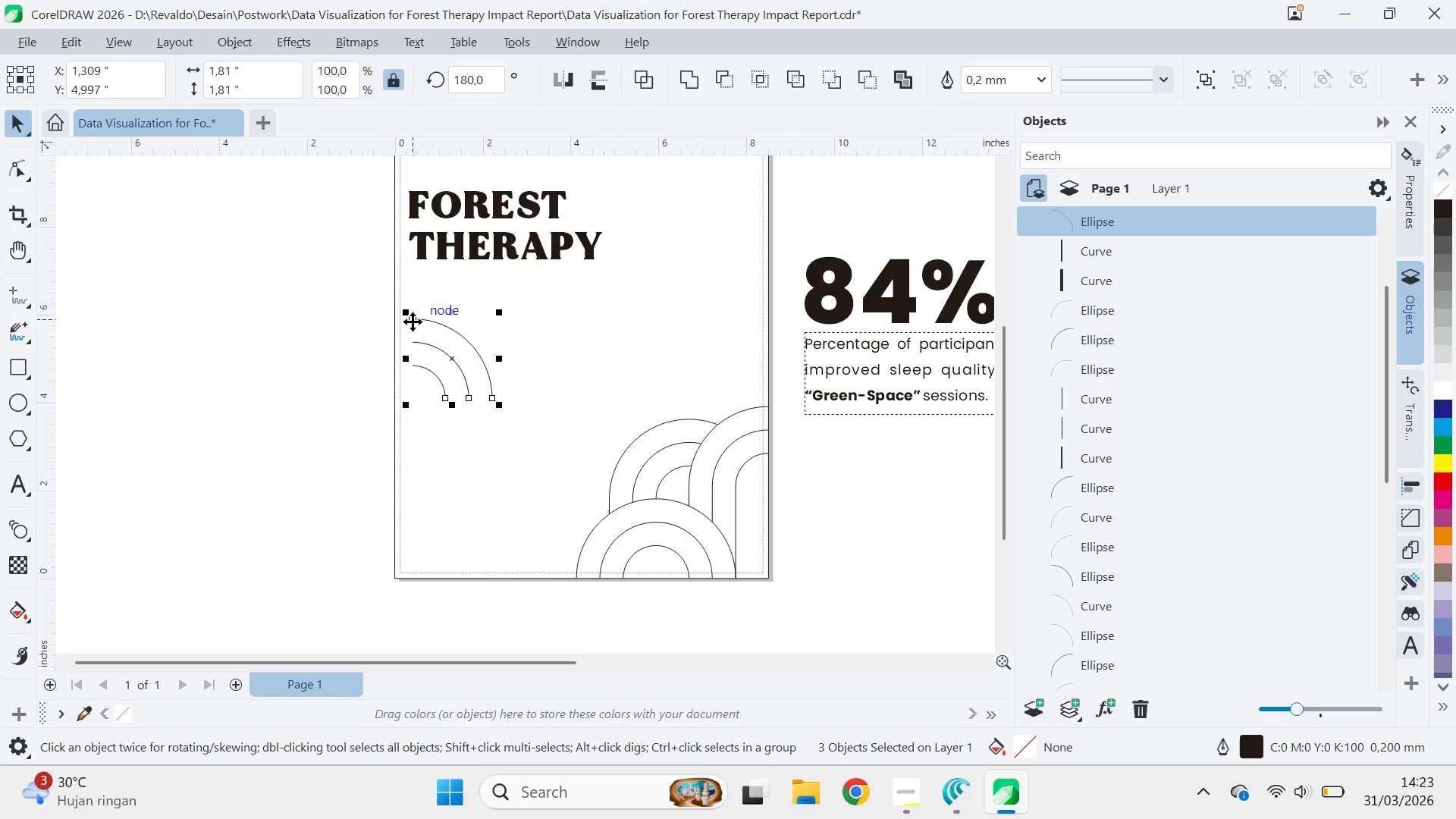 
left_click_drag(start_coordinate=[413, 322], to_coordinate=[391, 356])
 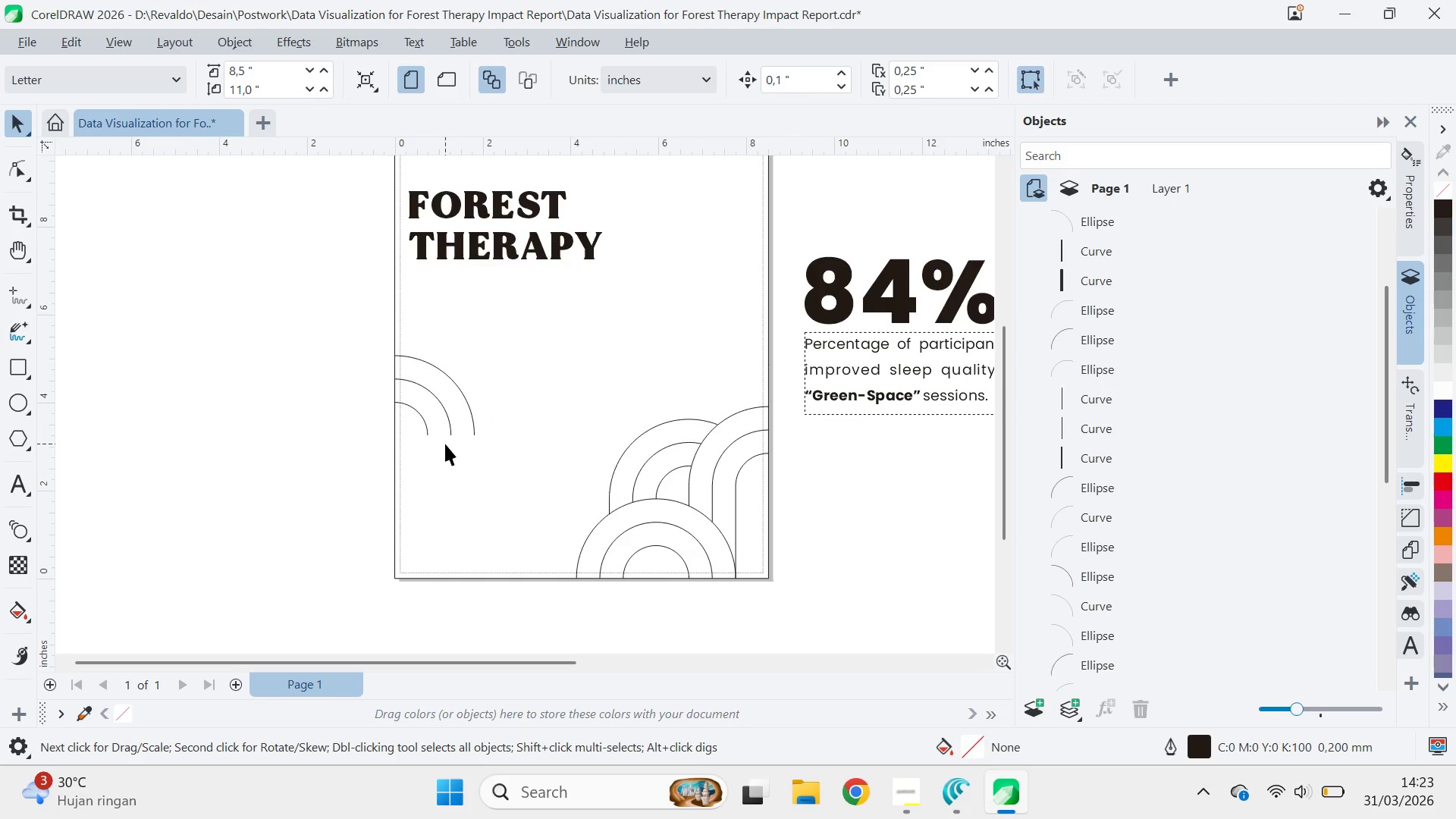 
left_click_drag(start_coordinate=[334, 366], to_coordinate=[508, 489])
 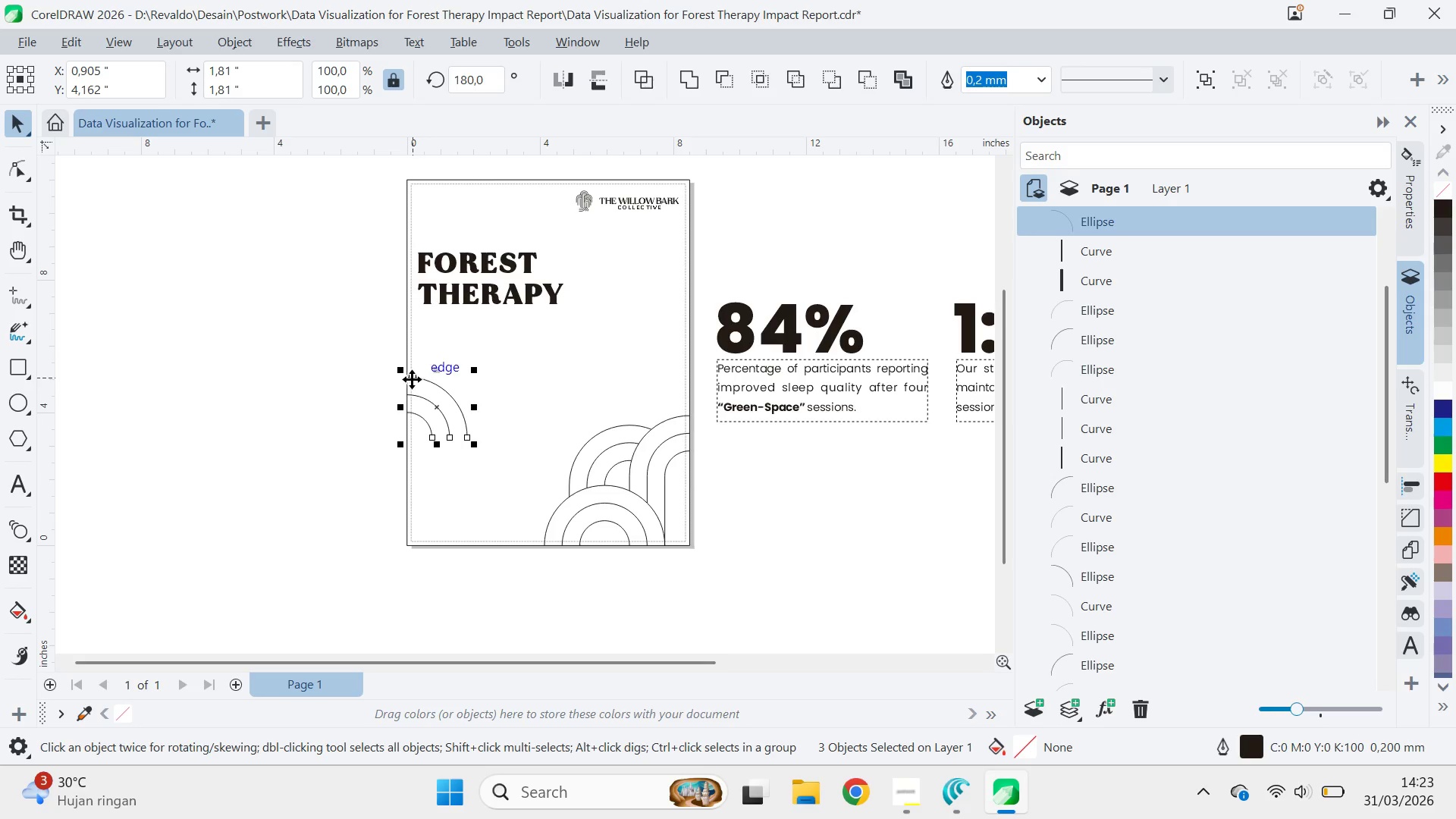 
scroll: coordinate [445, 444], scroll_direction: down, amount: 2.0
 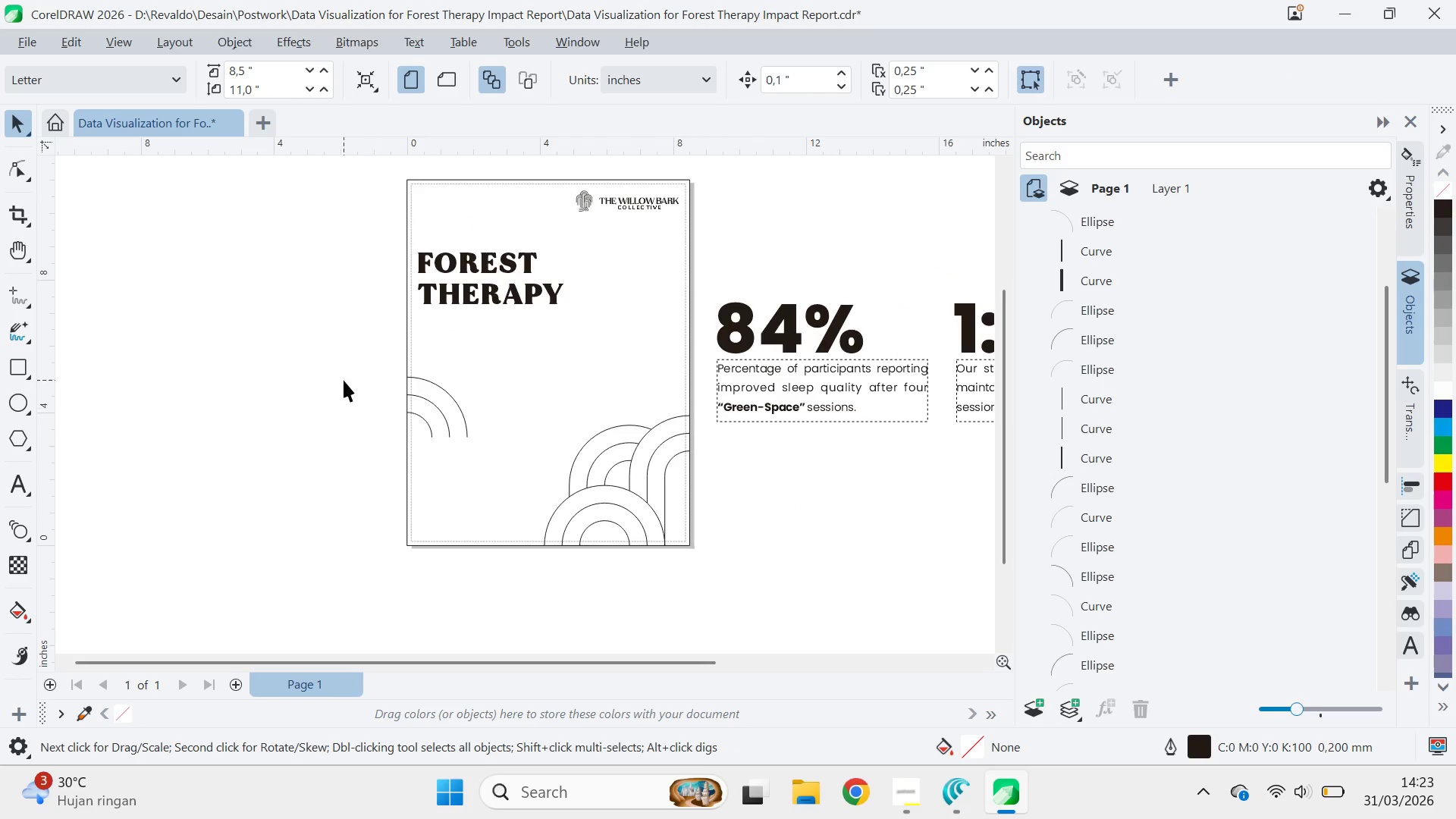 
left_click_drag(start_coordinate=[406, 377], to_coordinate=[406, 462])
 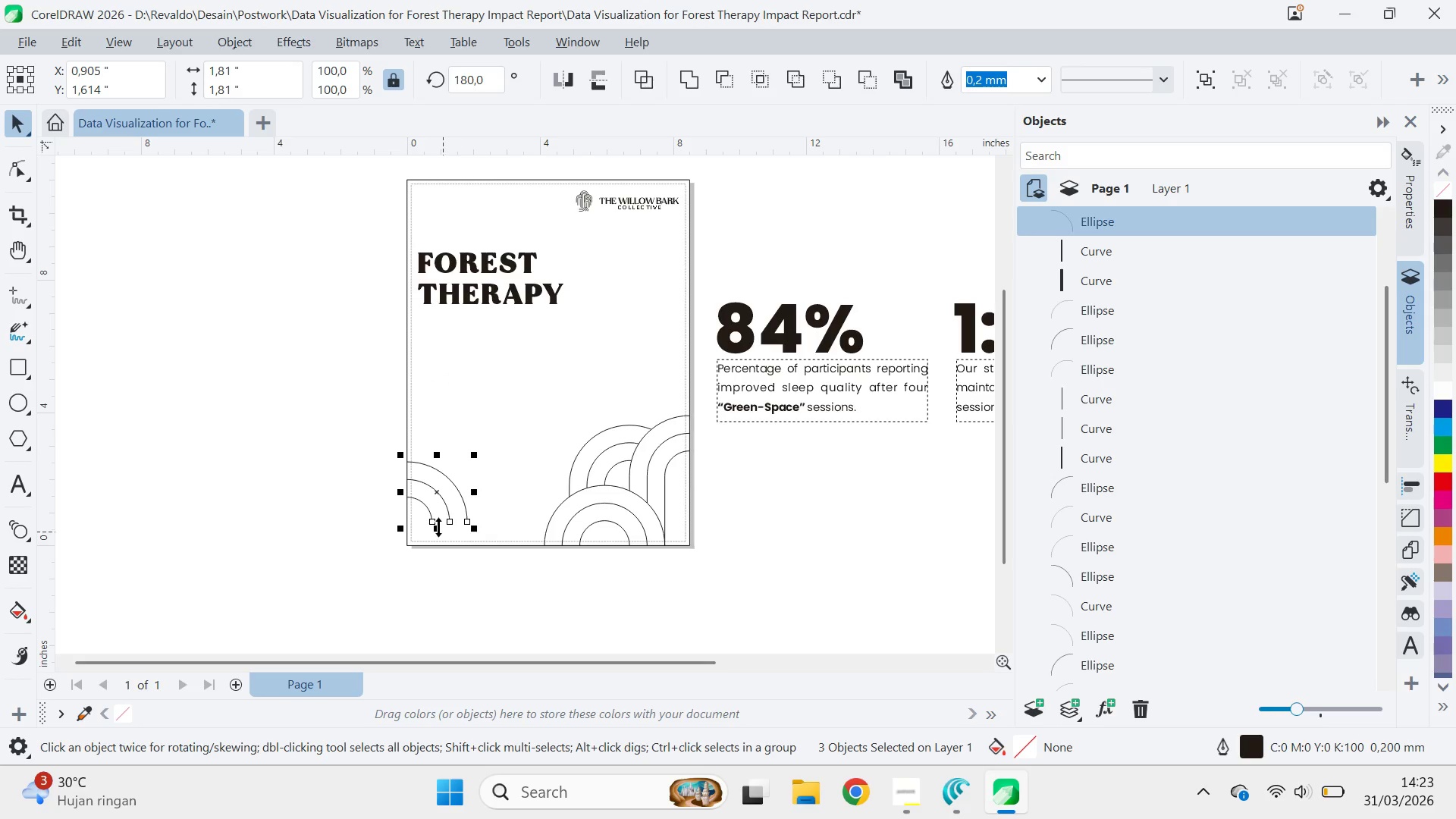 
hold_key(key=ShiftLeft, duration=1.5)
 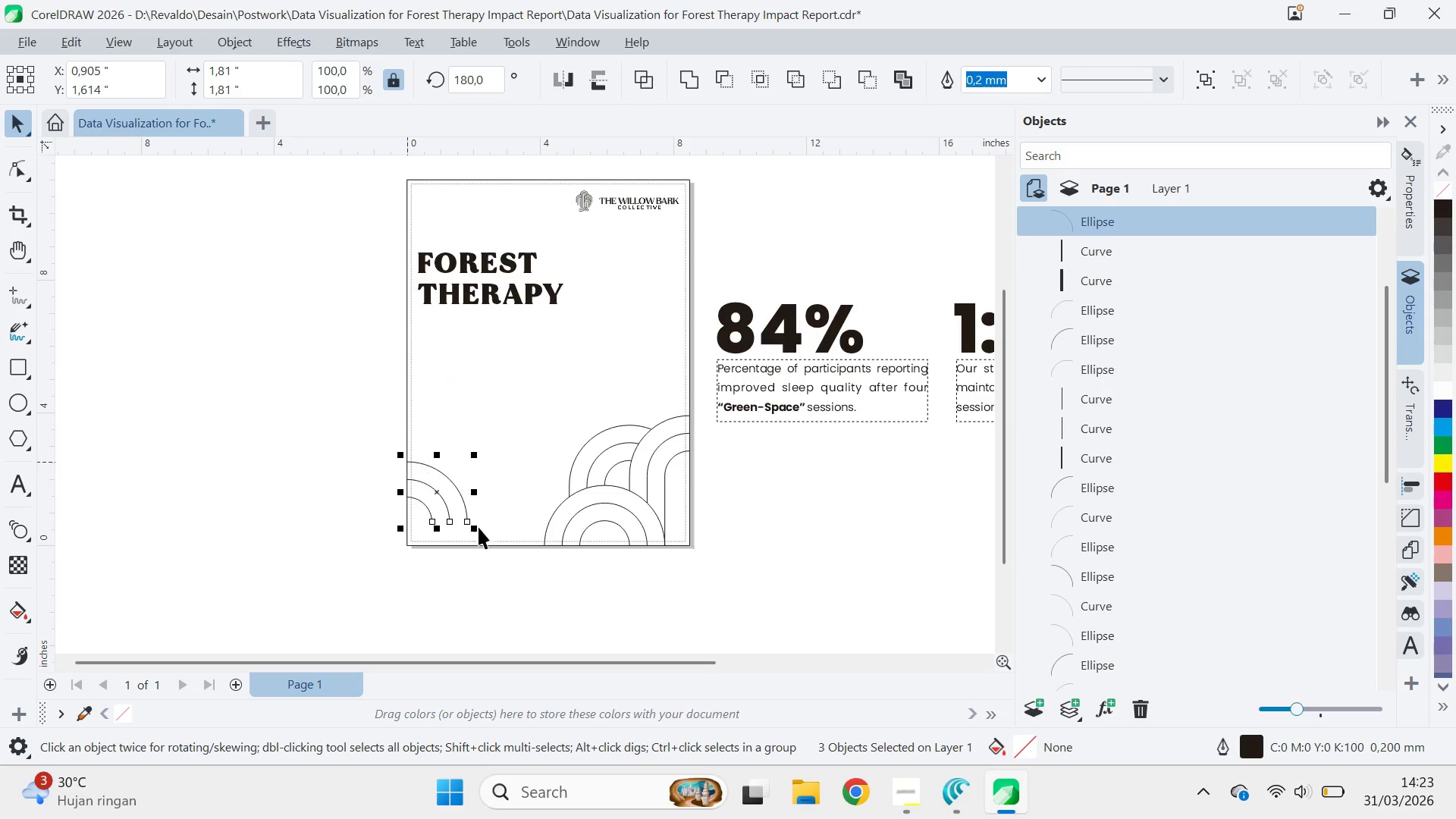 
hold_key(key=ShiftLeft, duration=0.59)
 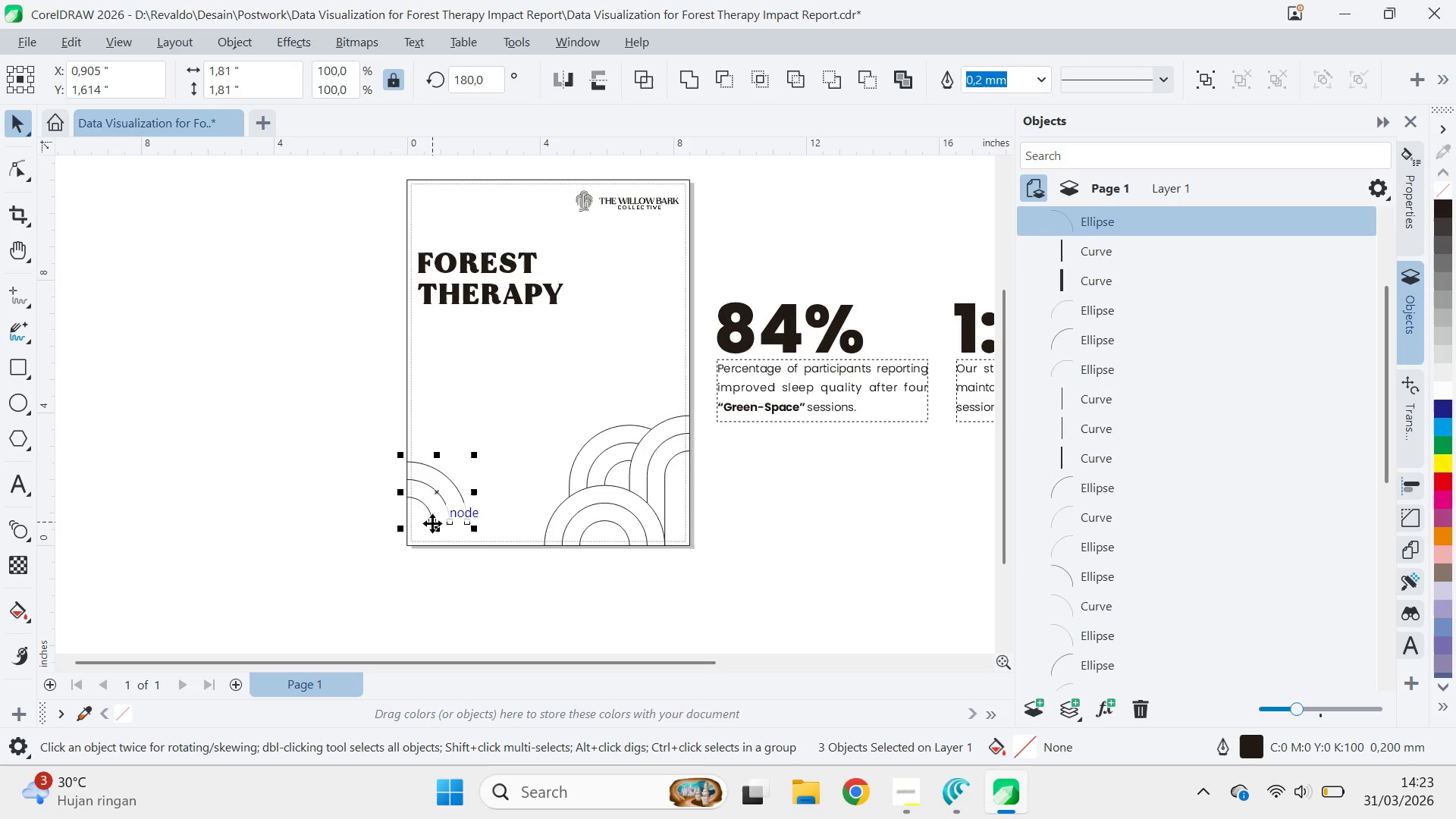 
left_click_drag(start_coordinate=[431, 523], to_coordinate=[431, 545])
 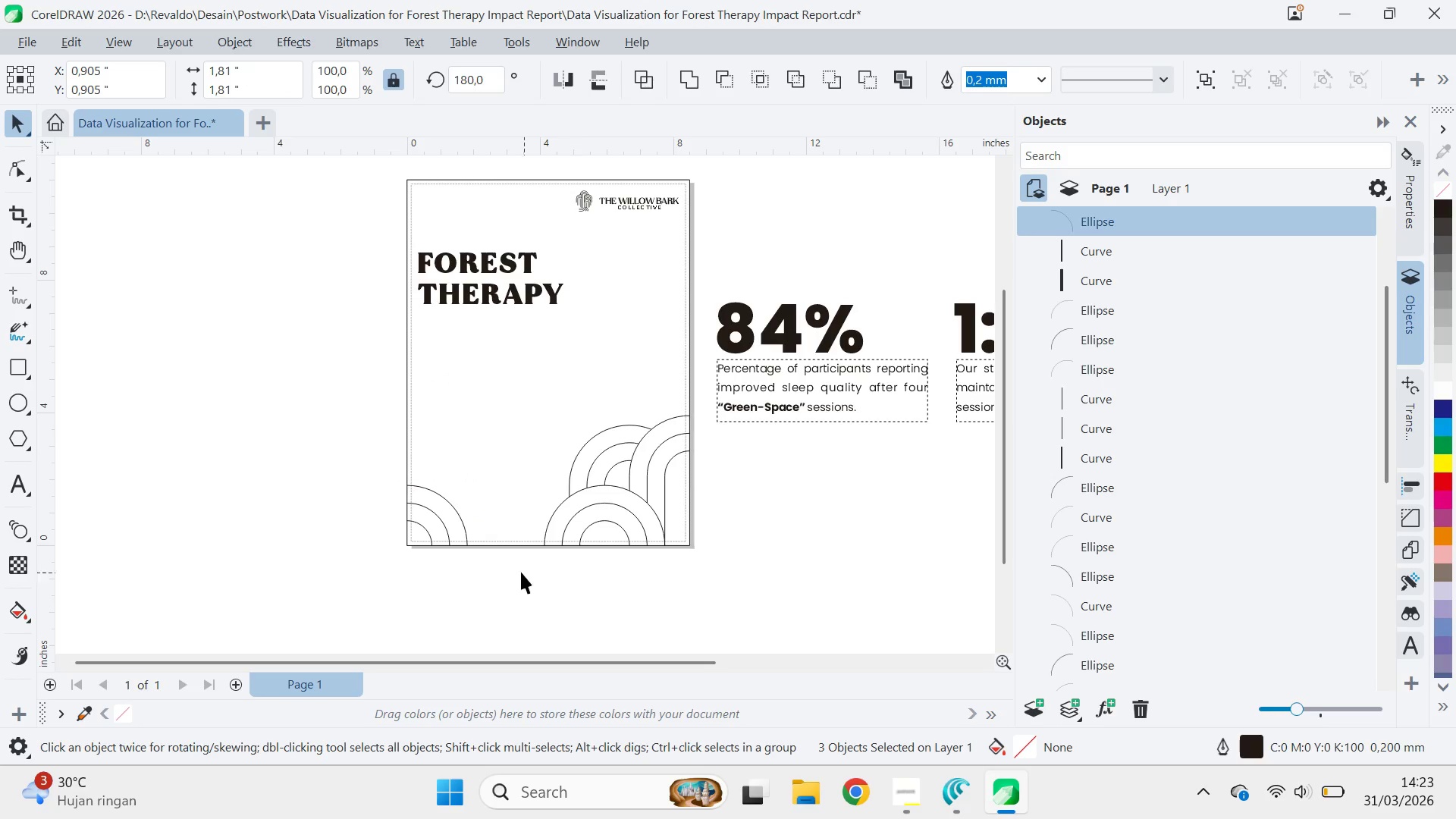 
hold_key(key=ShiftLeft, duration=1.14)
 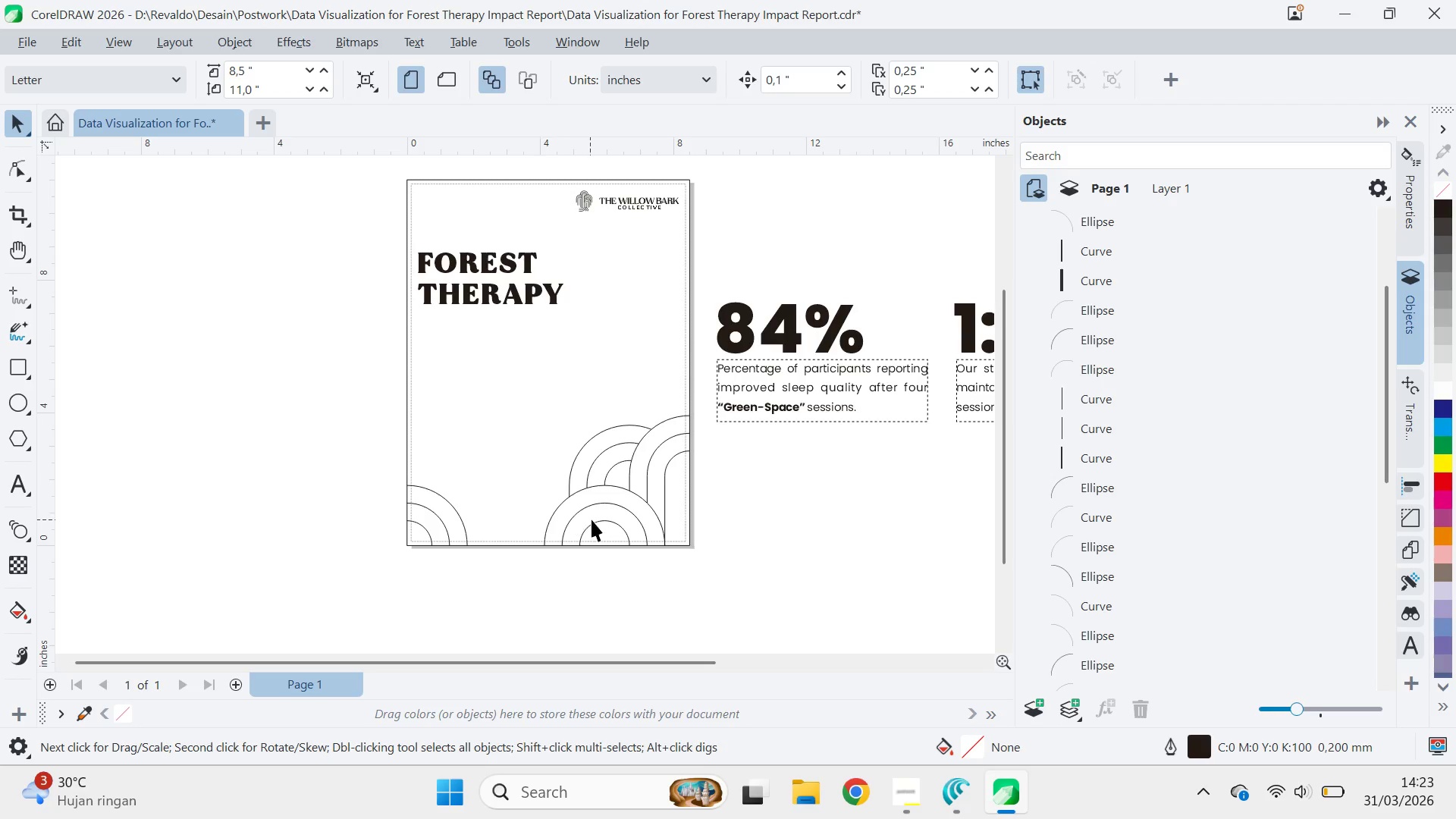 
wait(6.47)
 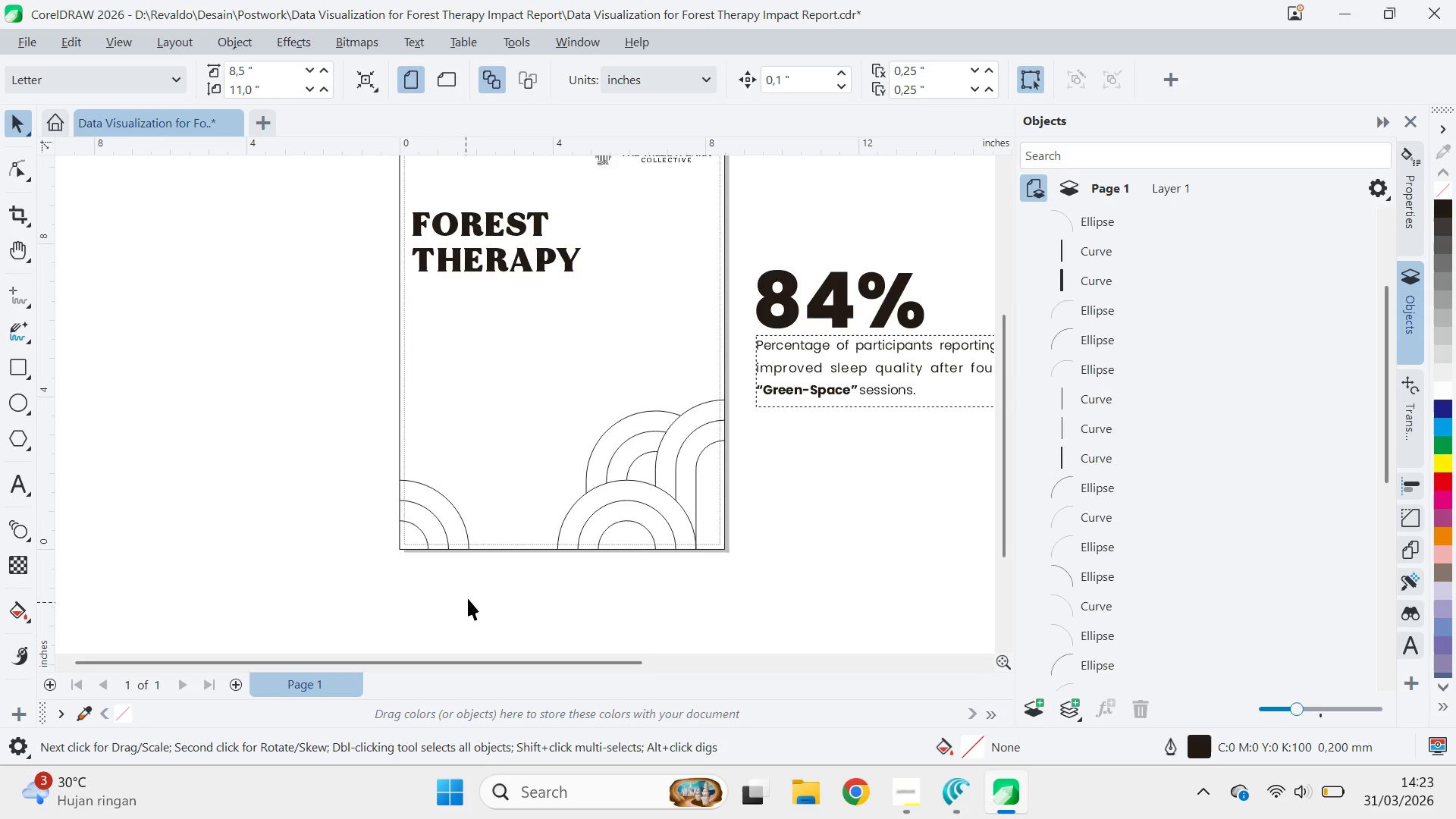 
left_click_drag(start_coordinate=[493, 575], to_coordinate=[350, 453])
 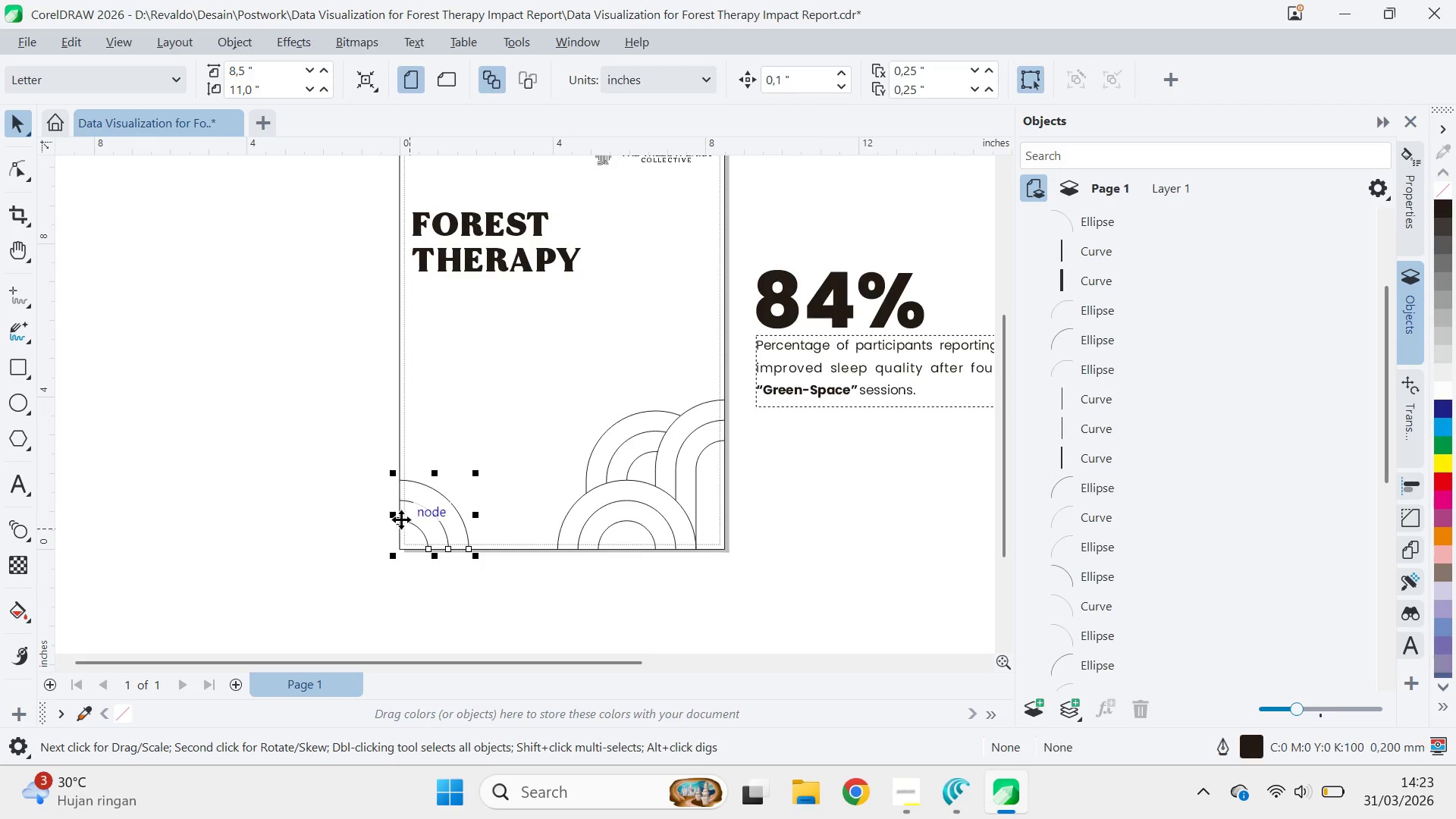 
scroll: coordinate [454, 520], scroll_direction: up, amount: 1.0
 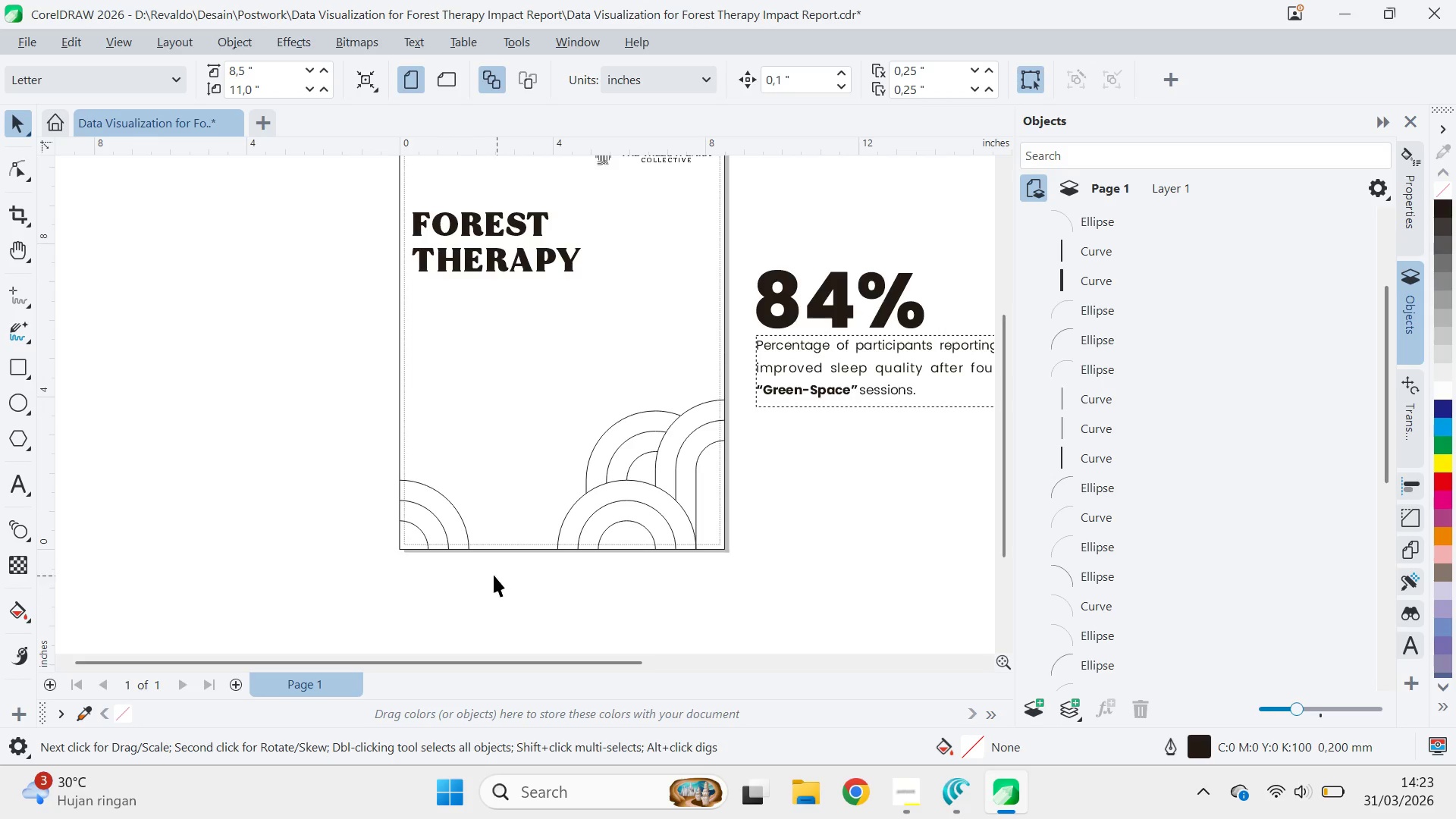 
hold_key(key=ControlLeft, duration=1.31)
left_click_drag(start_coordinate=[394, 516], to_coordinate=[475, 526])
 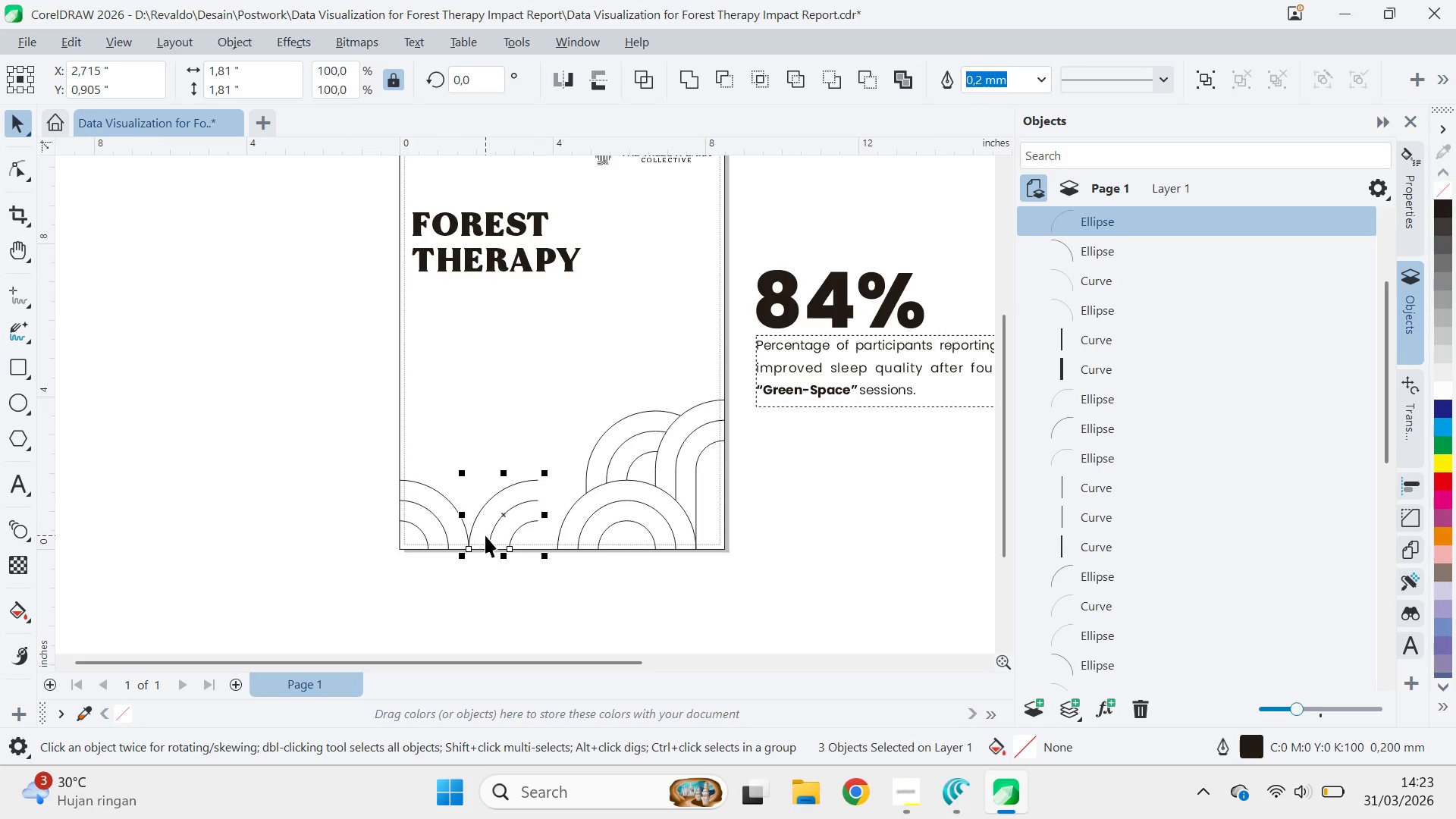 
left_click([475, 526])
 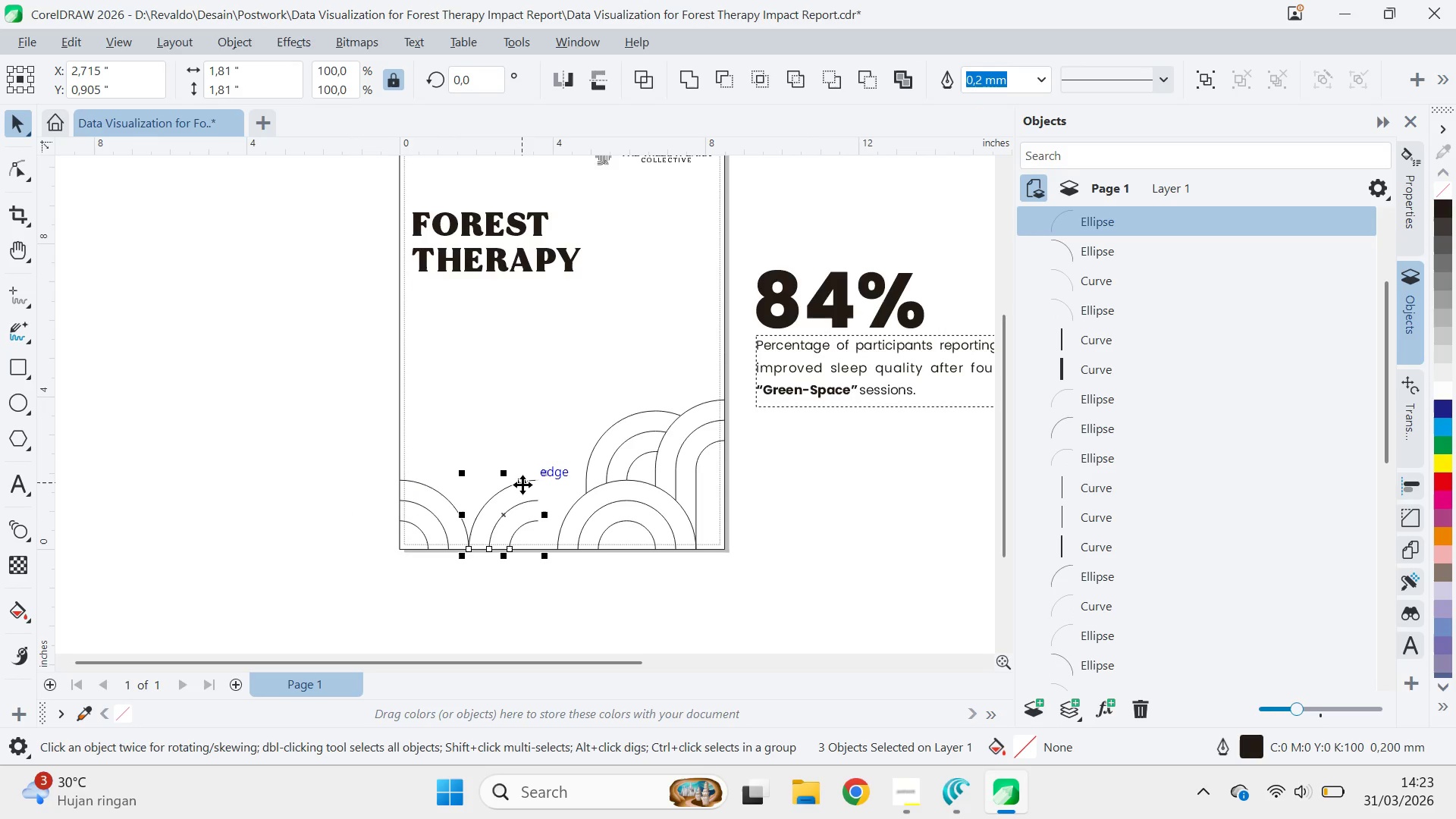 
right_click([475, 526])
 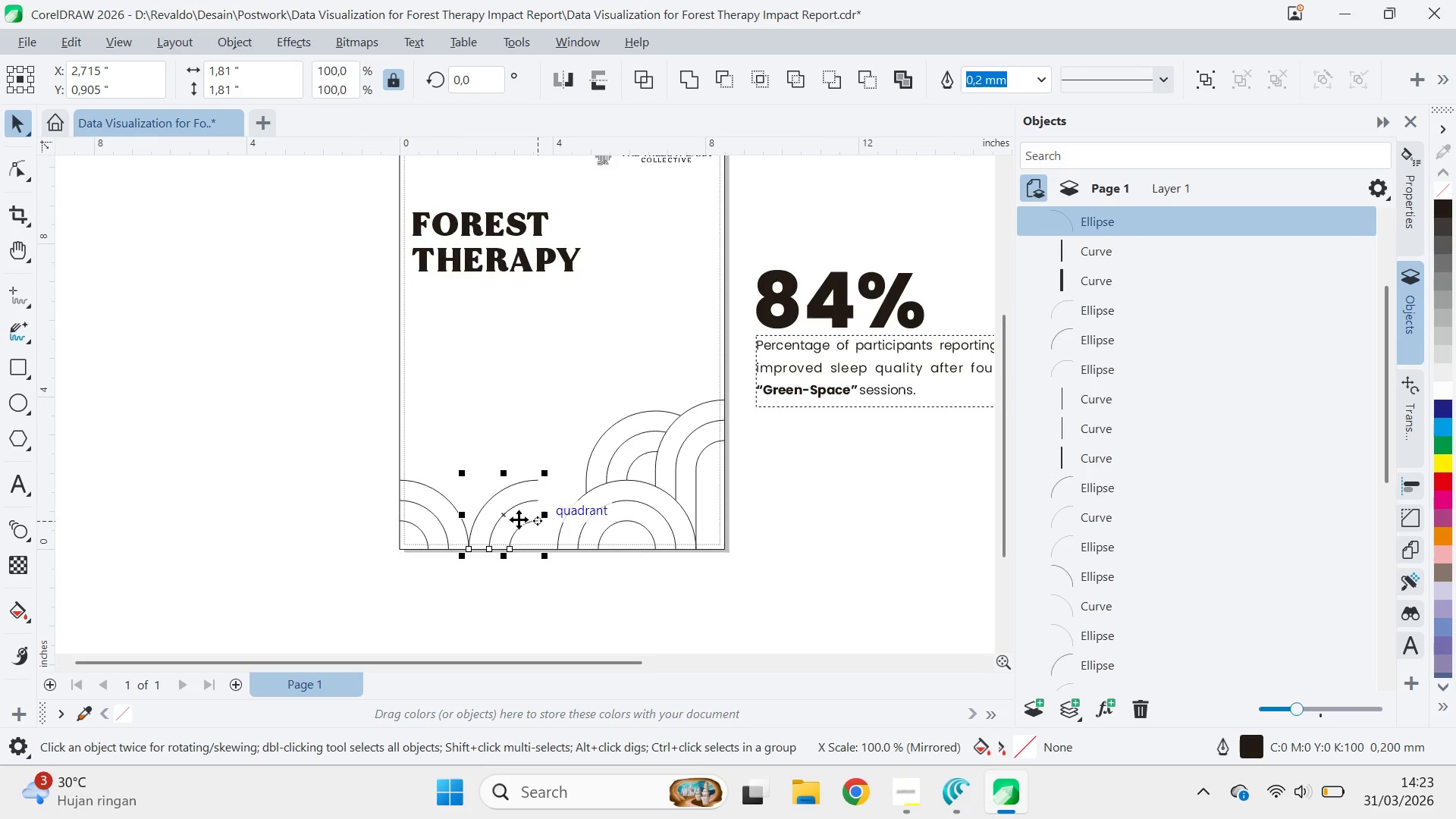 
scroll: coordinate [529, 483], scroll_direction: down, amount: 1.0
 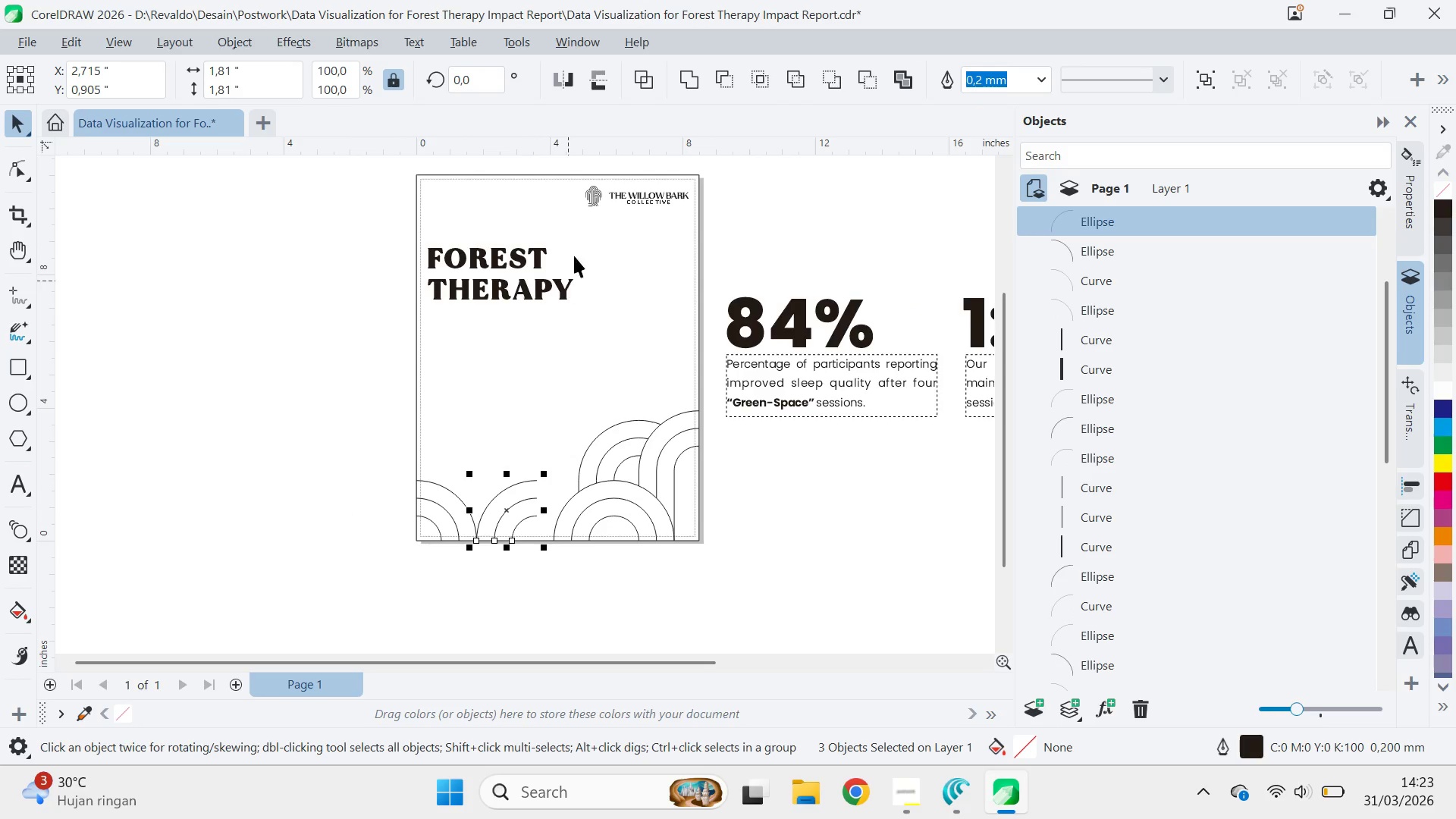 
scroll: coordinate [587, 214], scroll_direction: up, amount: 6.0
 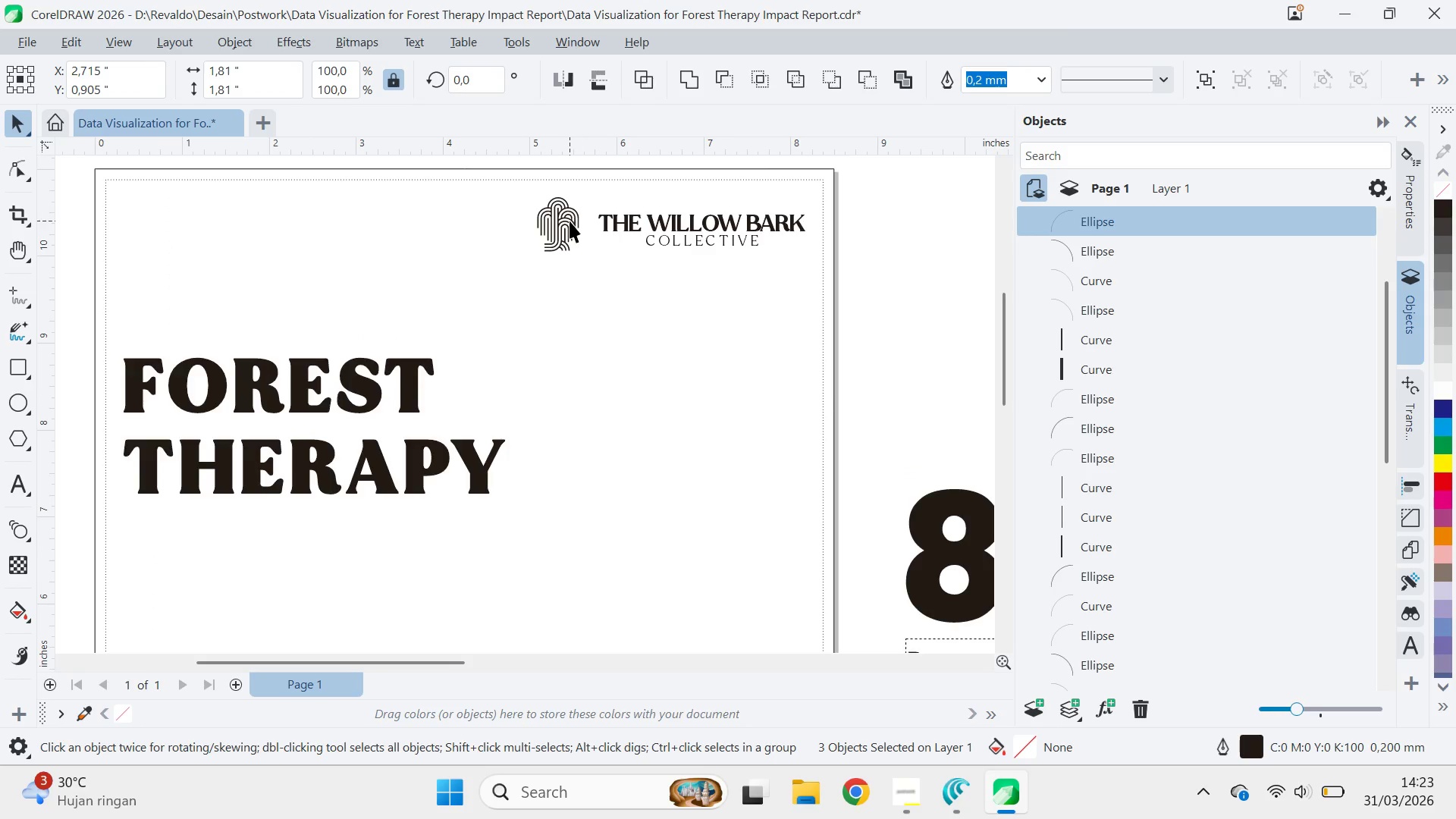 
key(Q)
 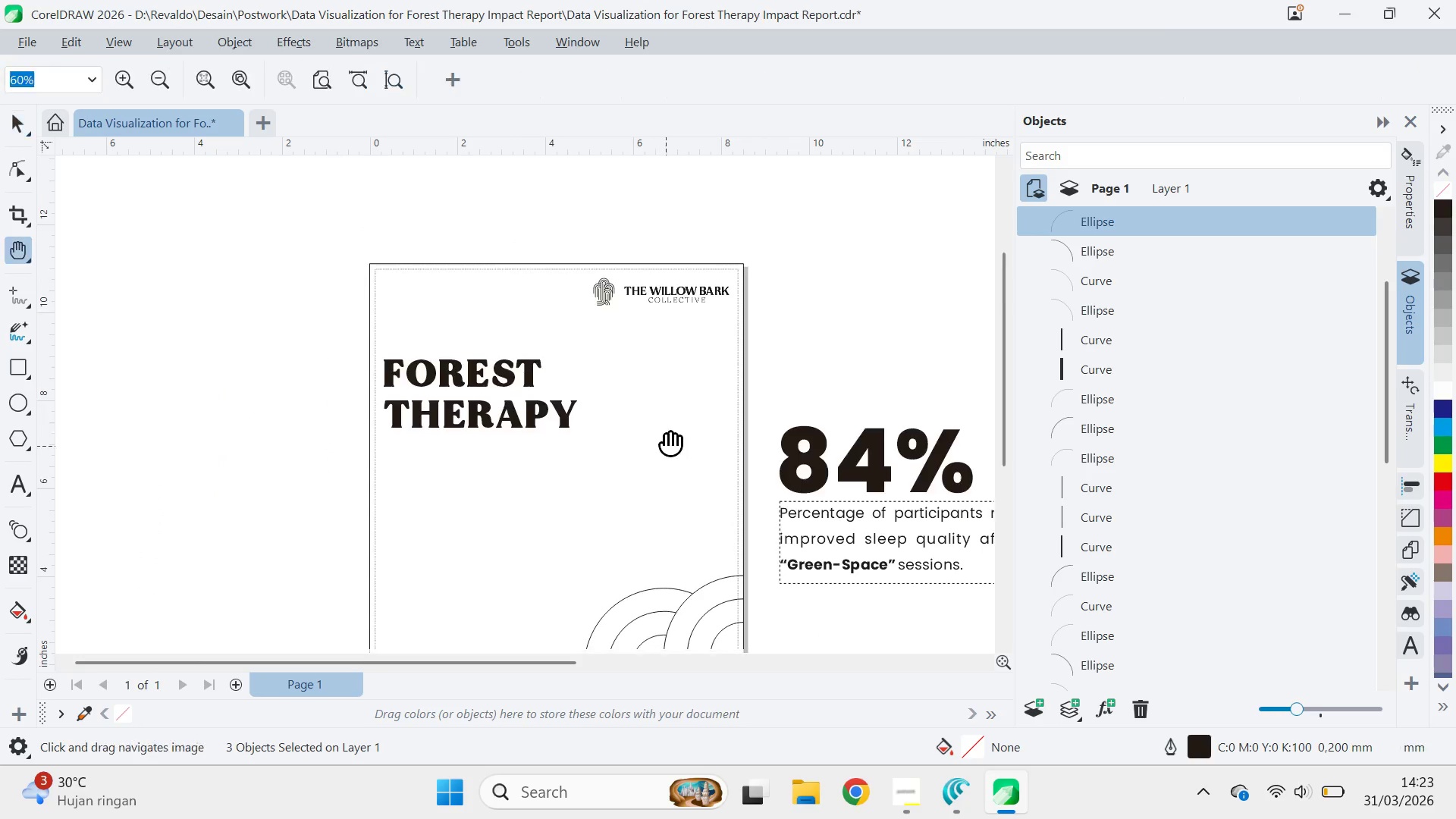 
left_click_drag(start_coordinate=[666, 450], to_coordinate=[664, 222])
 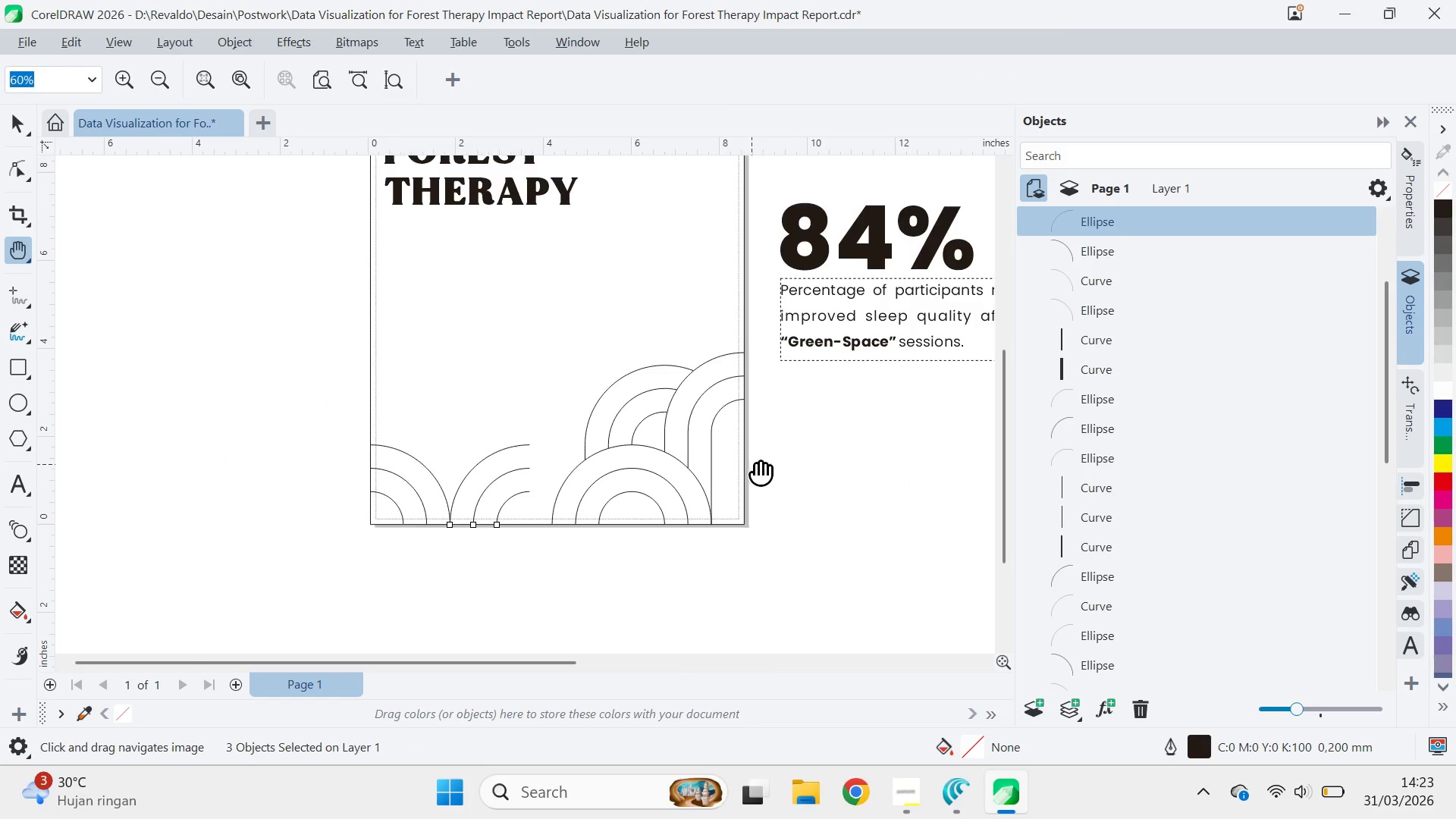 
scroll: coordinate [657, 384], scroll_direction: down, amount: 4.0
 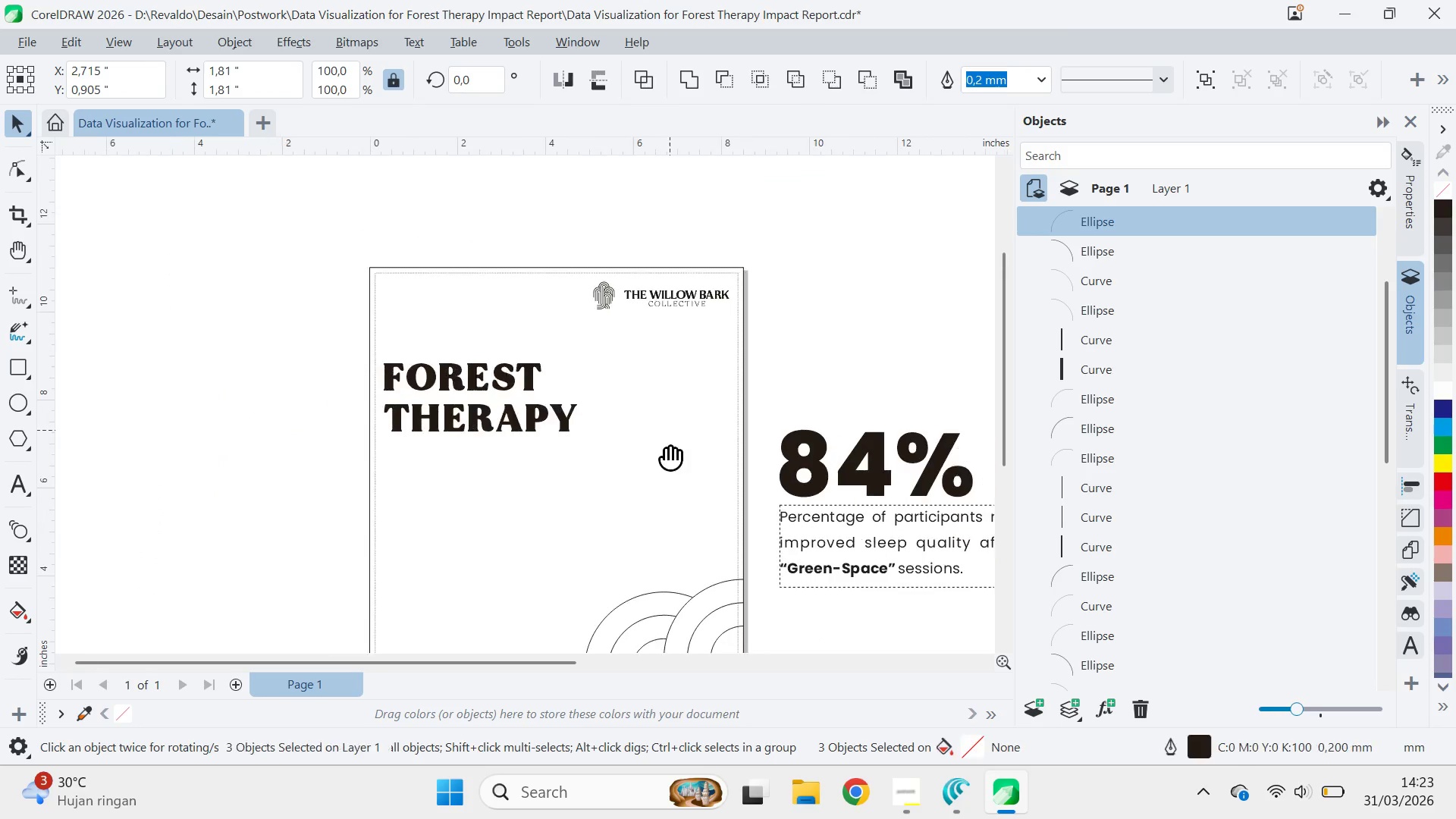 
left_click_drag(start_coordinate=[752, 464], to_coordinate=[792, 422])
 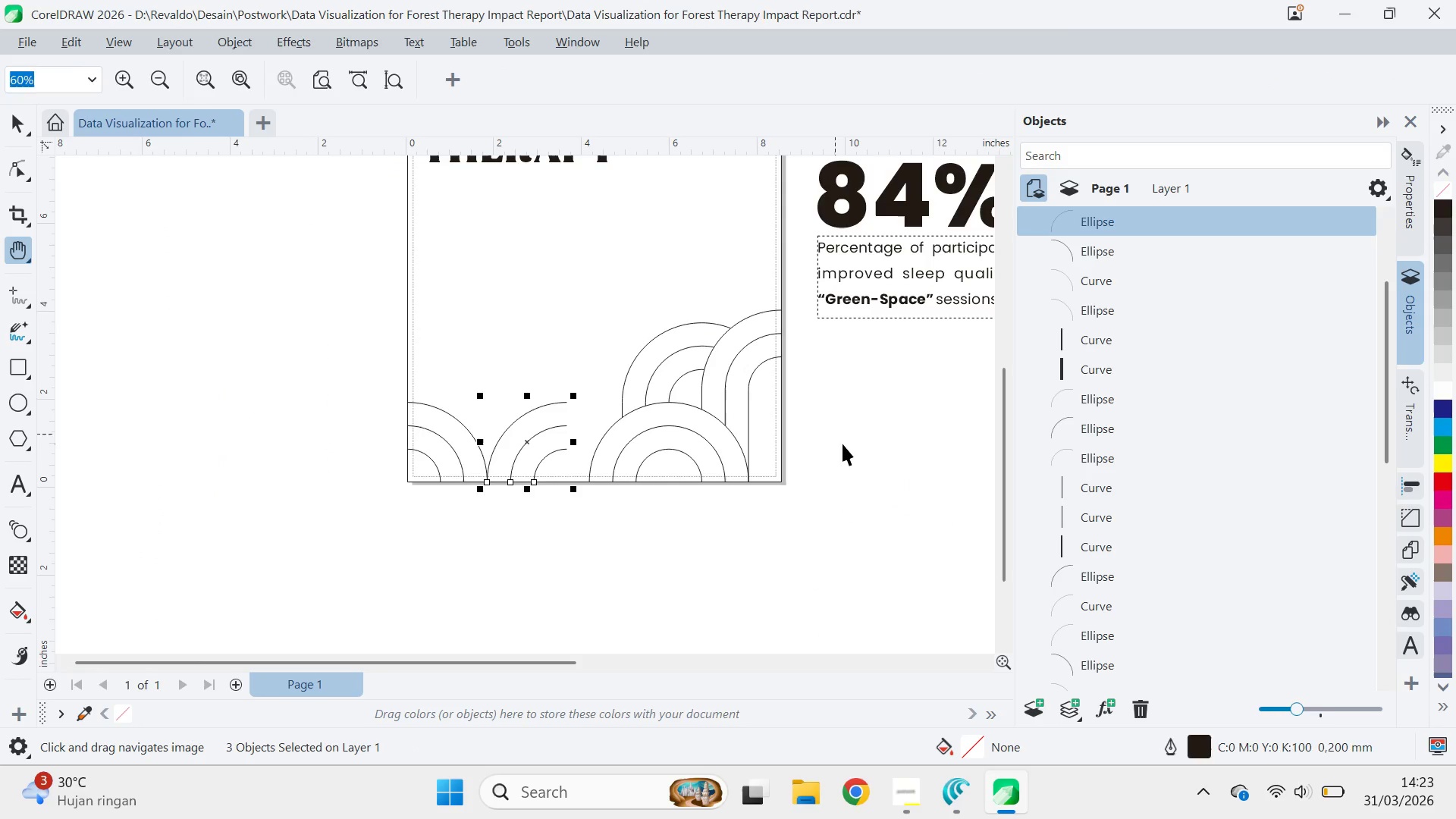 
key(V)
 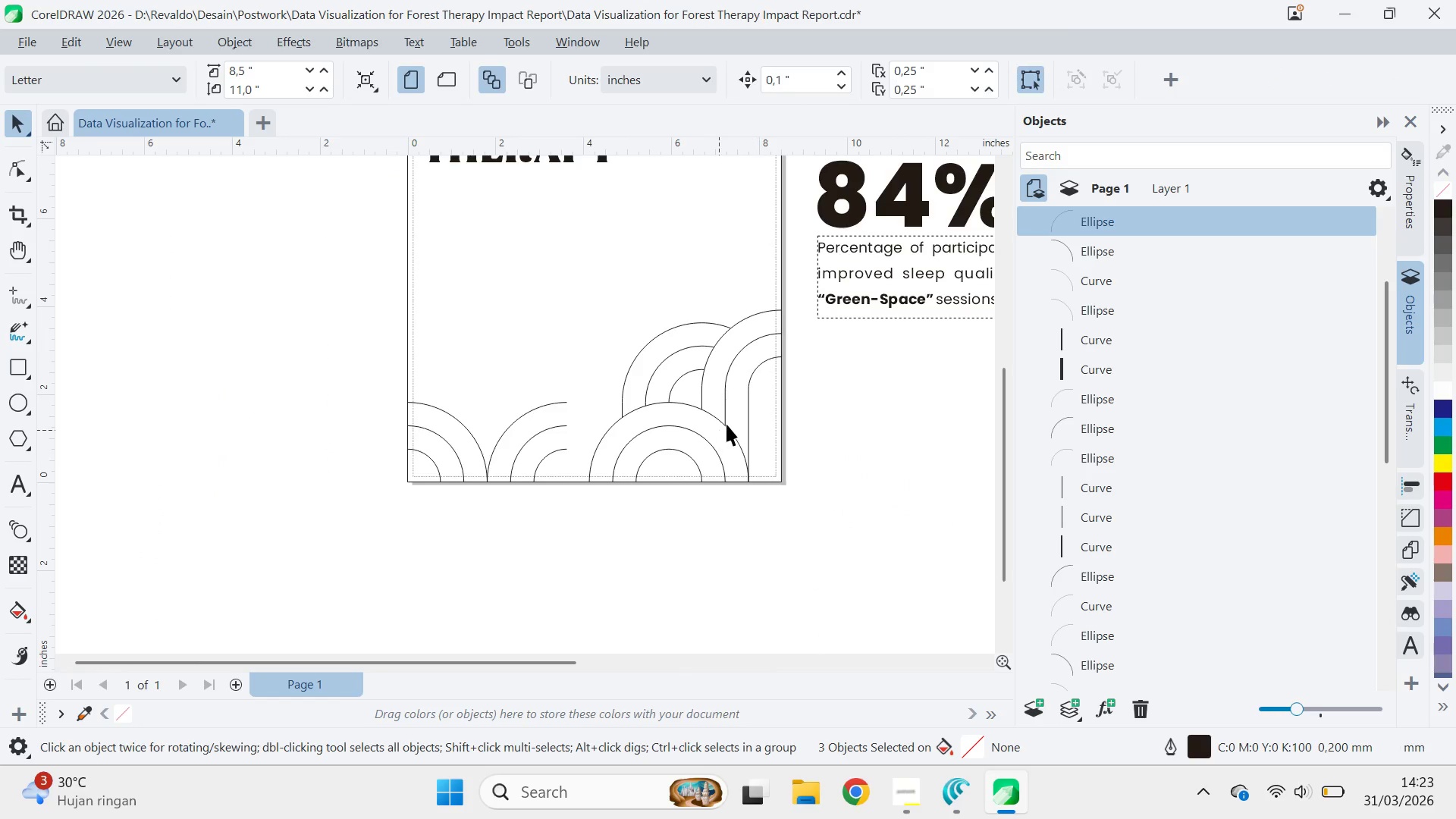 
left_click([726, 424])
 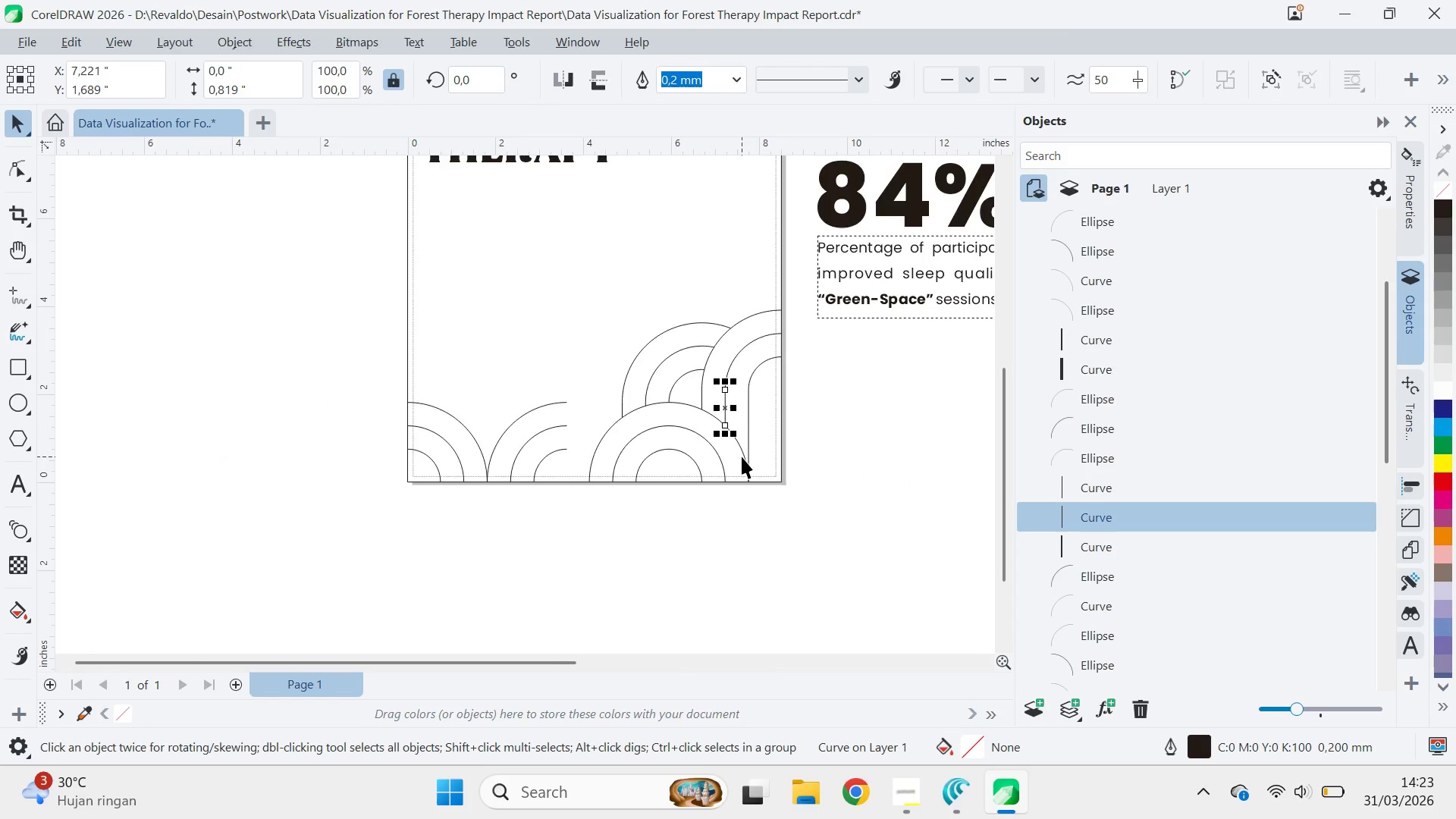 
left_click([736, 434])
 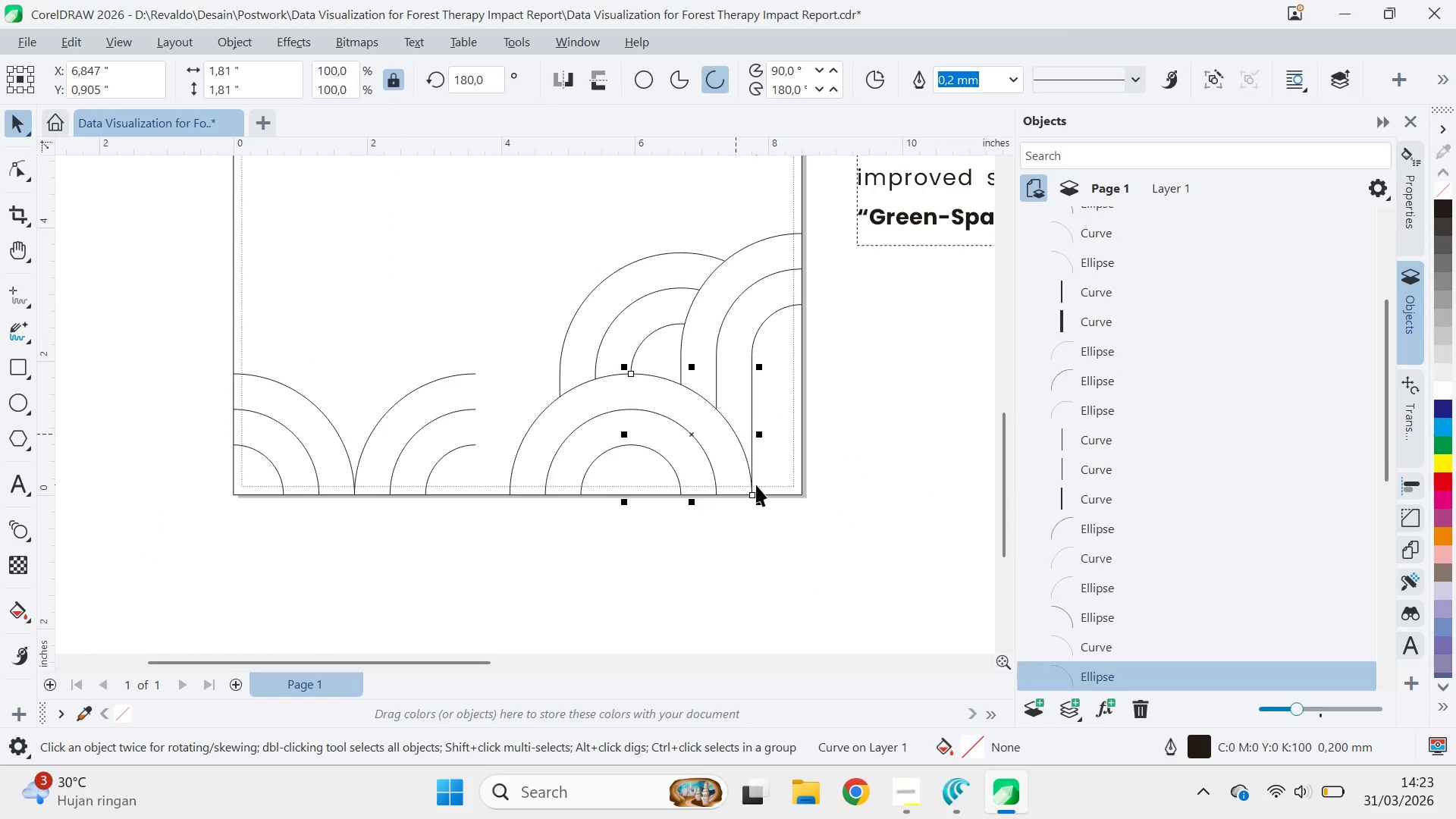 
scroll: coordinate [754, 473], scroll_direction: up, amount: 3.0
 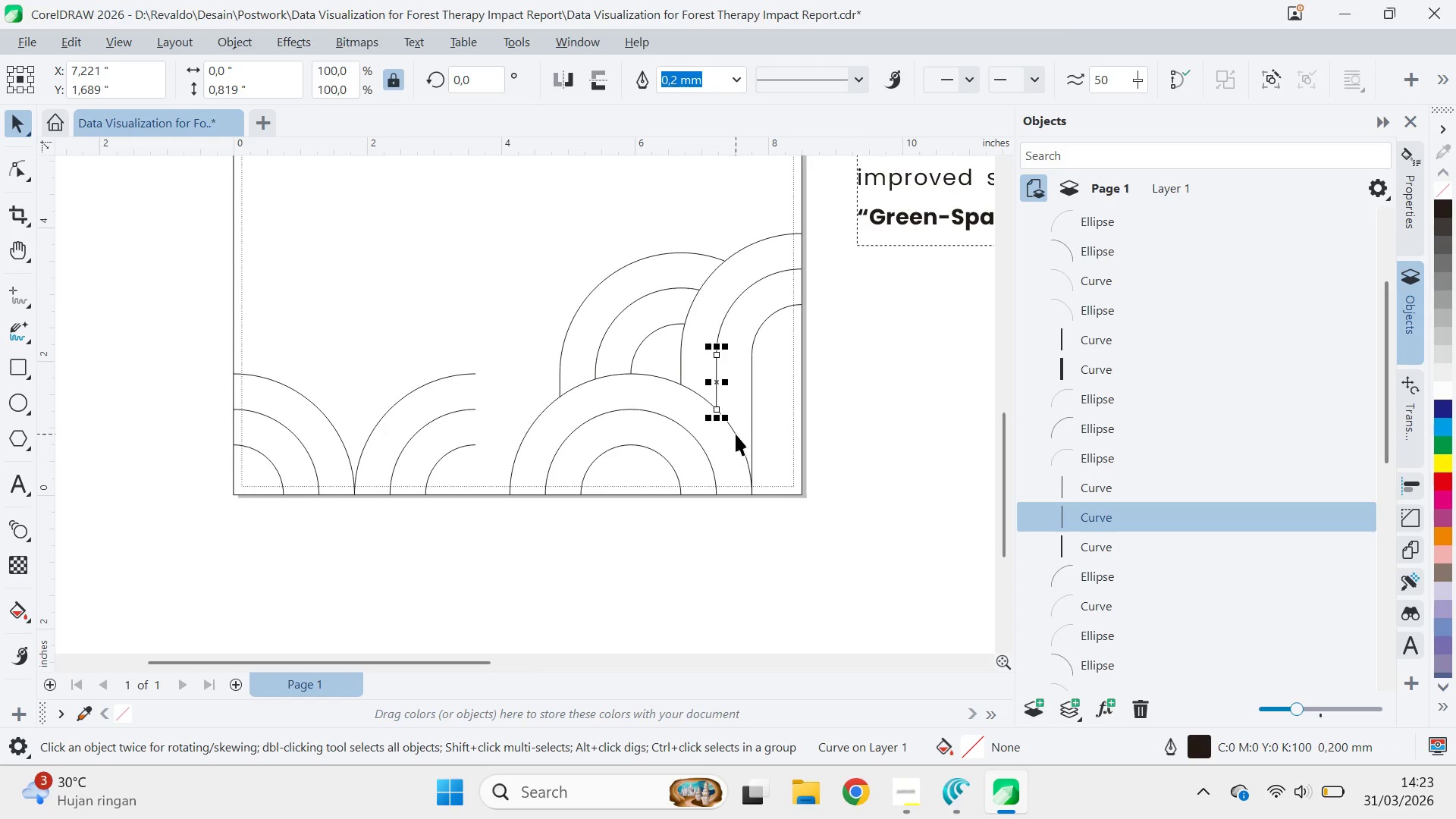 
key(A)
 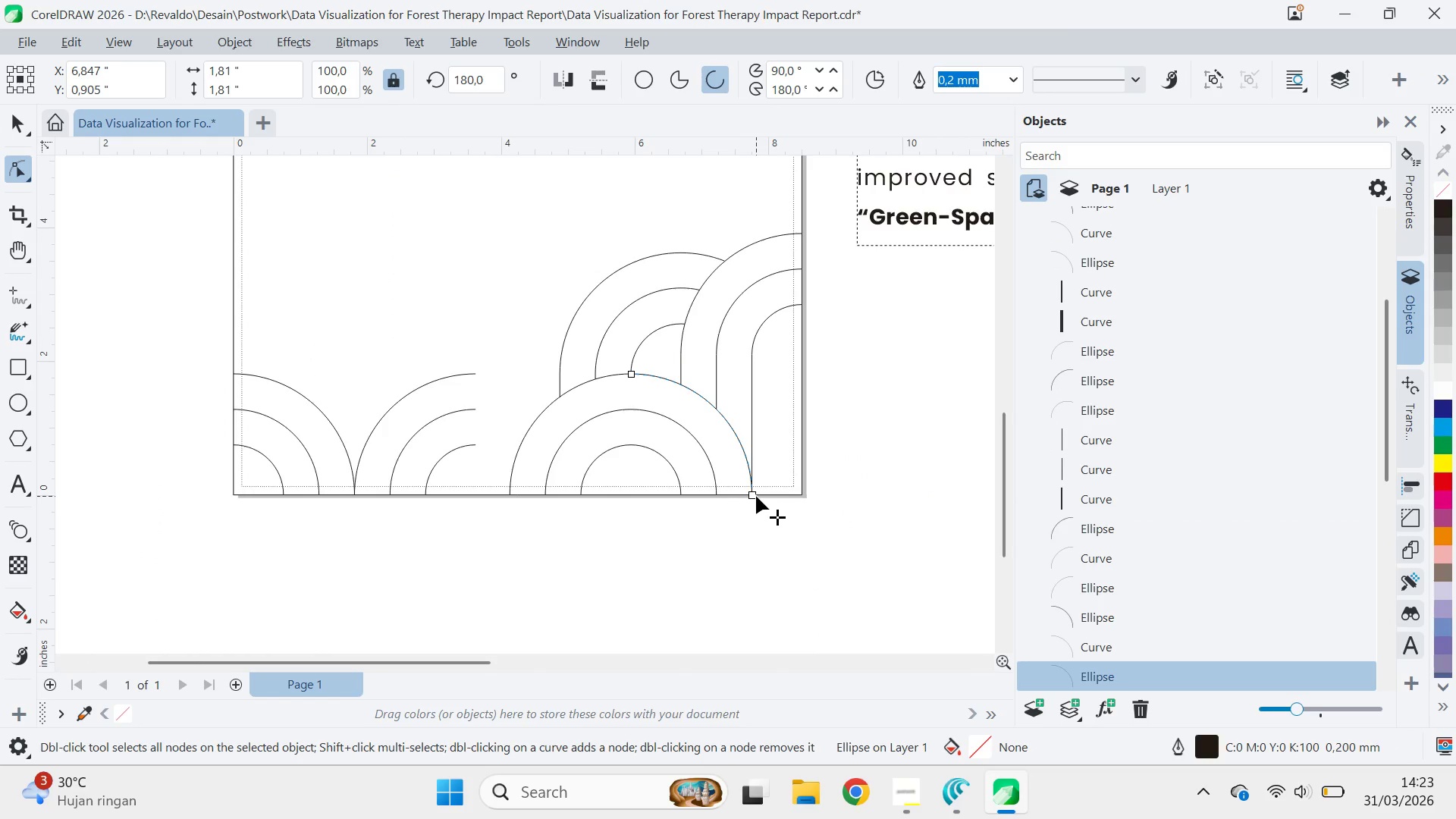 
left_click_drag(start_coordinate=[756, 496], to_coordinate=[717, 410])
 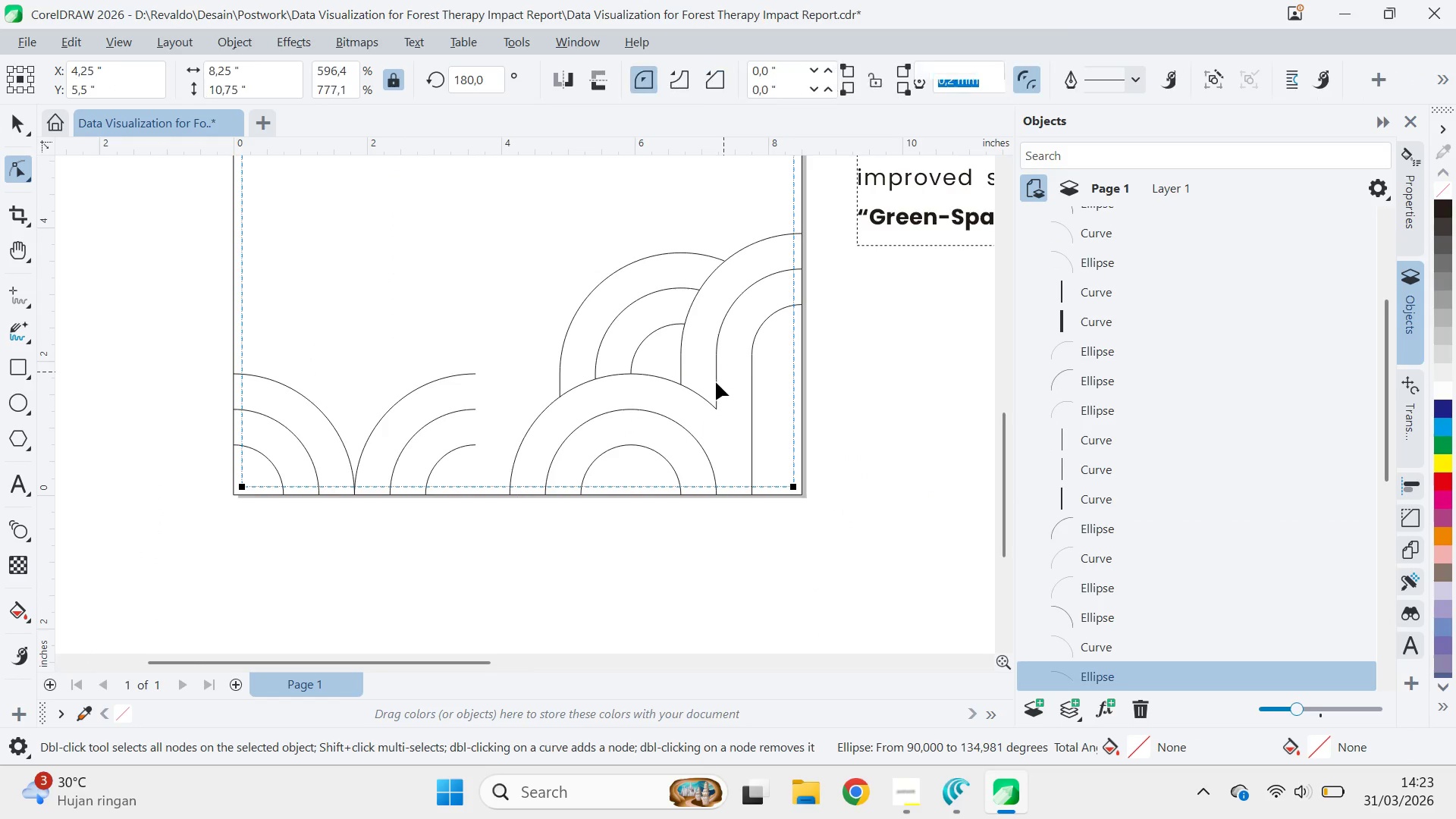 
double_click([718, 395])
 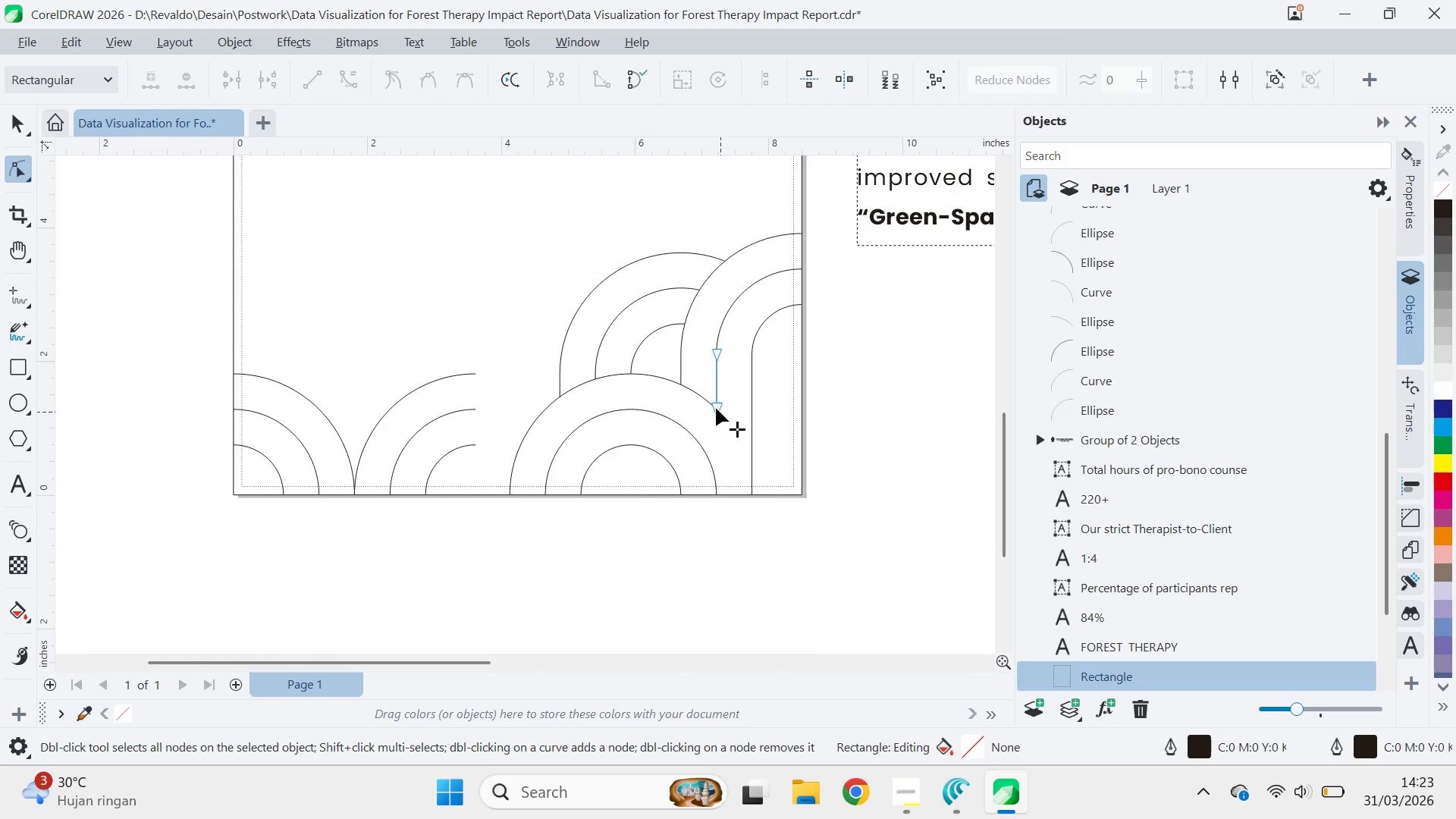 
left_click_drag(start_coordinate=[716, 408], to_coordinate=[718, 493])
 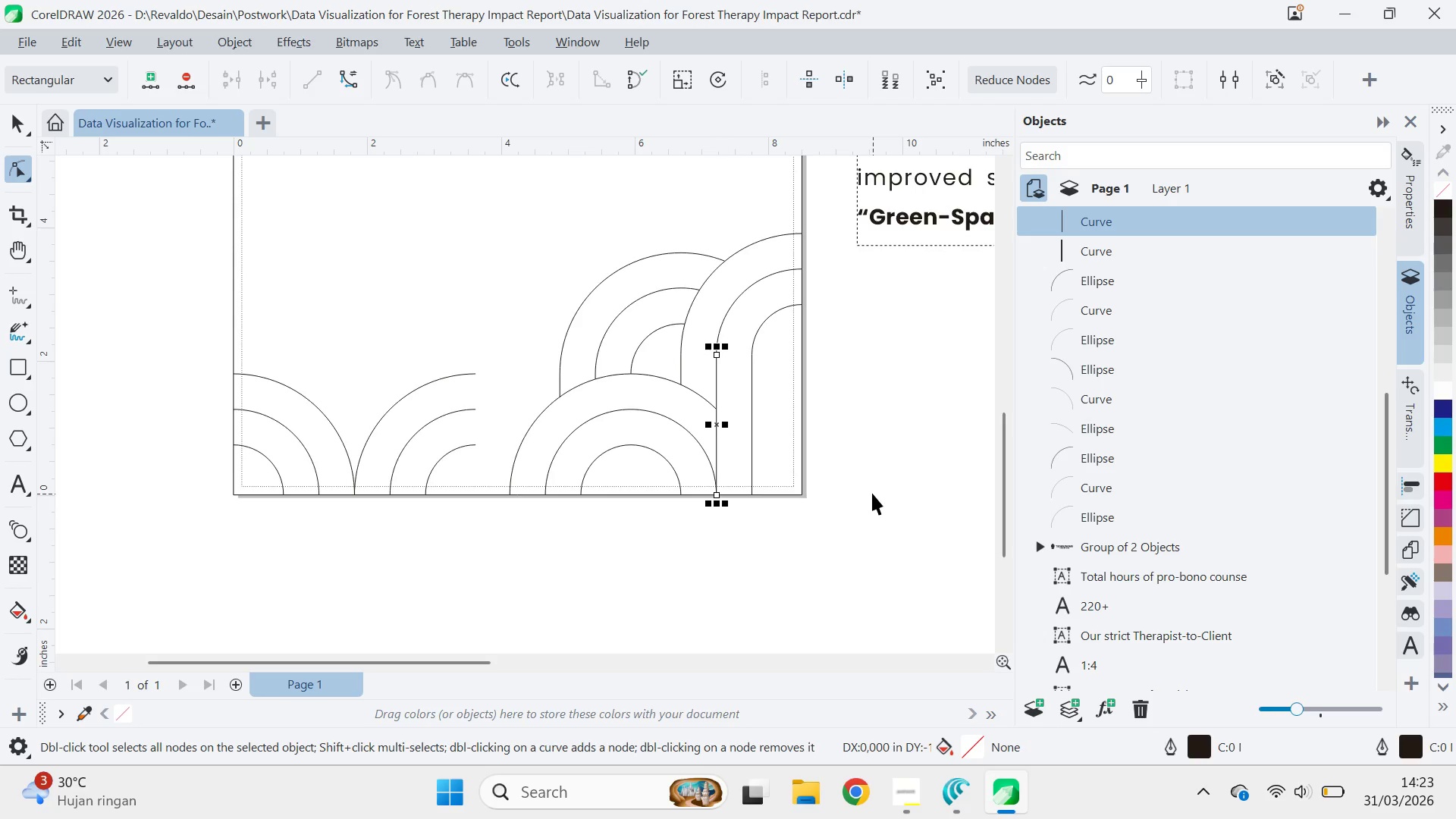 
hold_key(key=ShiftLeft, duration=1.53)
 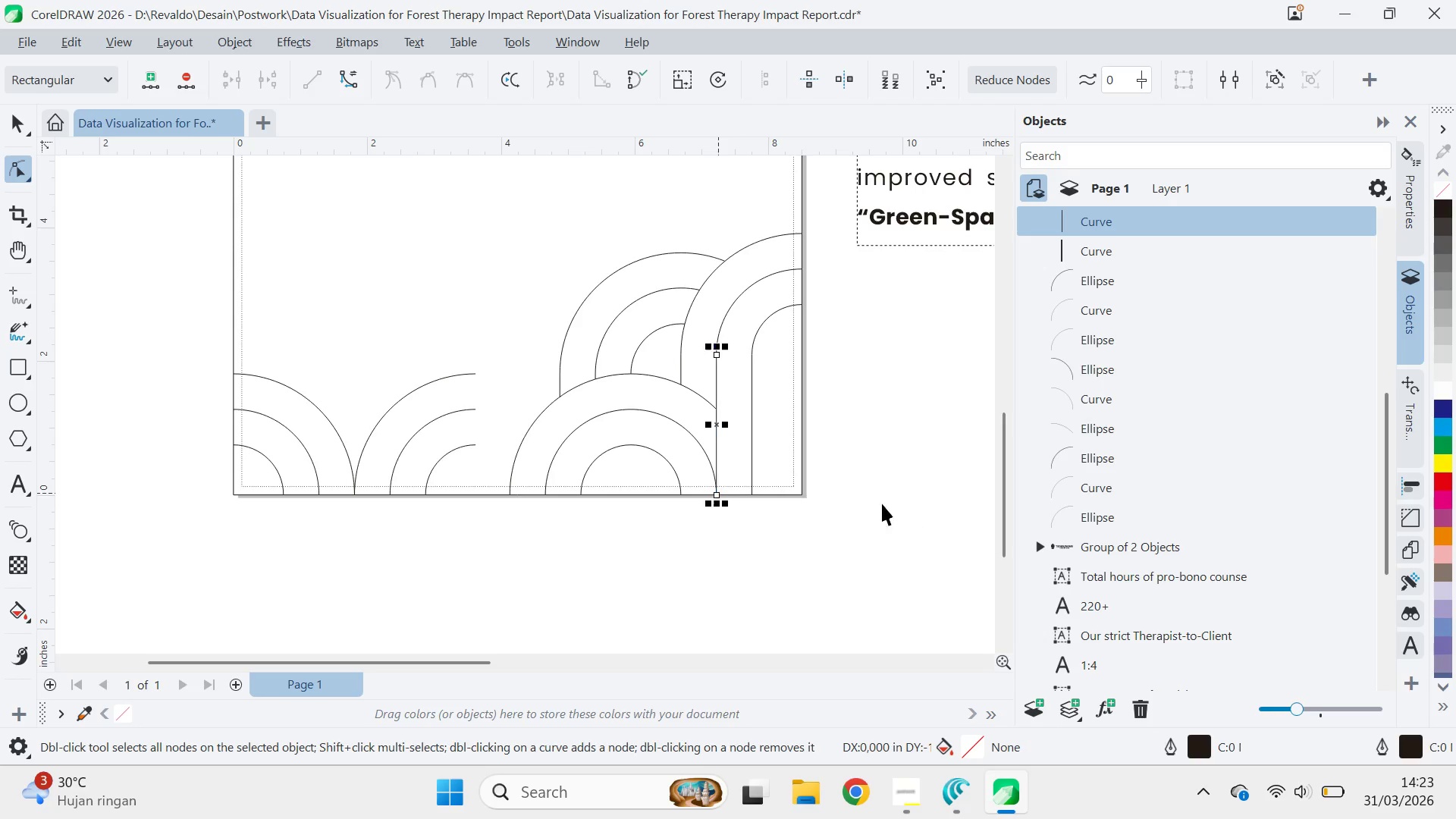 
hold_key(key=ShiftLeft, duration=0.33)
 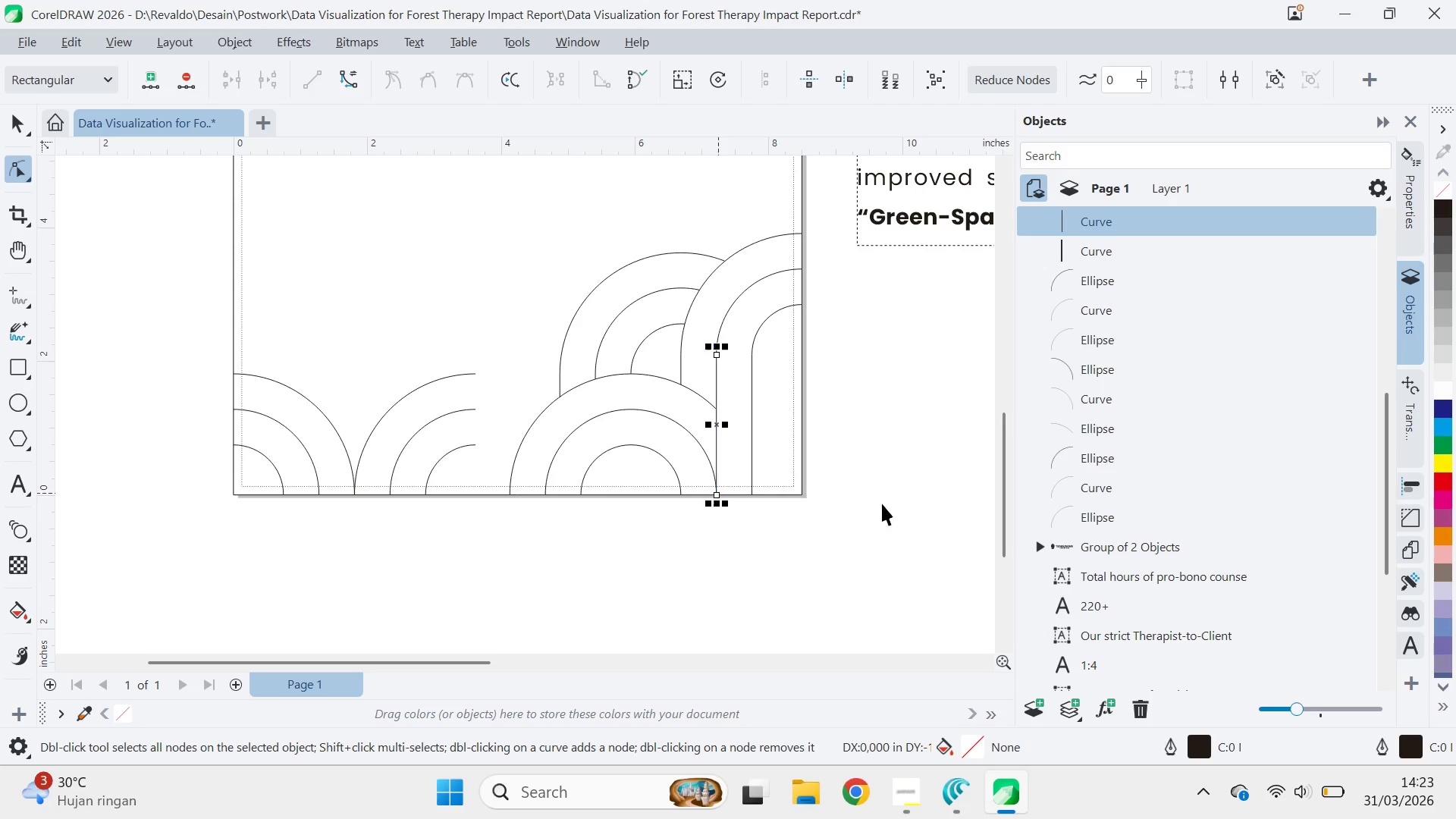 
key(V)
 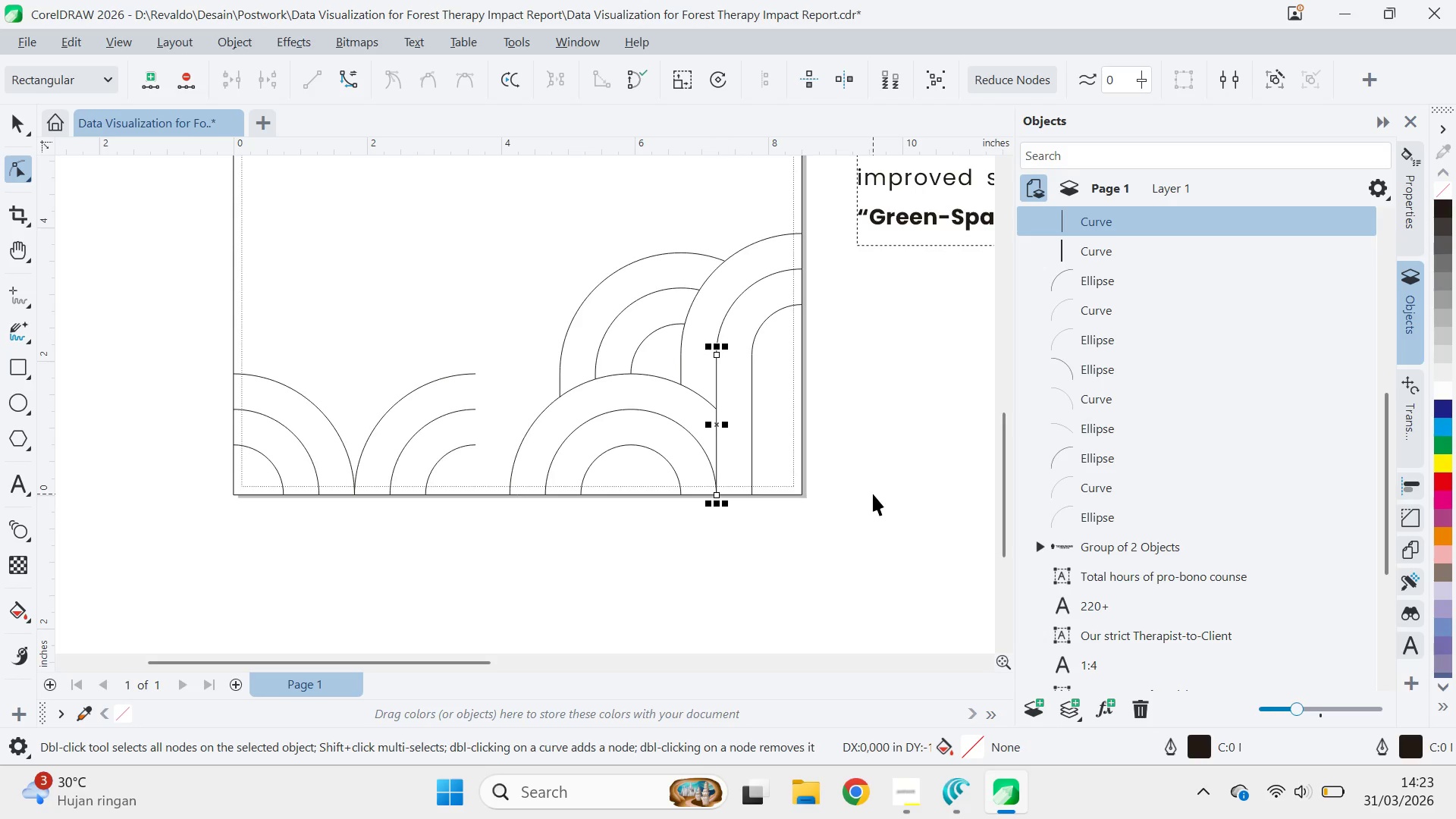 
left_click([873, 494])
 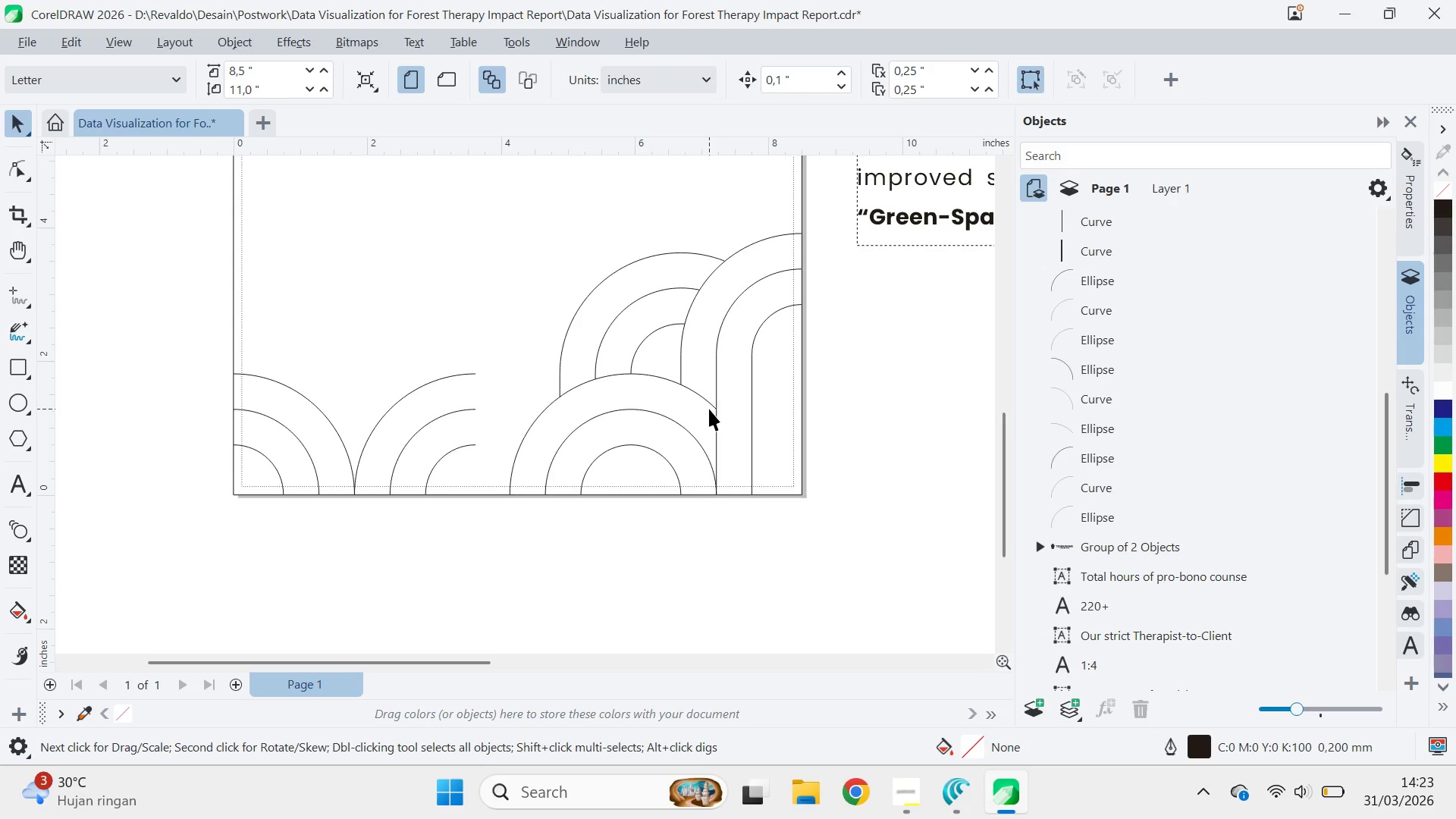 
left_click([700, 396])
 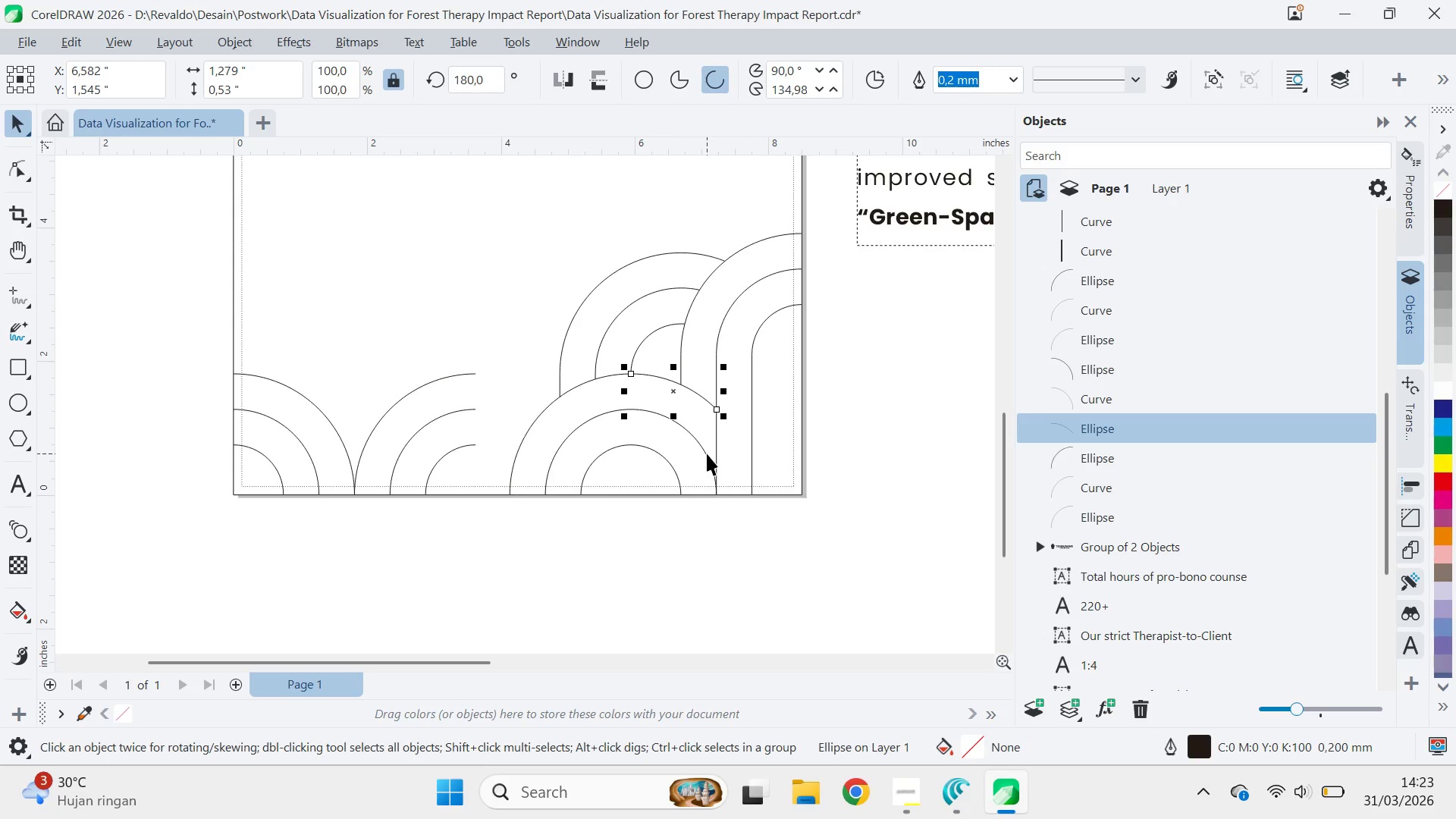 
left_click([707, 453])
 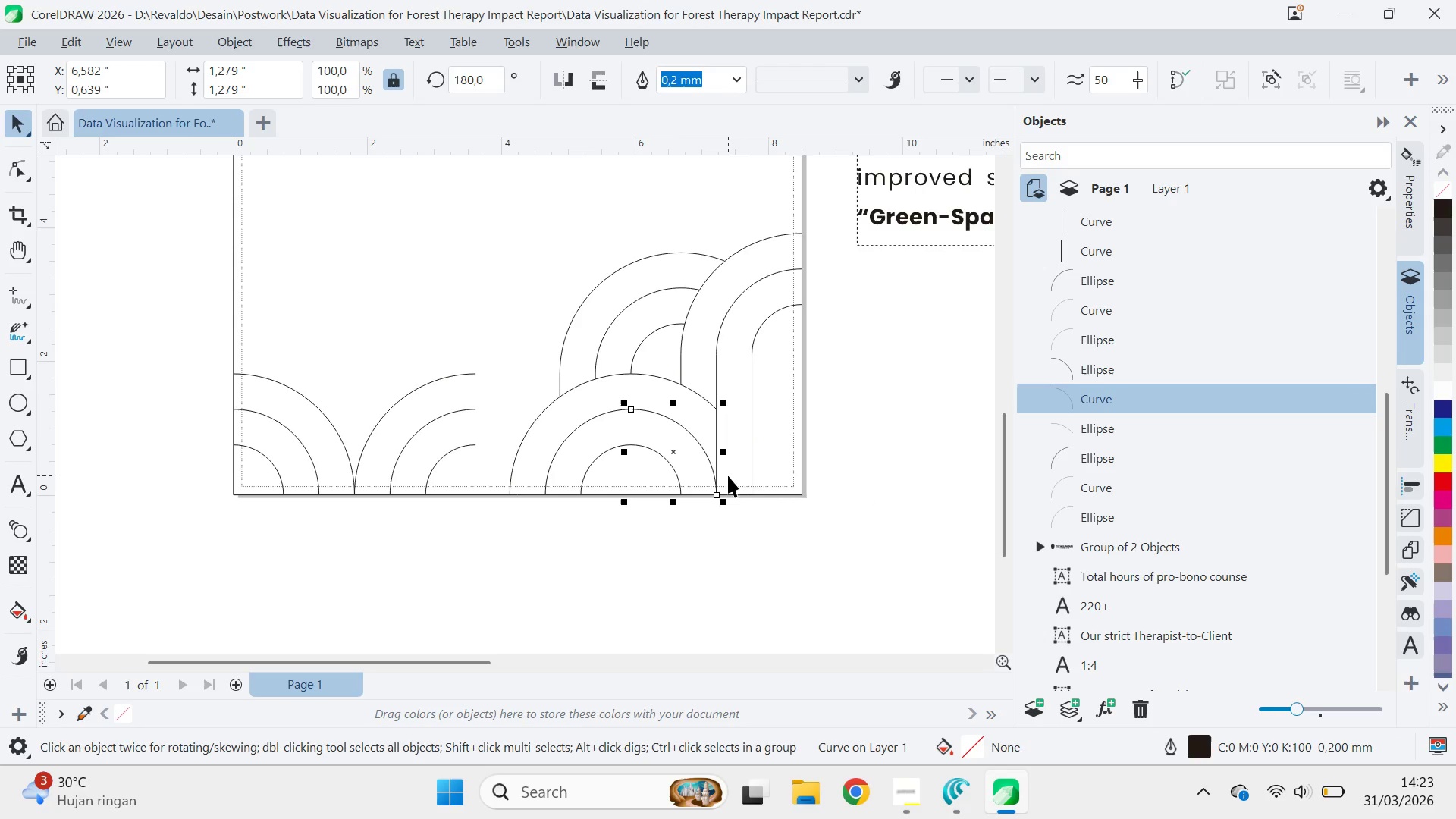 
left_click([964, 435])
 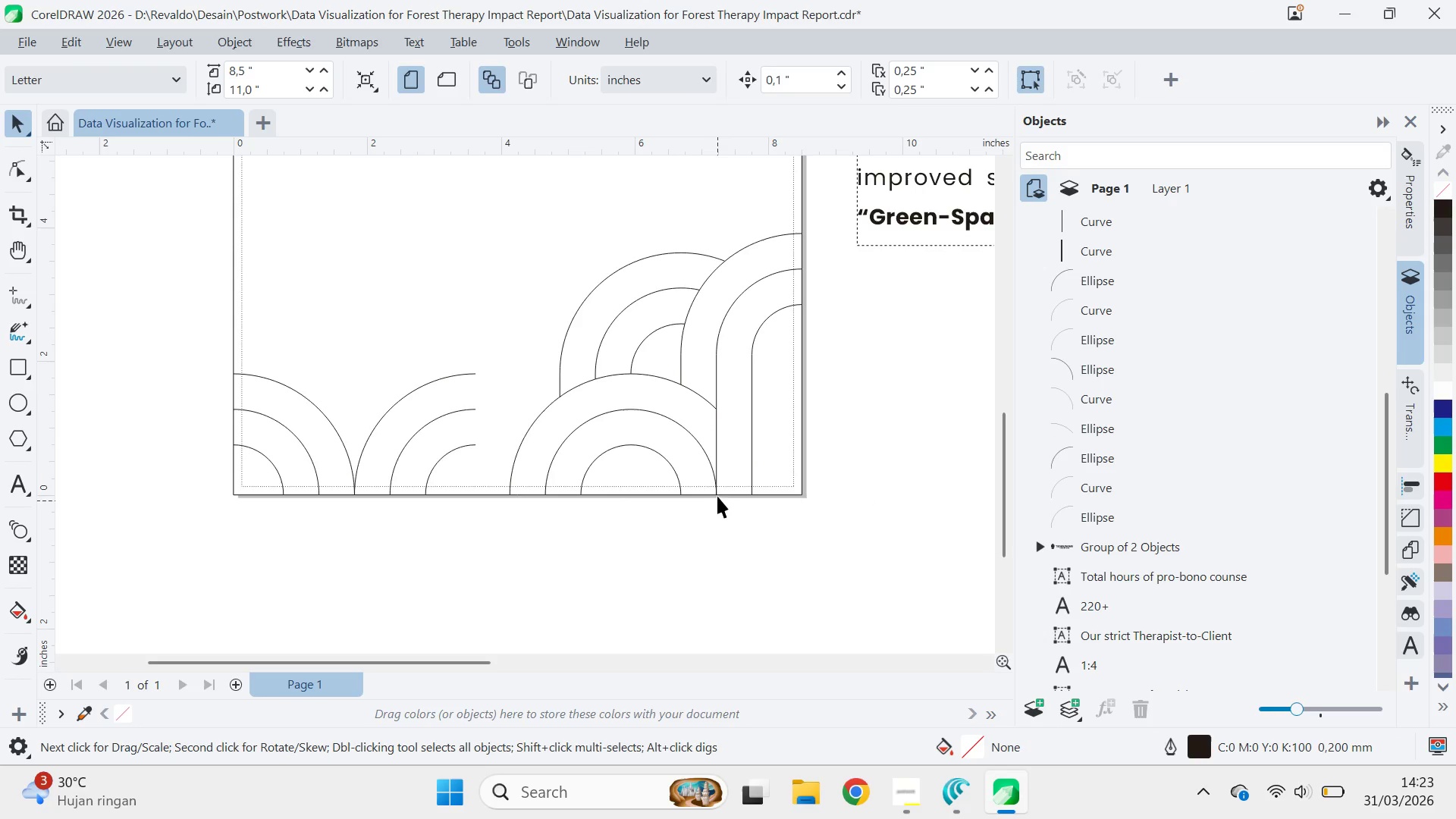 
type(QV)
 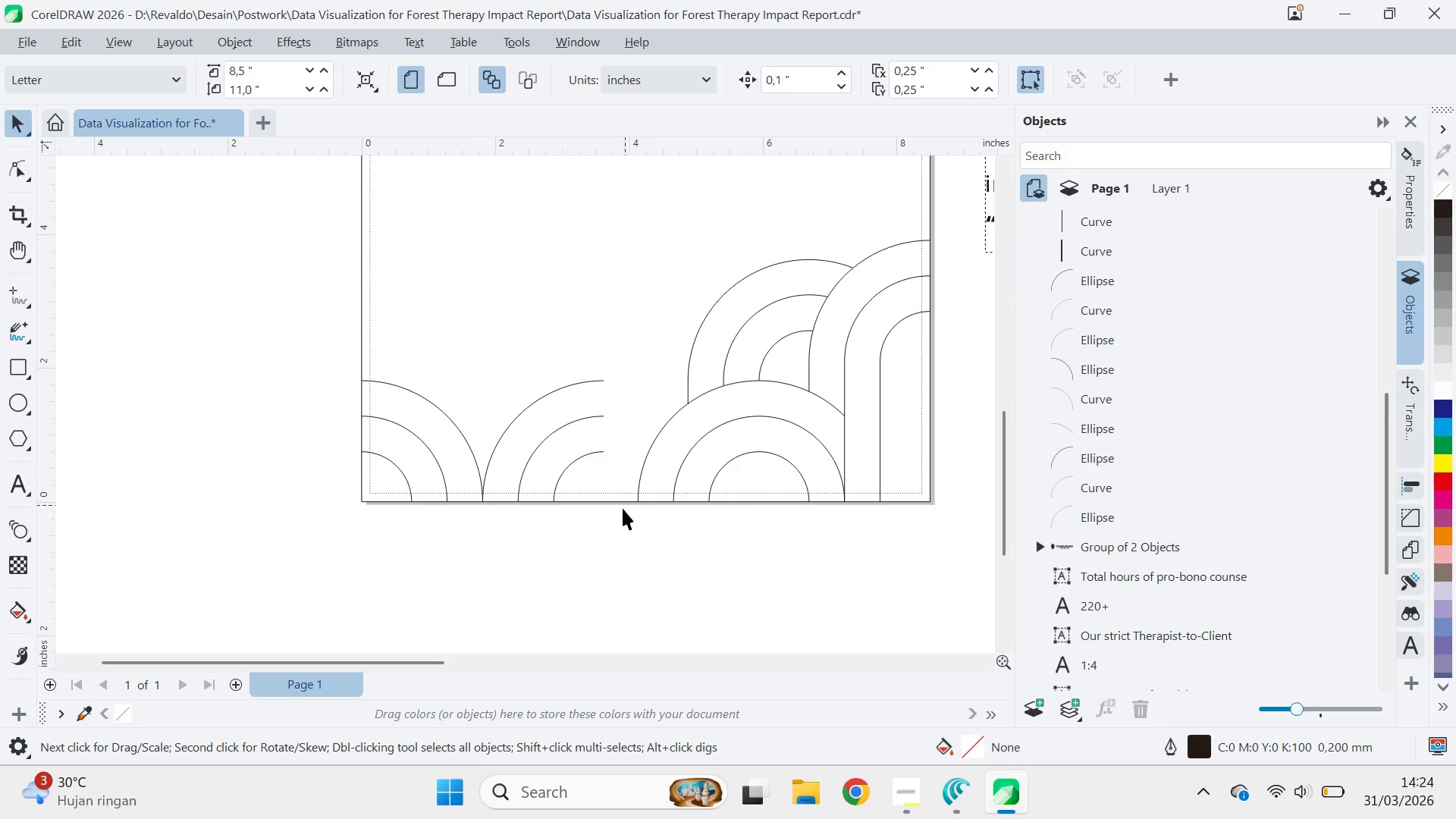 
left_click_drag(start_coordinate=[522, 324], to_coordinate=[651, 331])
 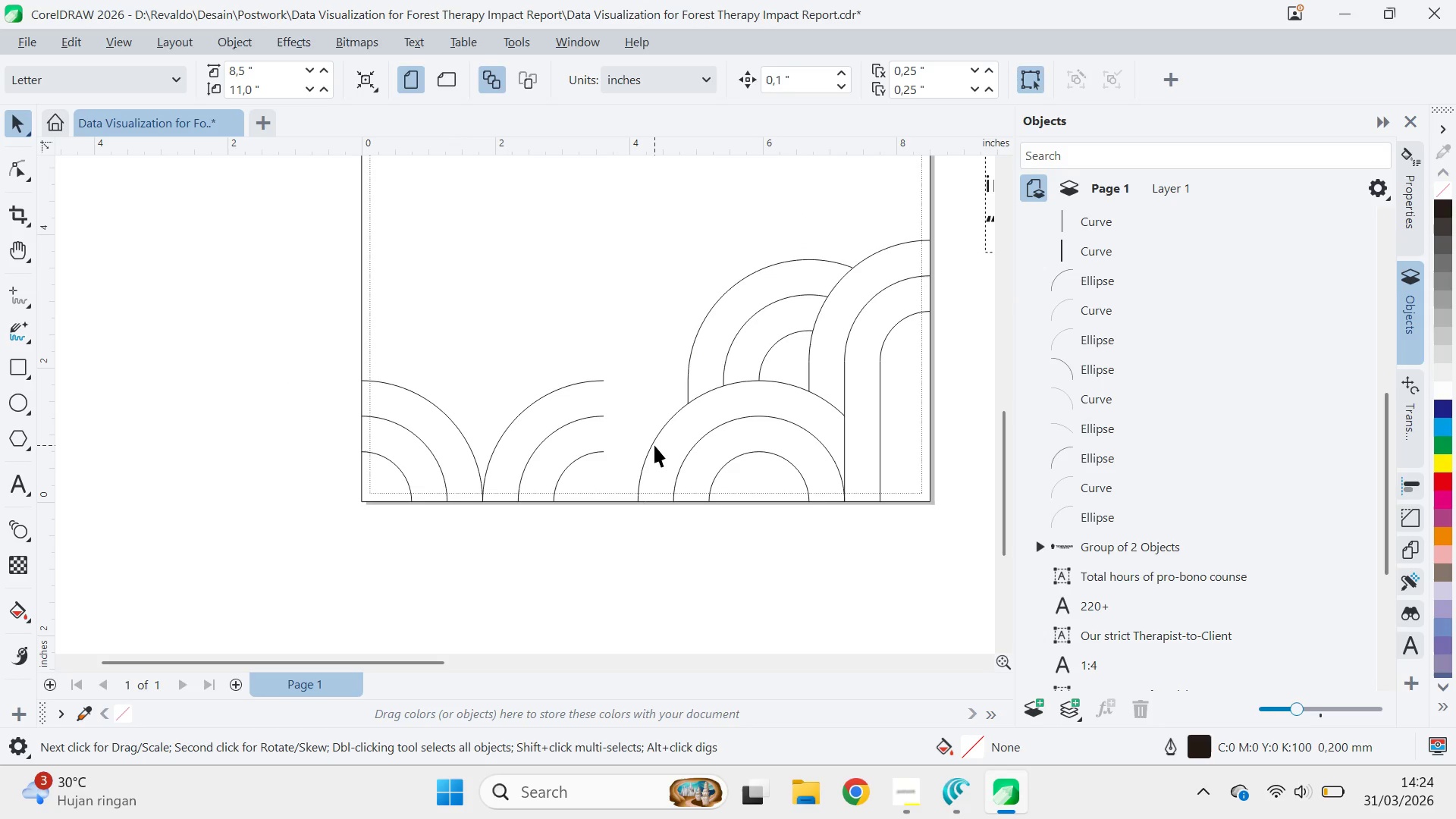 
wait(6.92)
 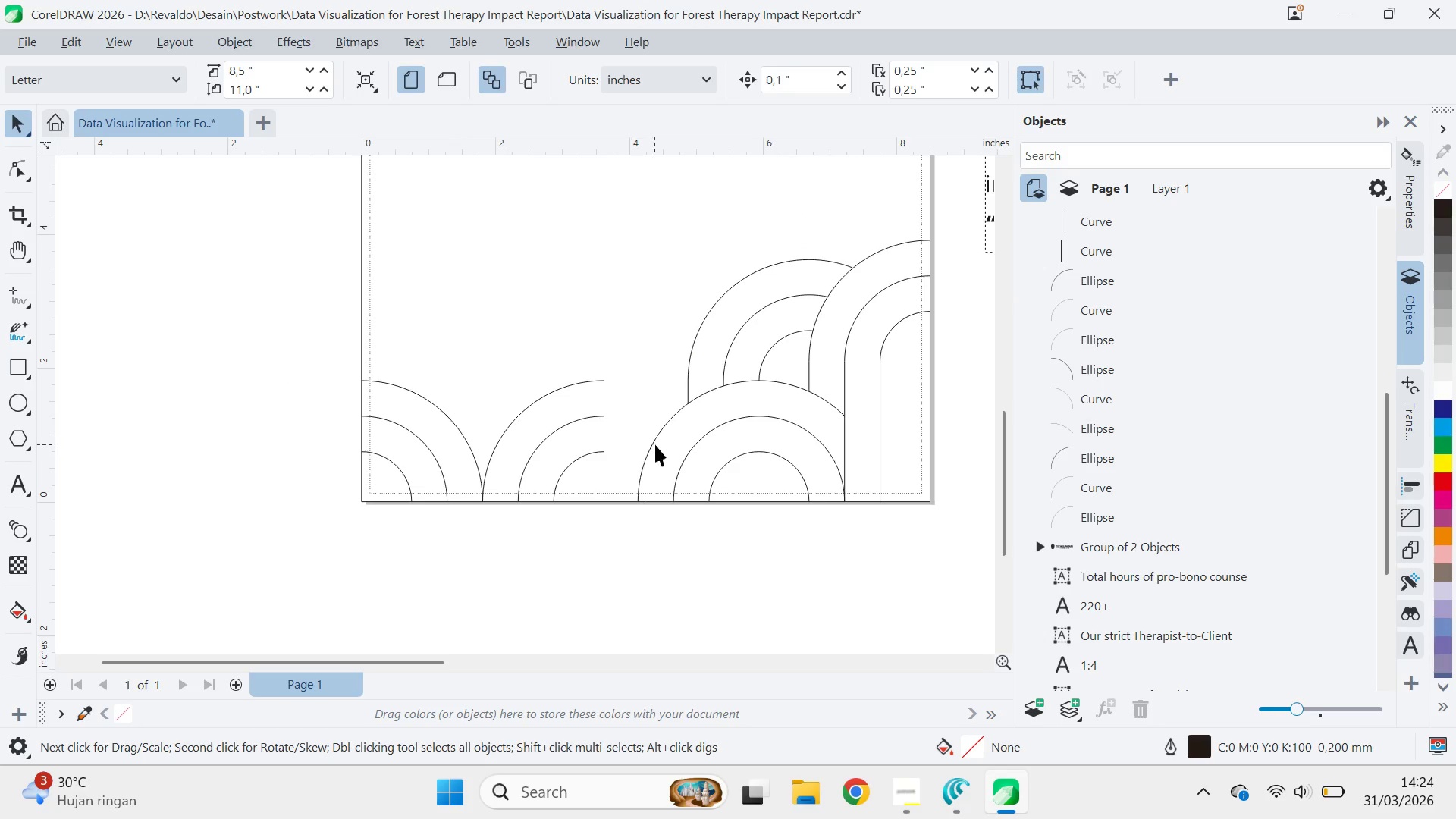 
left_click_drag(start_coordinate=[464, 552], to_coordinate=[630, 347])
 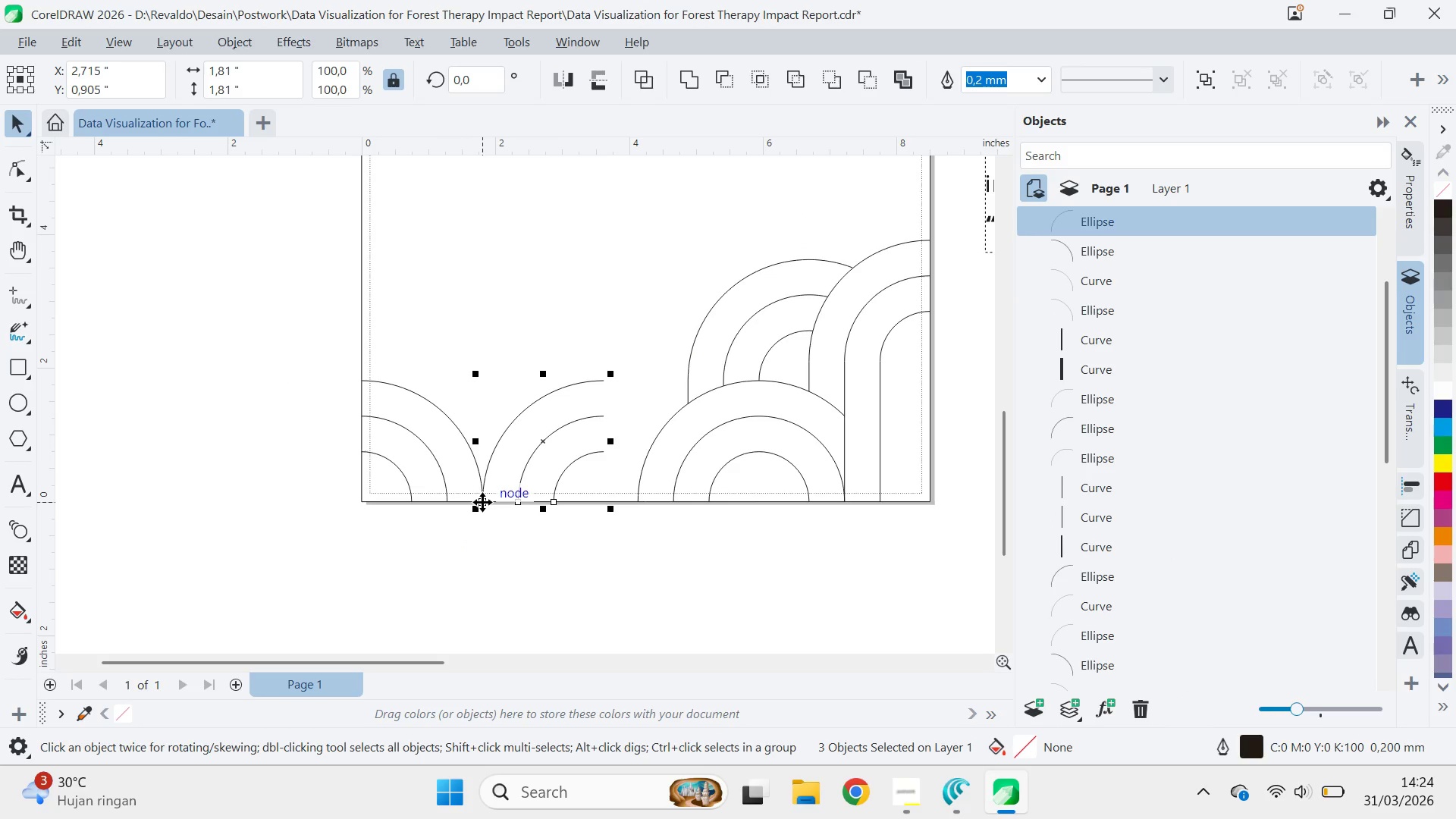 
left_click_drag(start_coordinate=[482, 502], to_coordinate=[463, 434])
 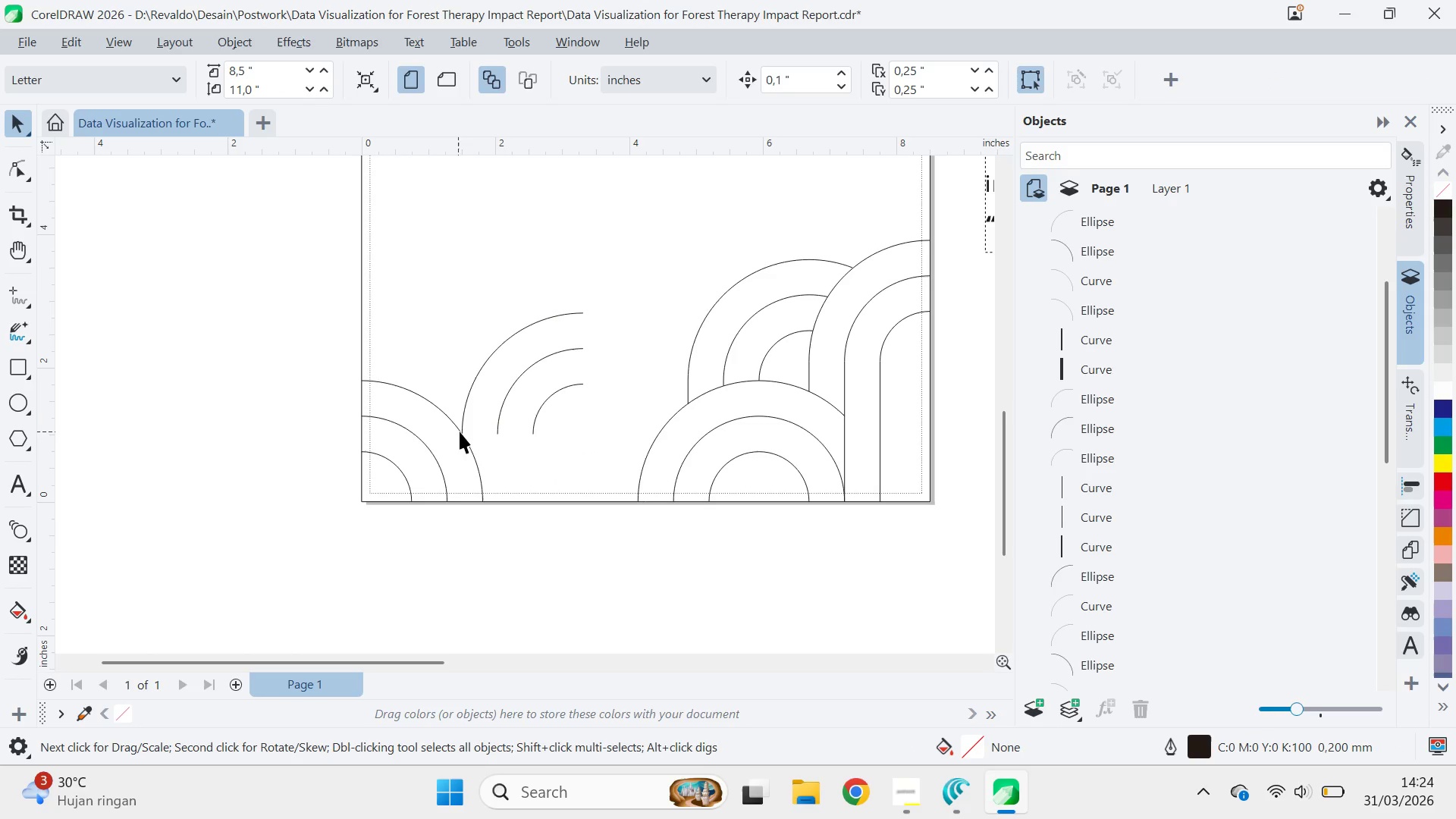 
key(Control+Z)
 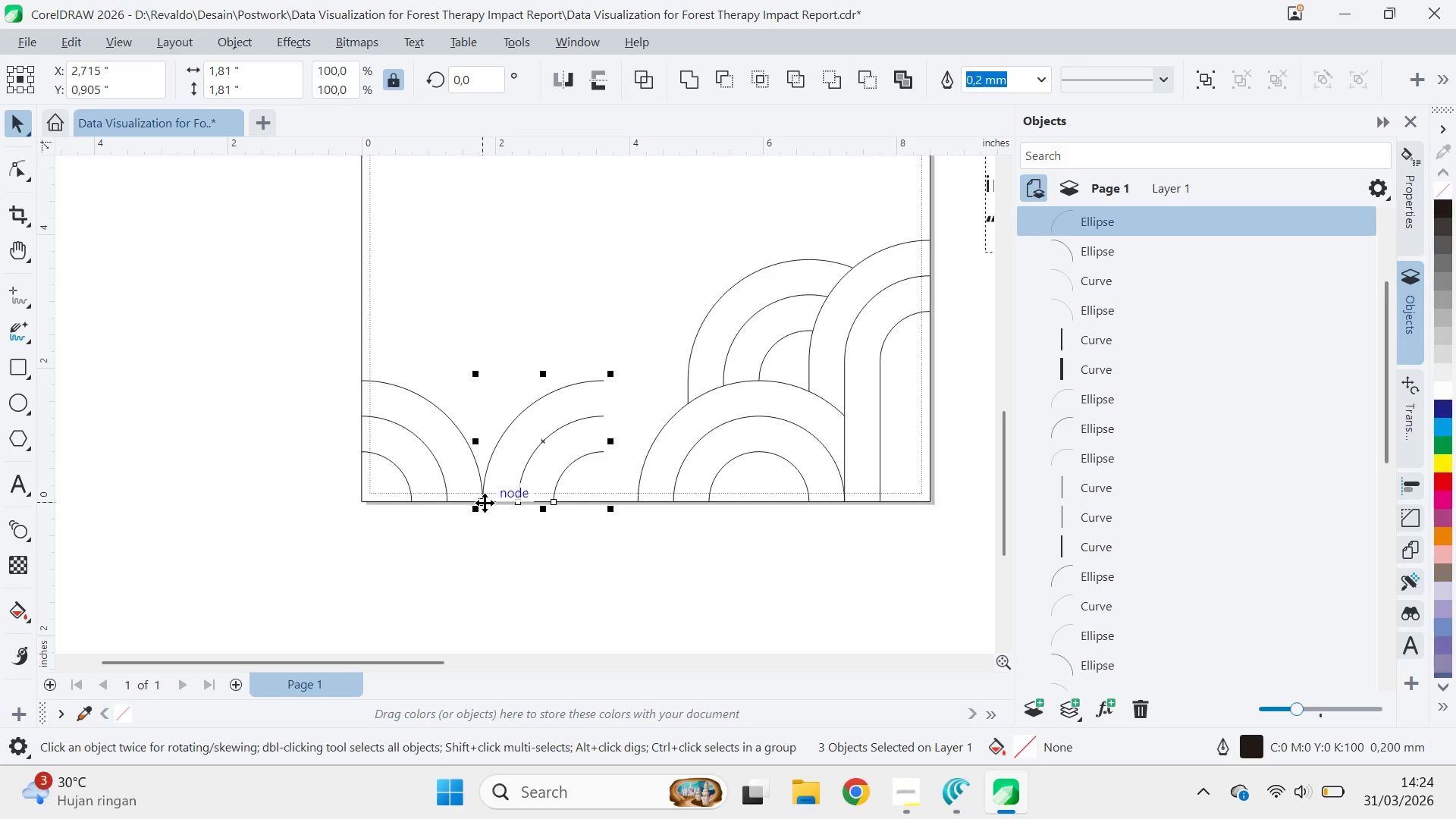 
left_click_drag(start_coordinate=[483, 503], to_coordinate=[476, 440])
 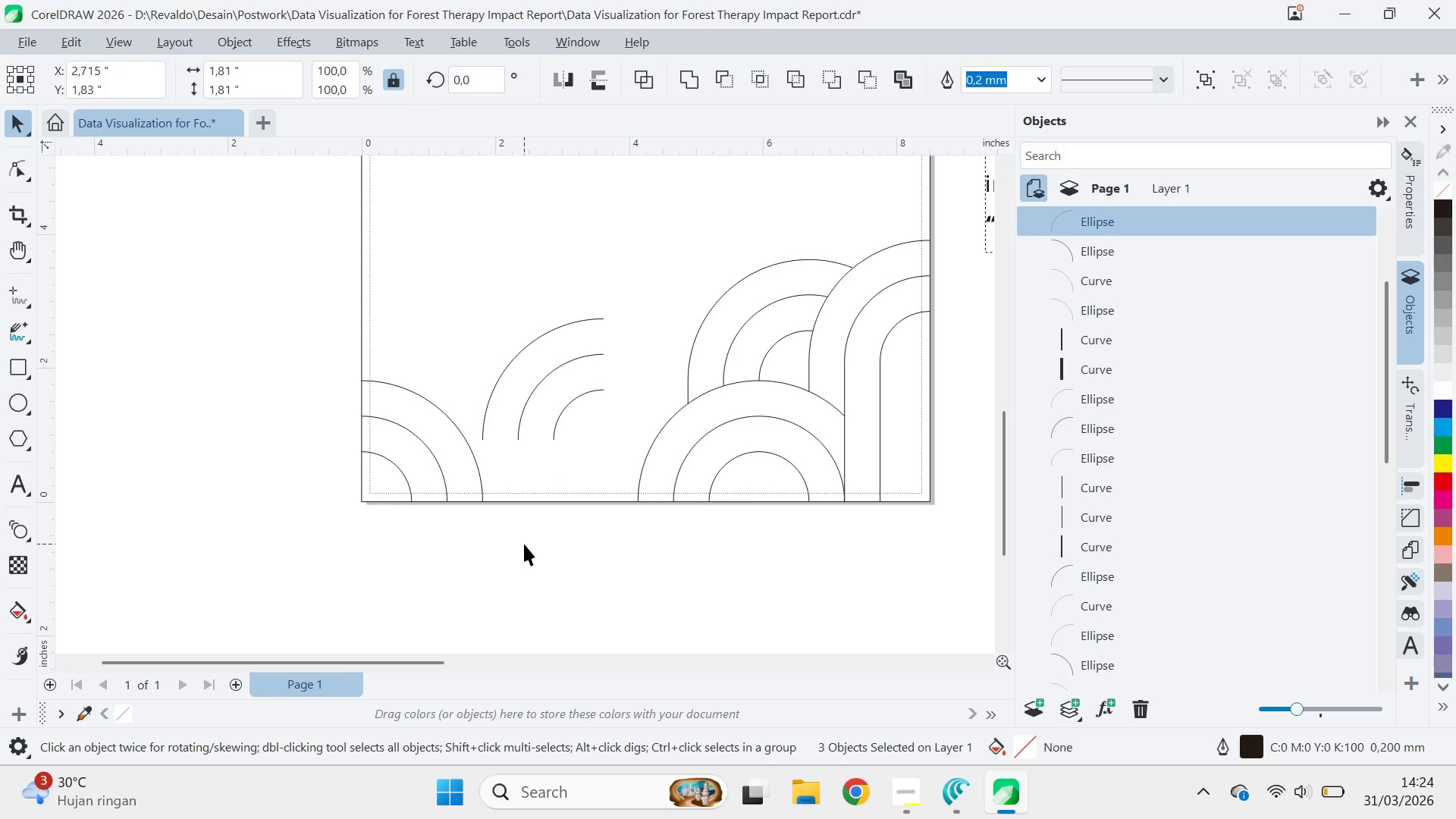 
hold_key(key=ShiftLeft, duration=1.5)
 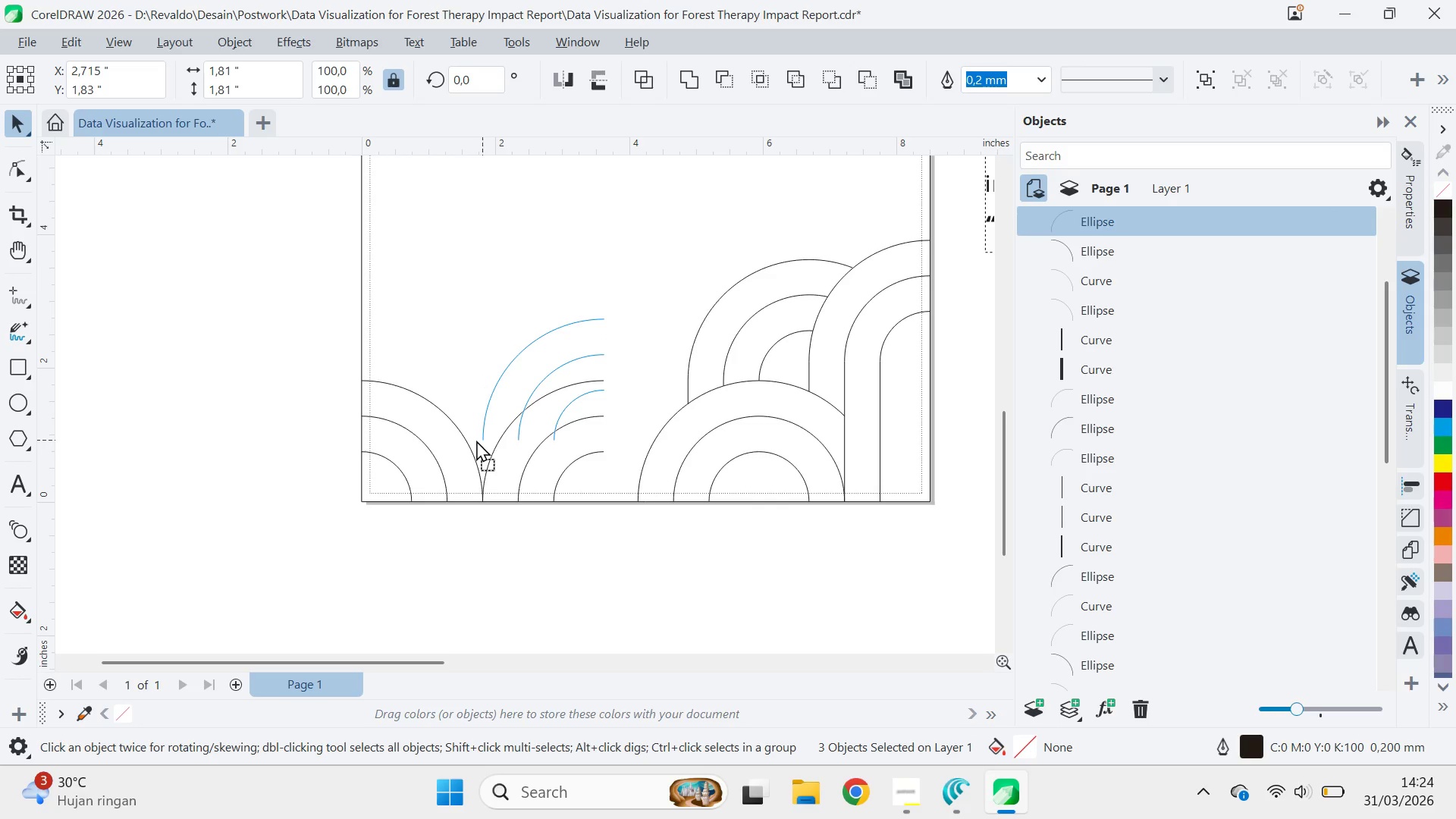 
hold_key(key=ShiftLeft, duration=1.34)
 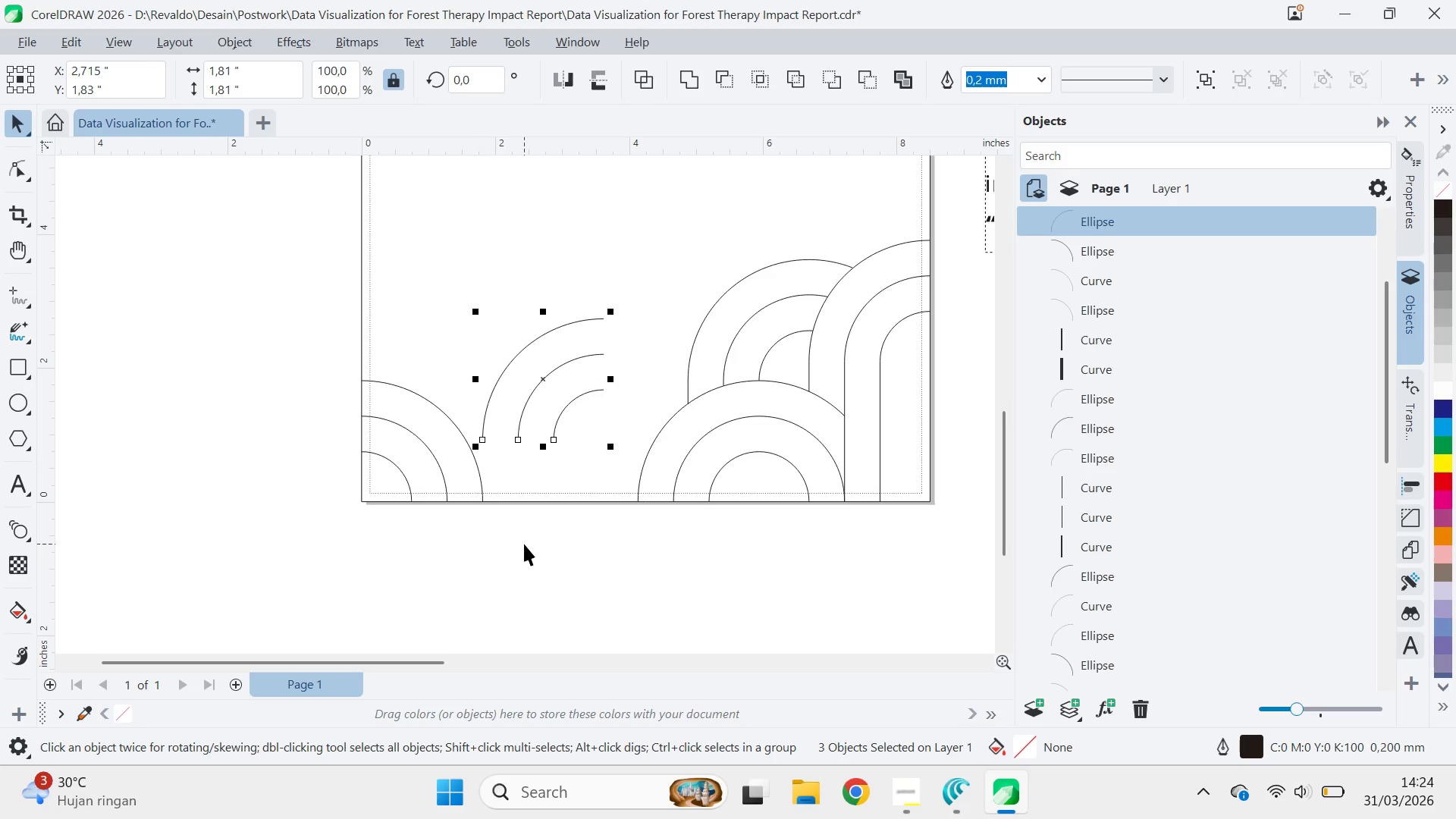 
left_click([524, 544])
 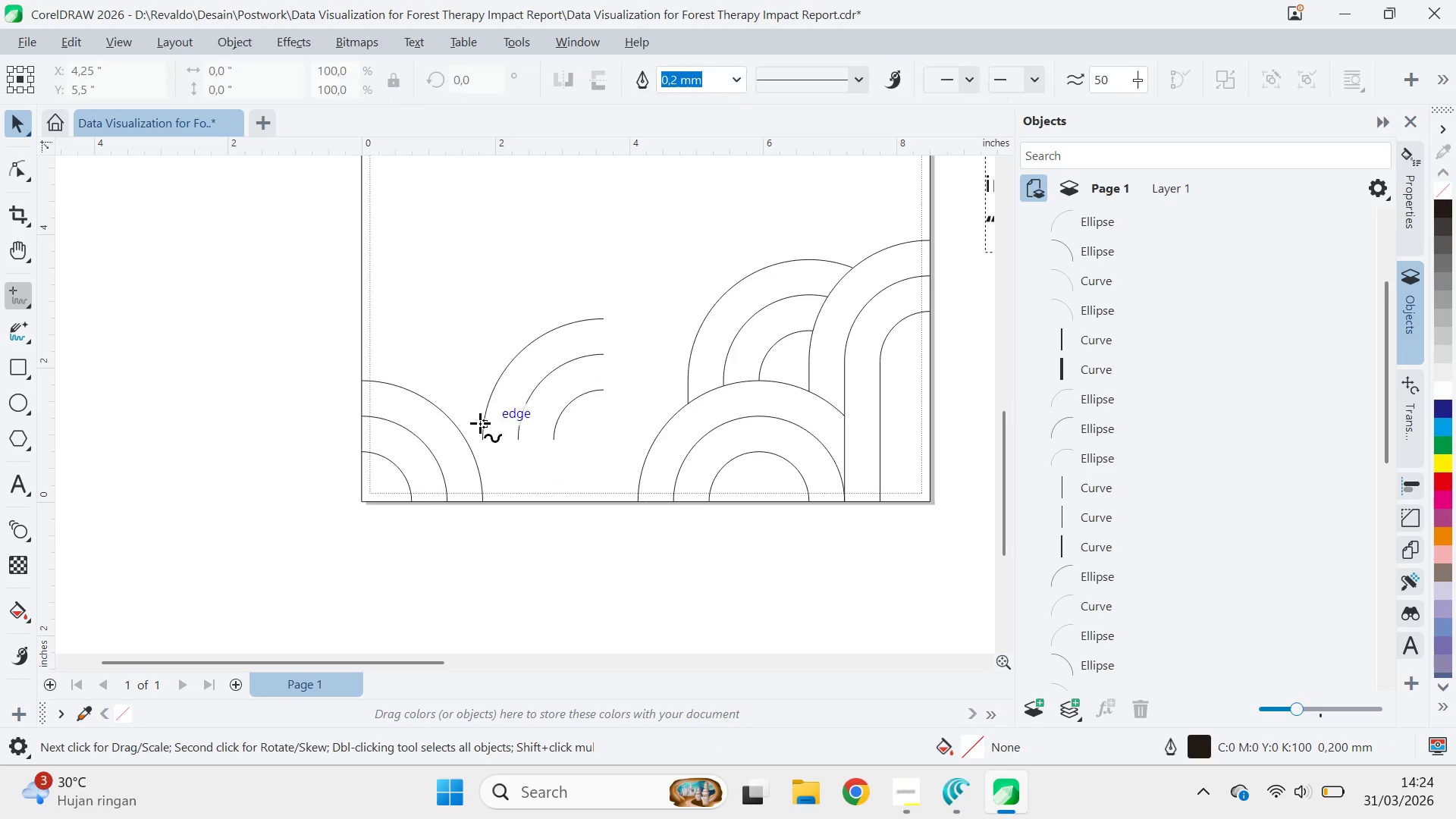 
left_click([483, 438])
 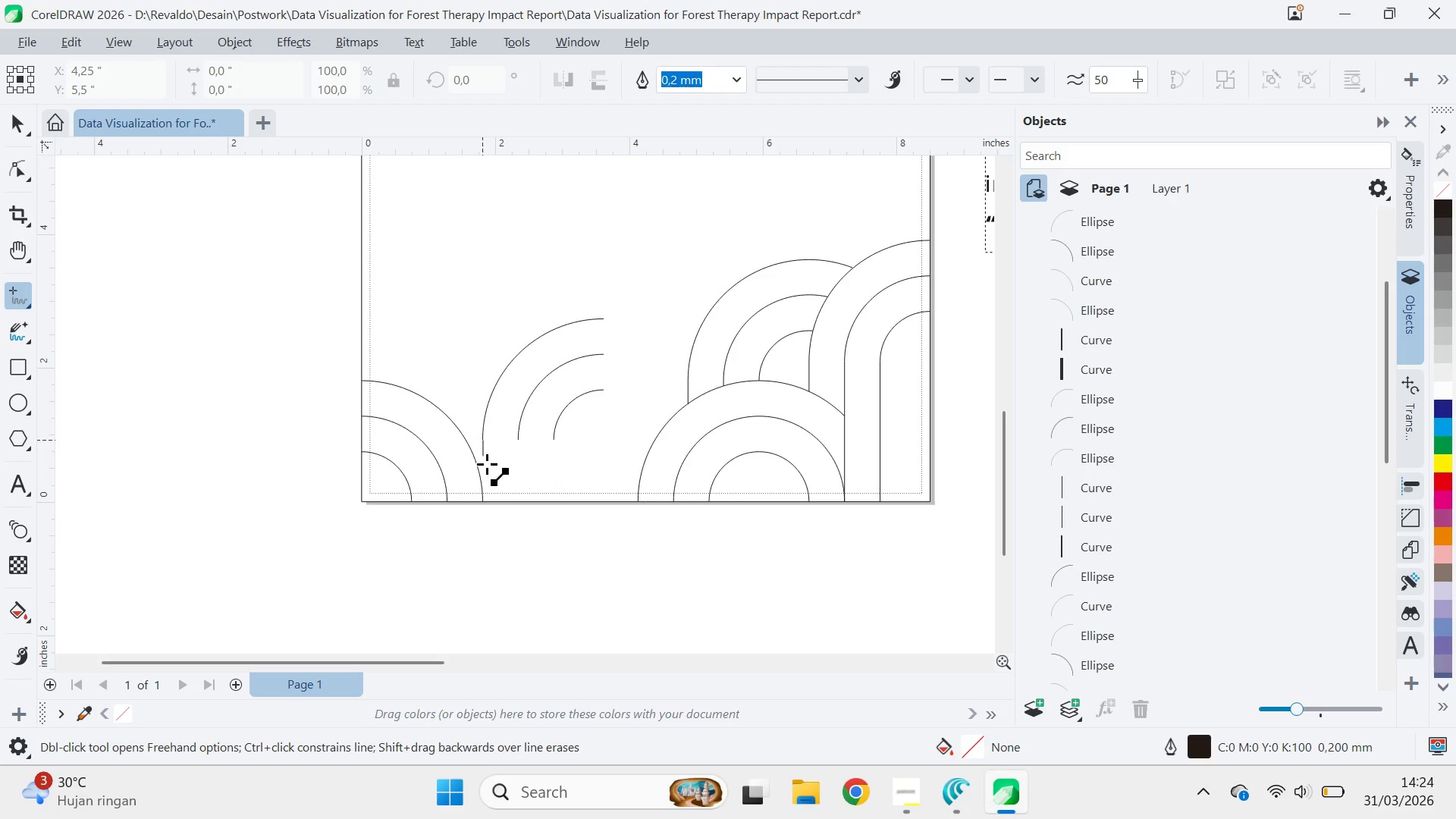 
hold_key(key=ShiftLeft, duration=1.19)
left_click([485, 506])
 